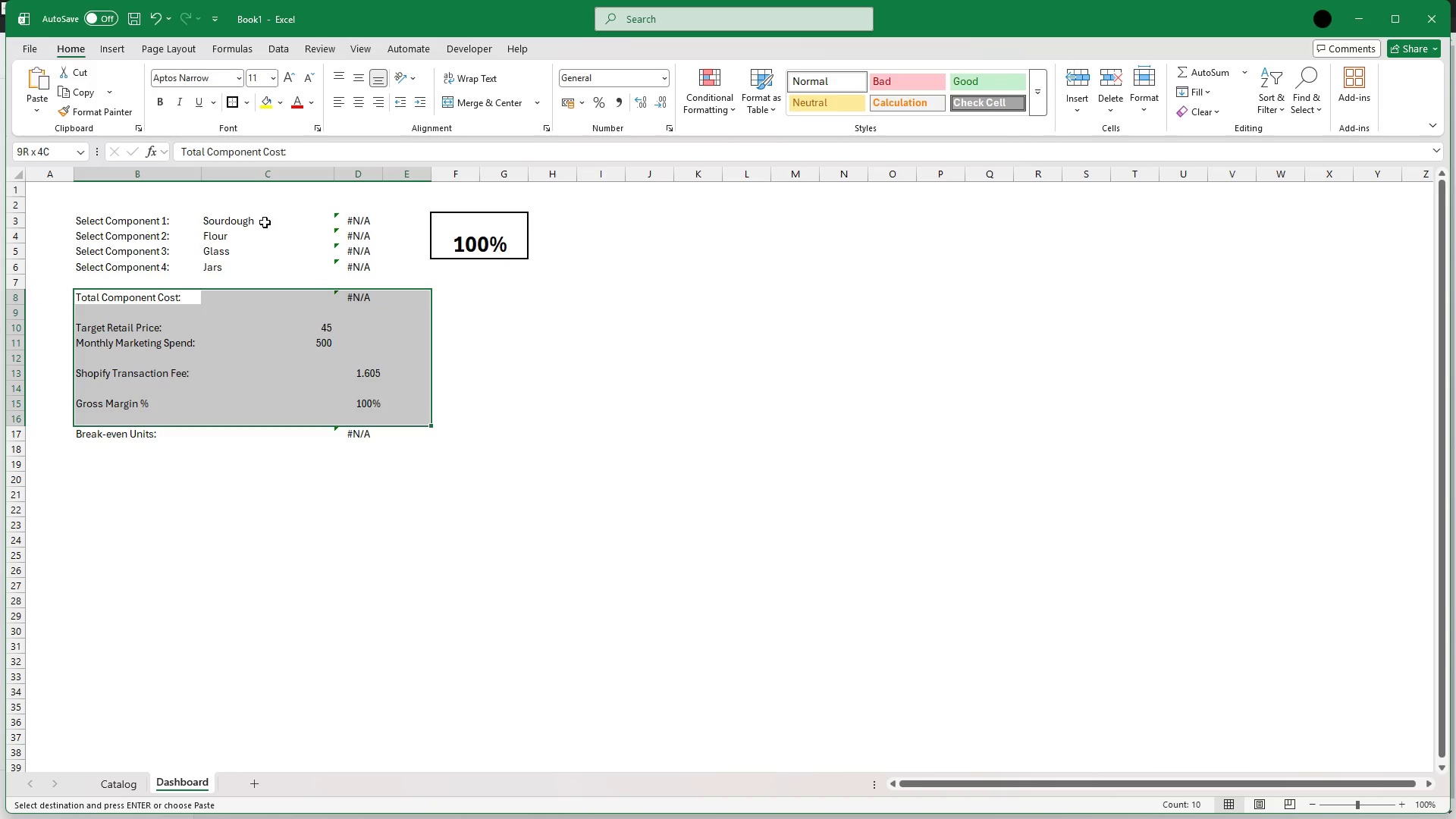 
key(Shift+ArrowDown)
 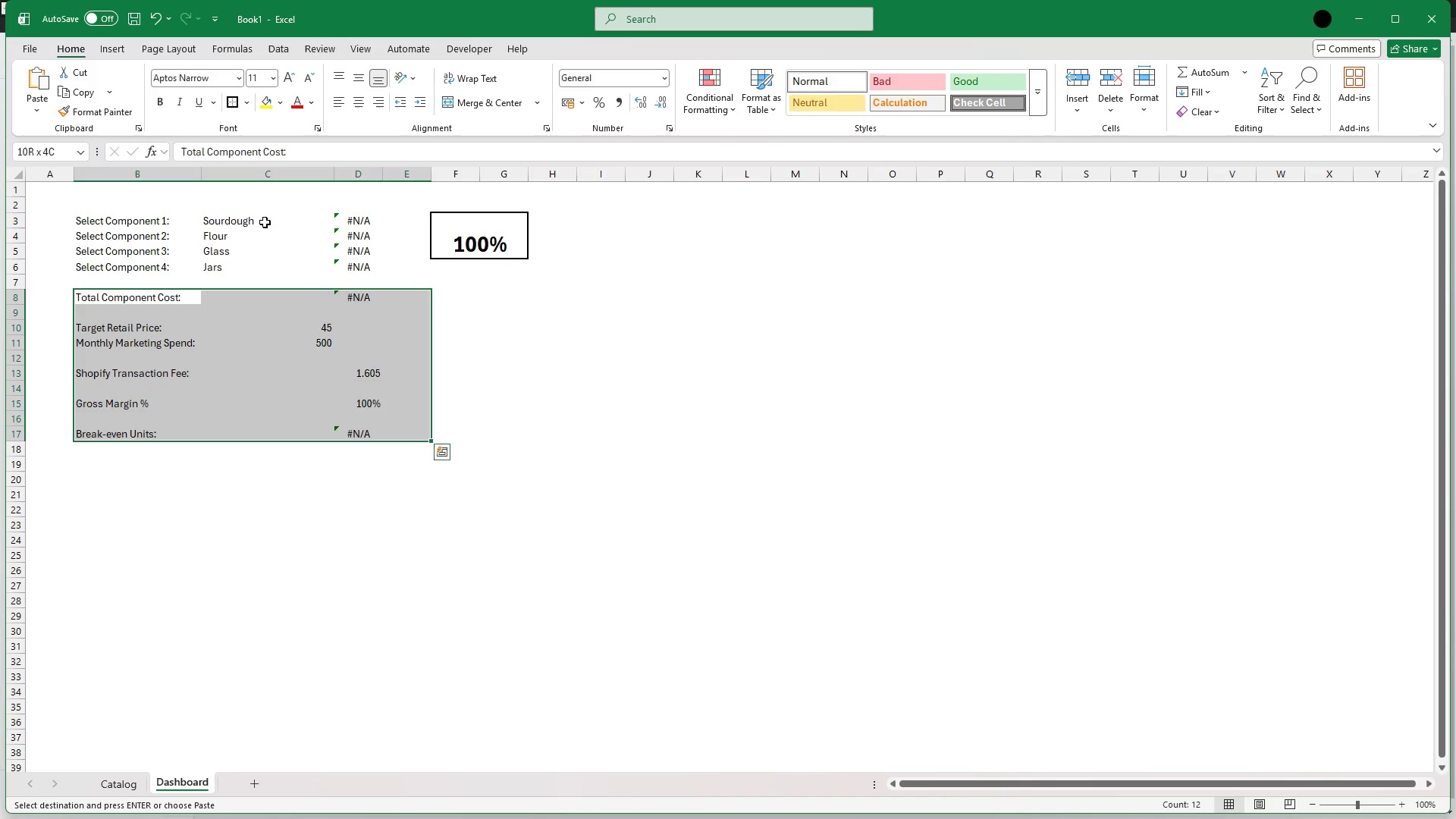 
key(Control+C)
 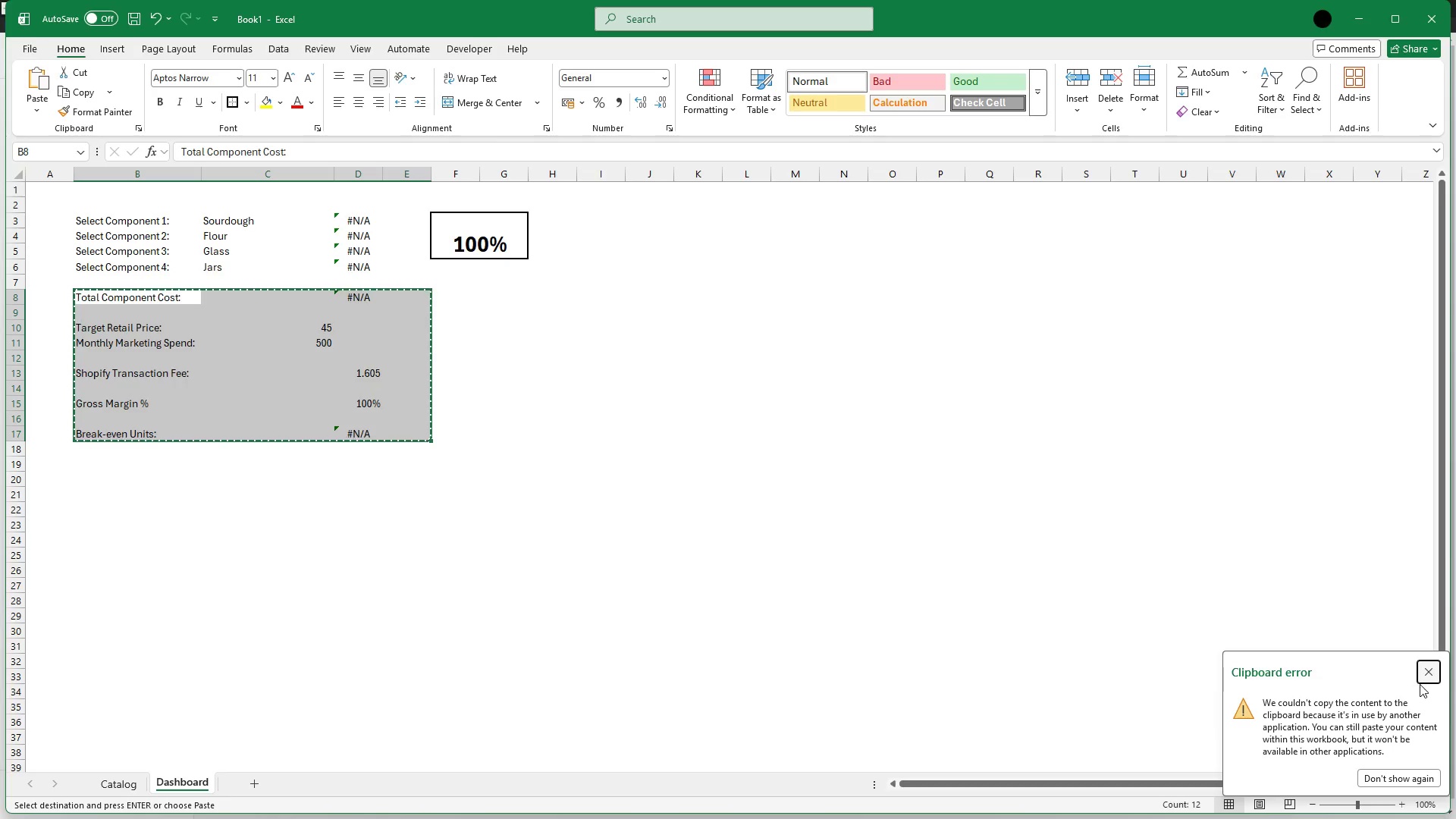 
left_click([1424, 678])
 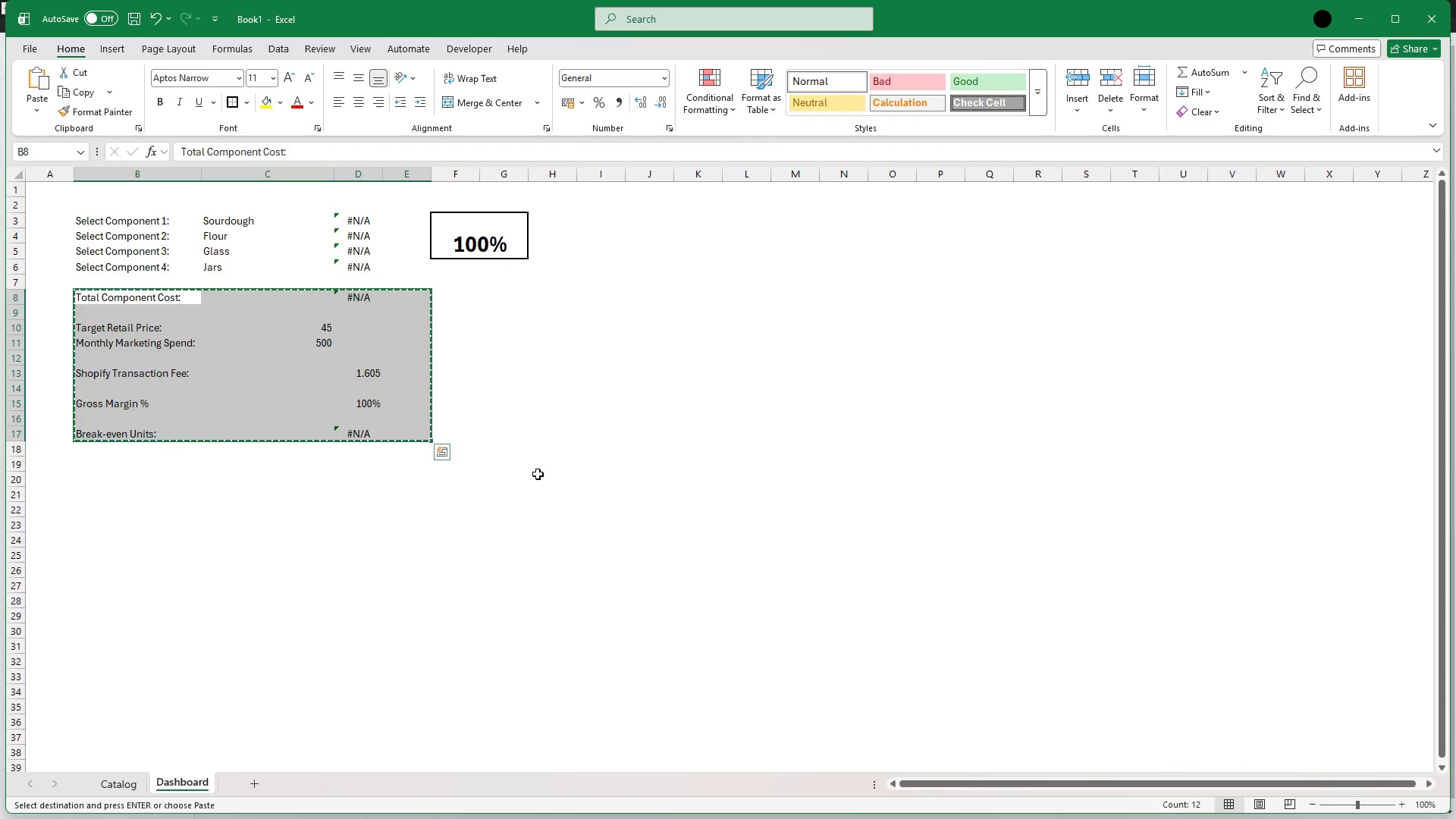 
left_click([344, 538])
 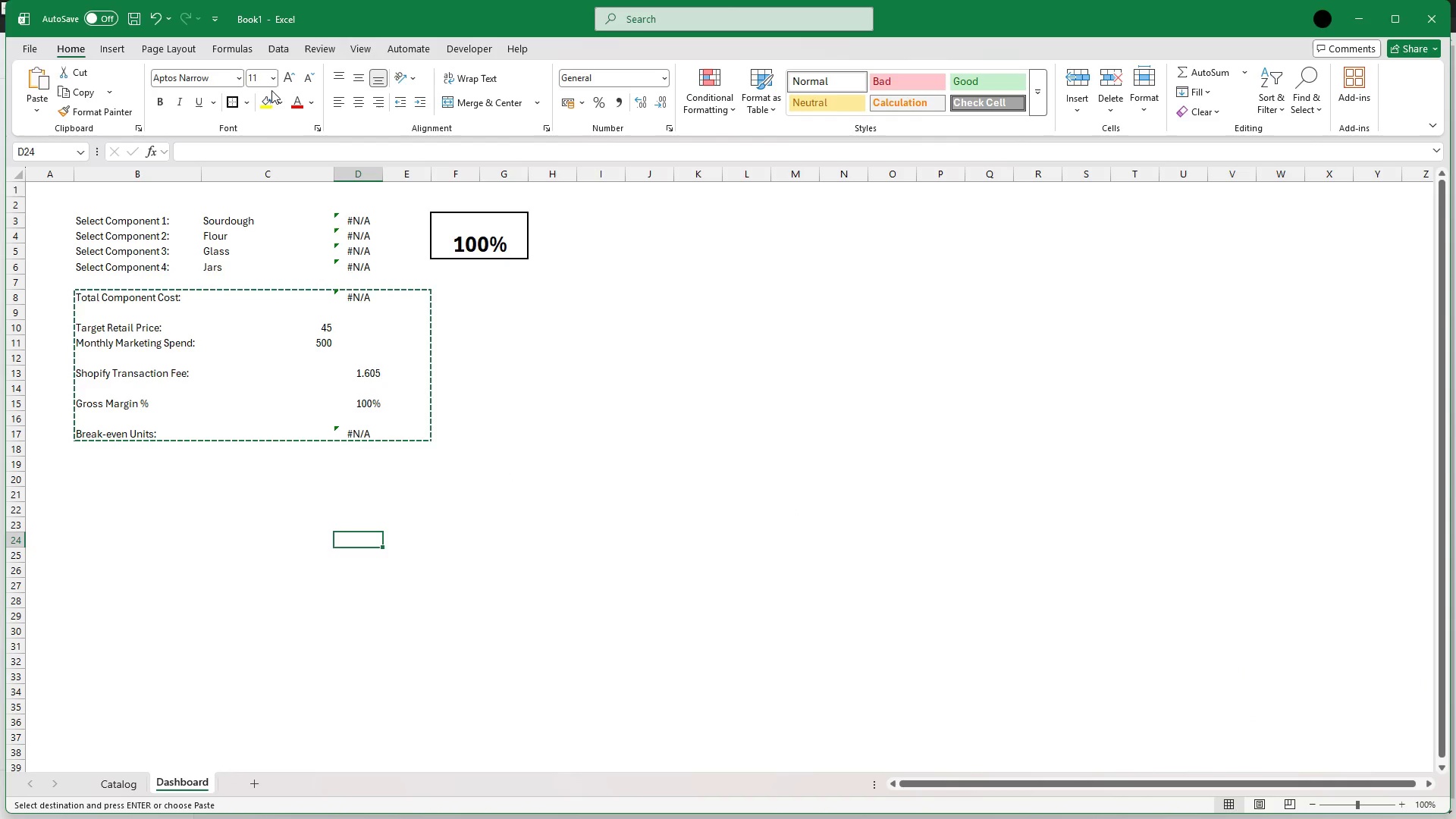 
left_click([360, 51])
 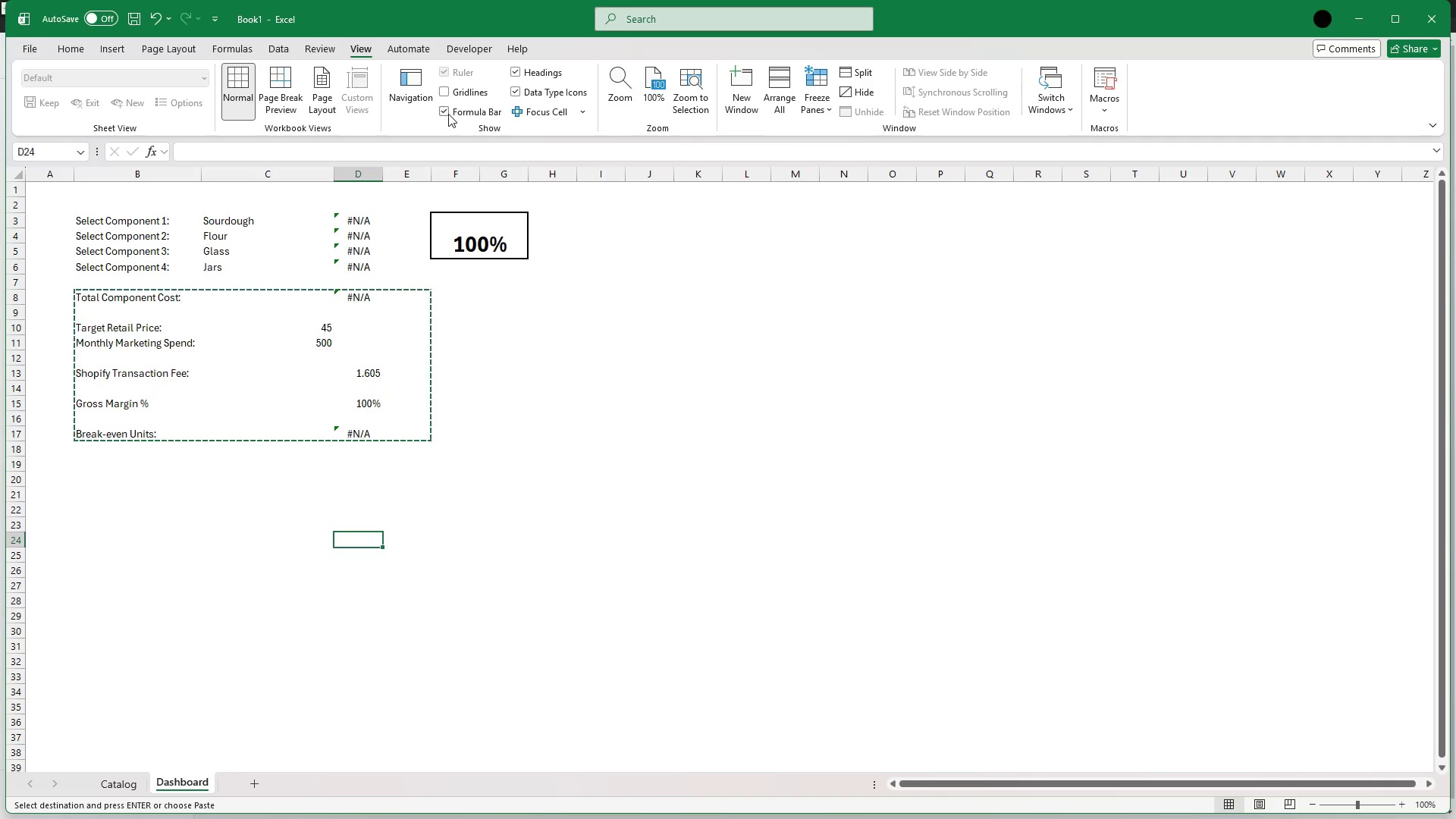 
left_click([447, 89])
 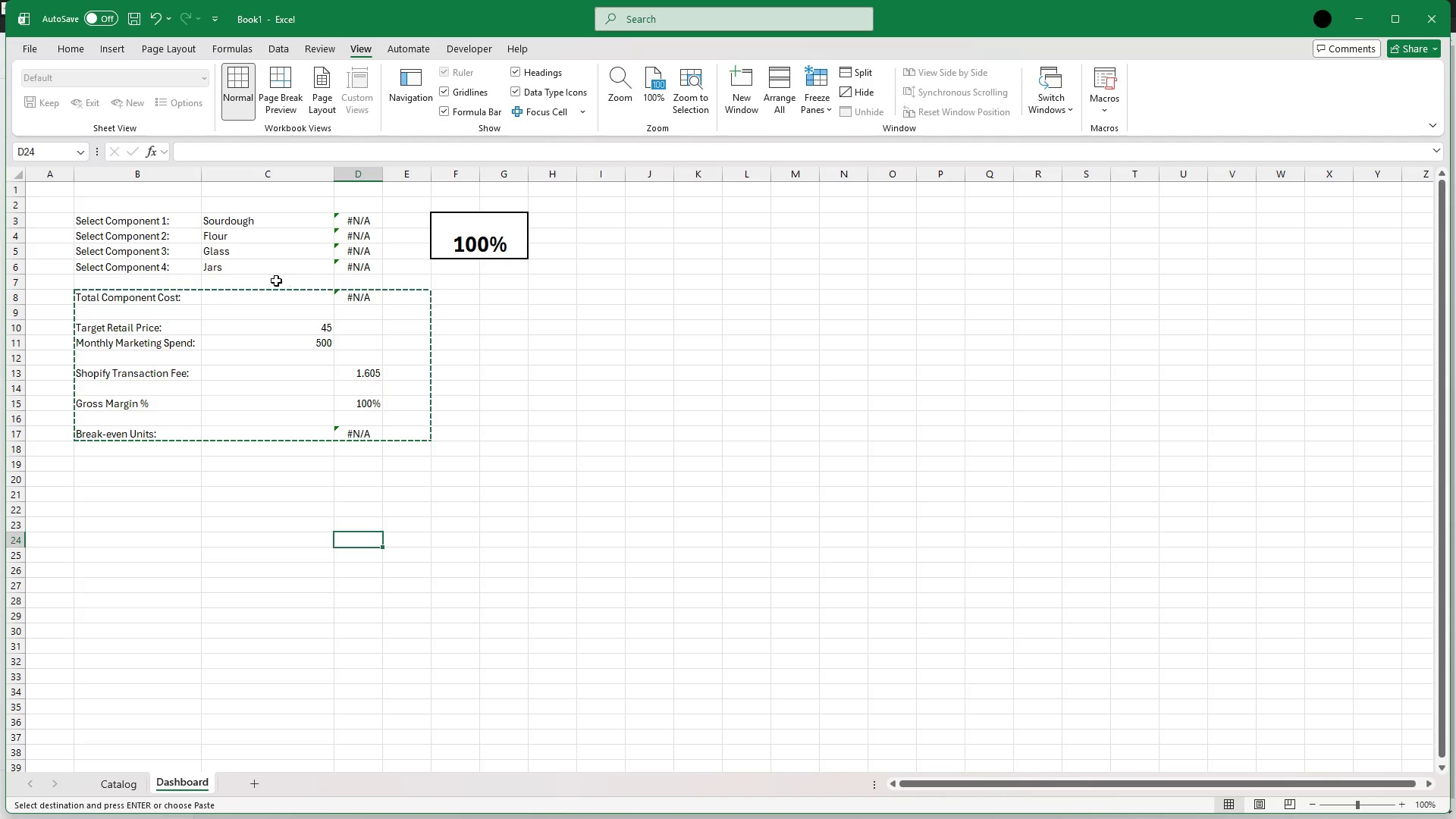 
left_click([277, 279])
 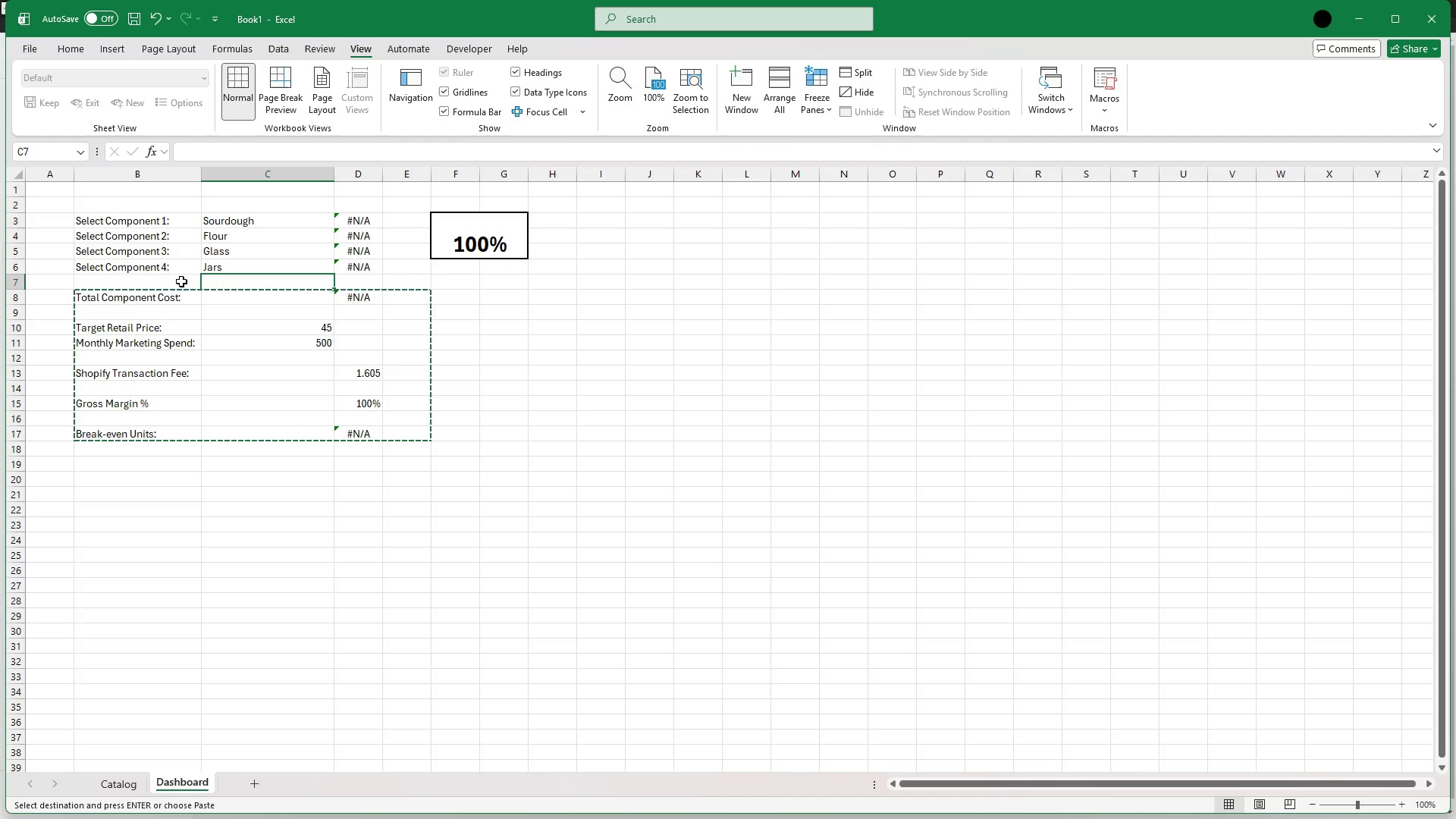 
left_click([174, 280])
 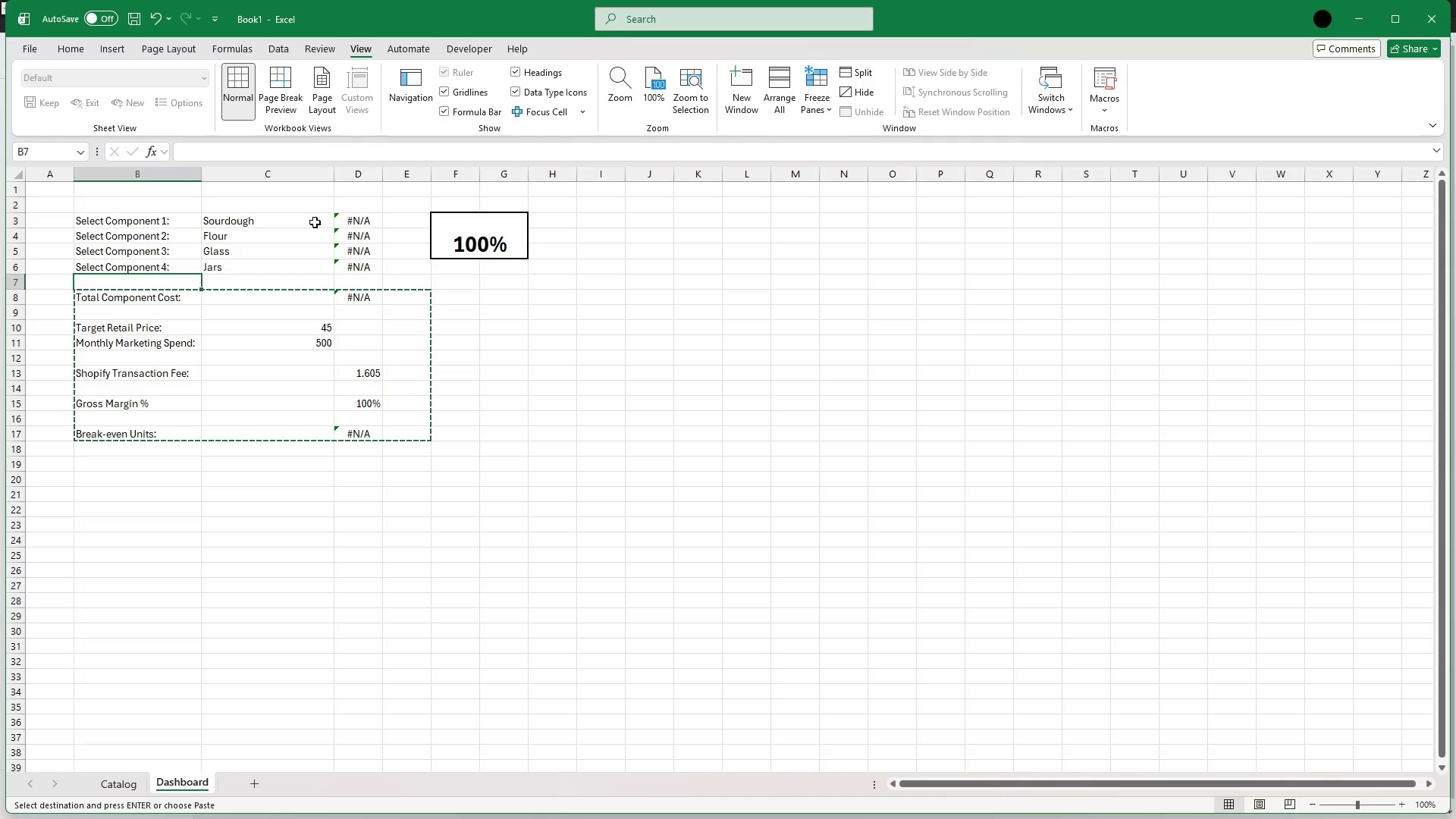 
wait(5.08)
 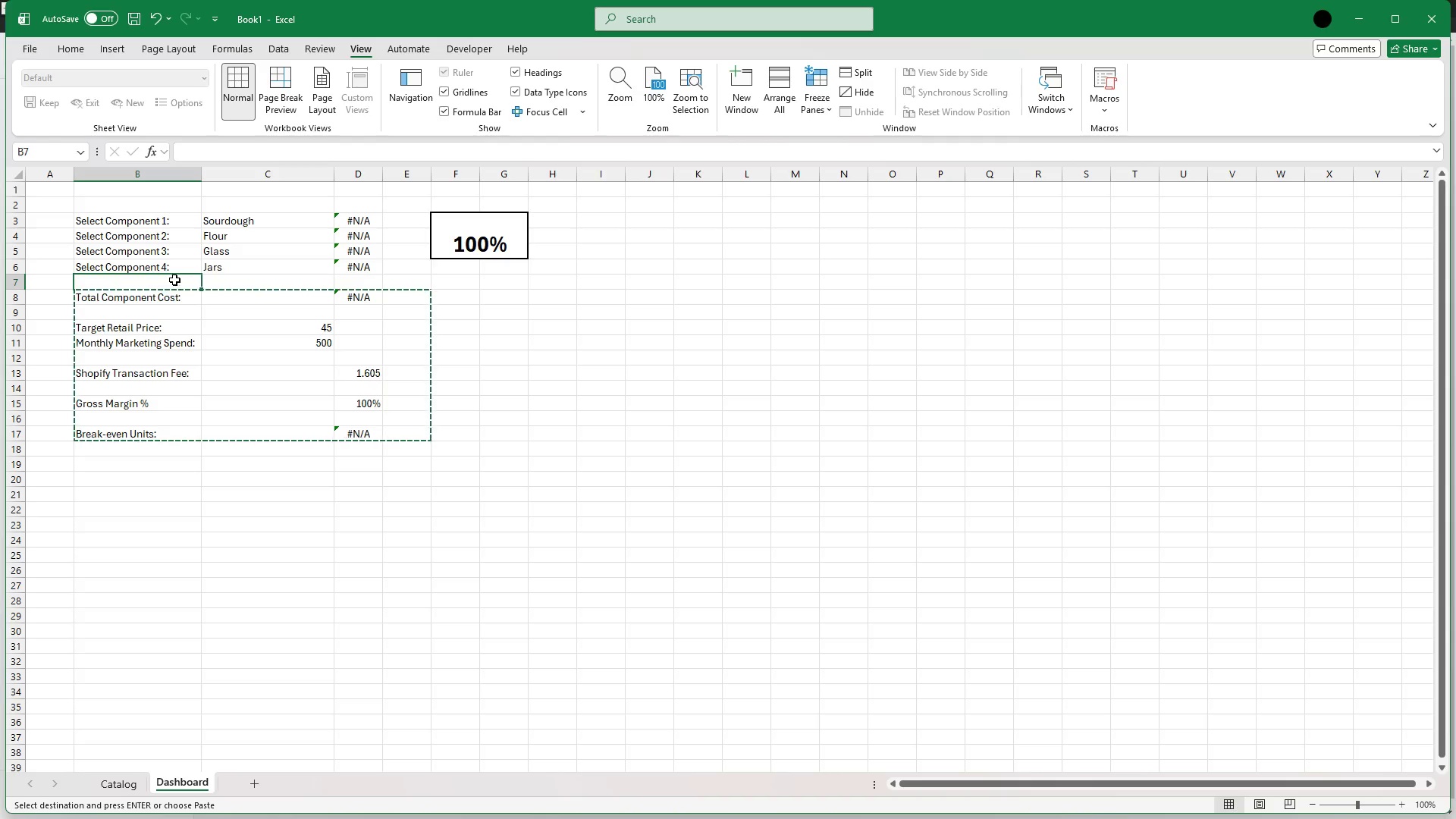 
left_click([315, 222])
 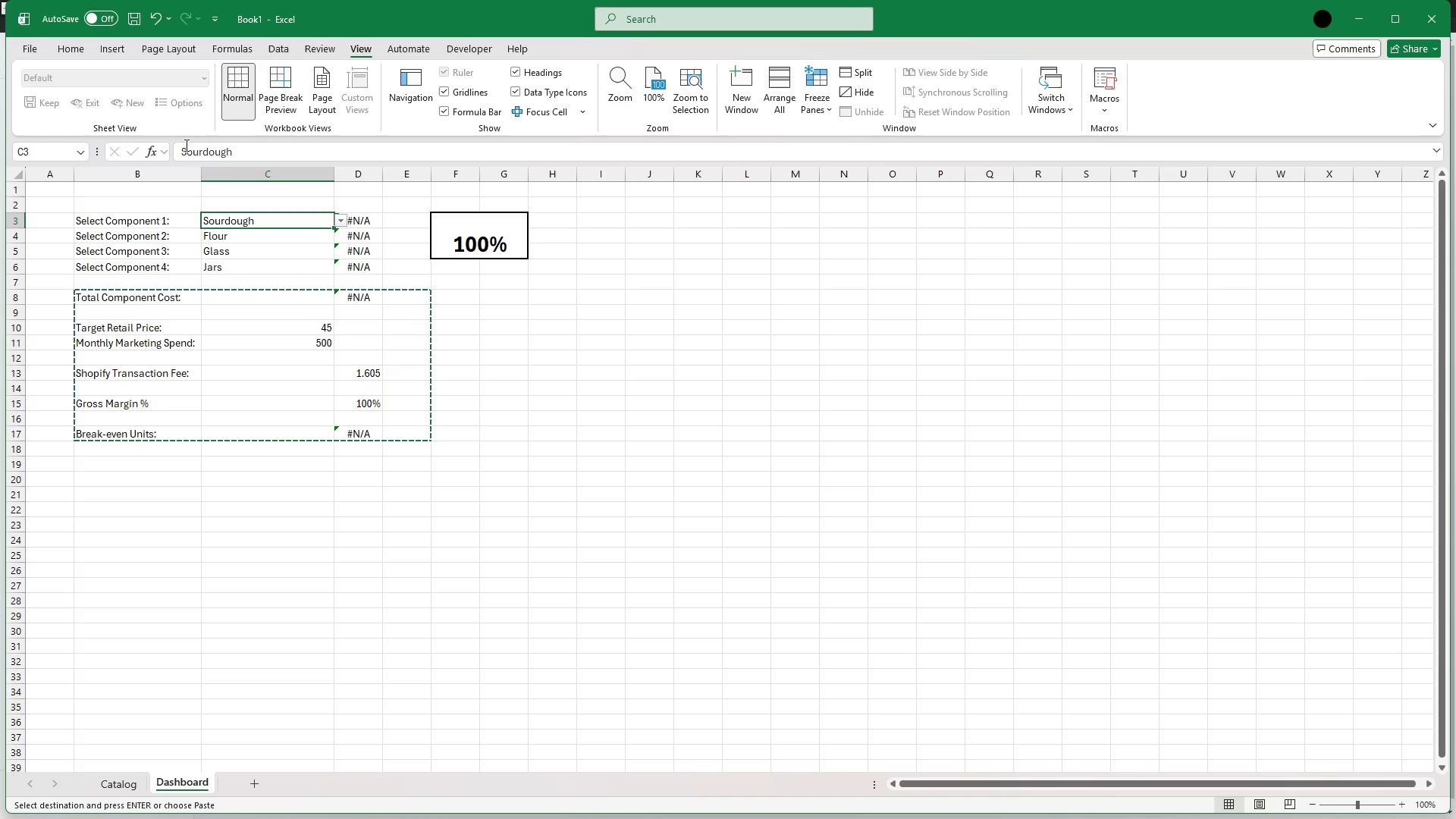 
left_click([185, 148])
 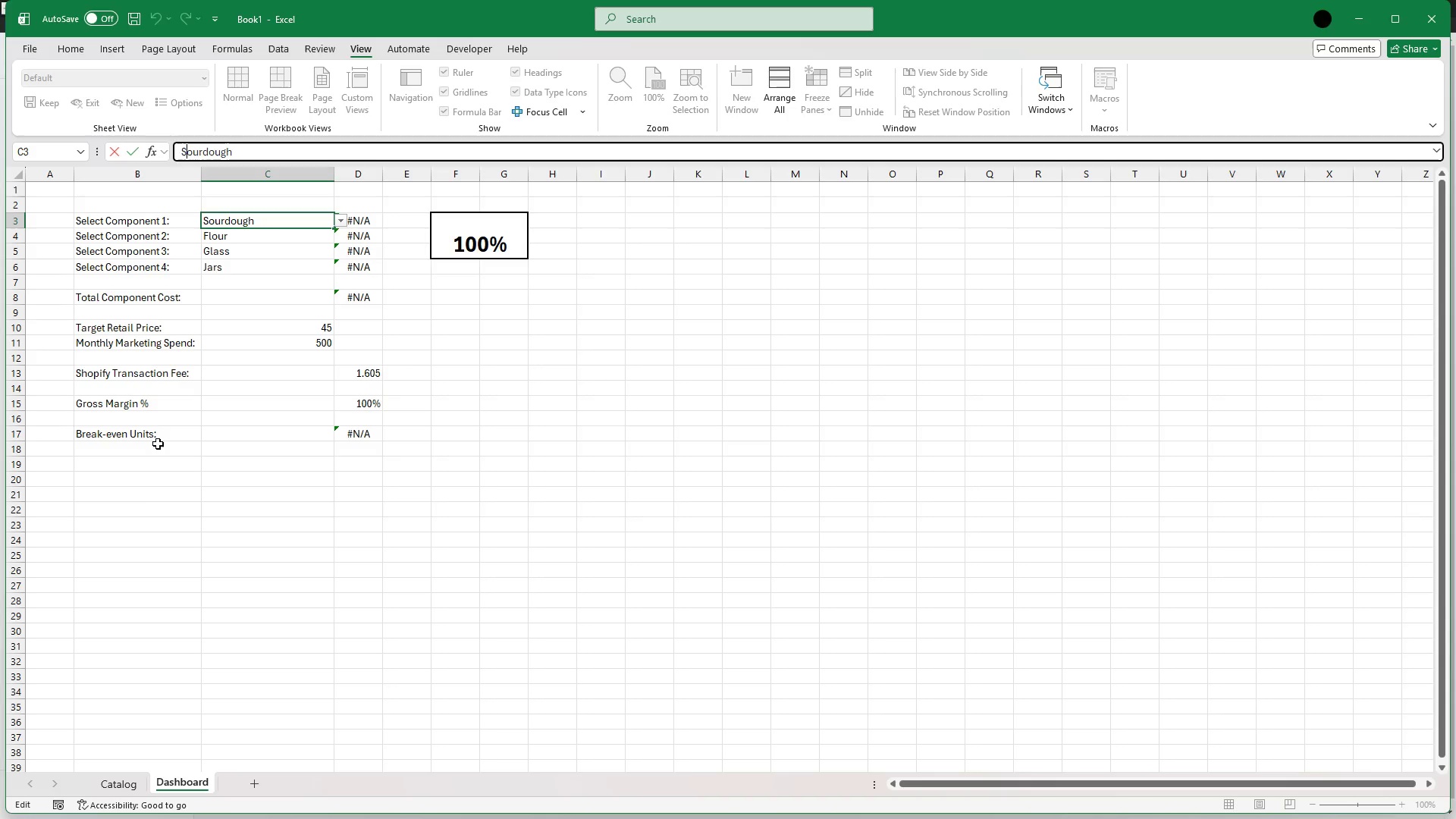 
left_click([132, 791])
 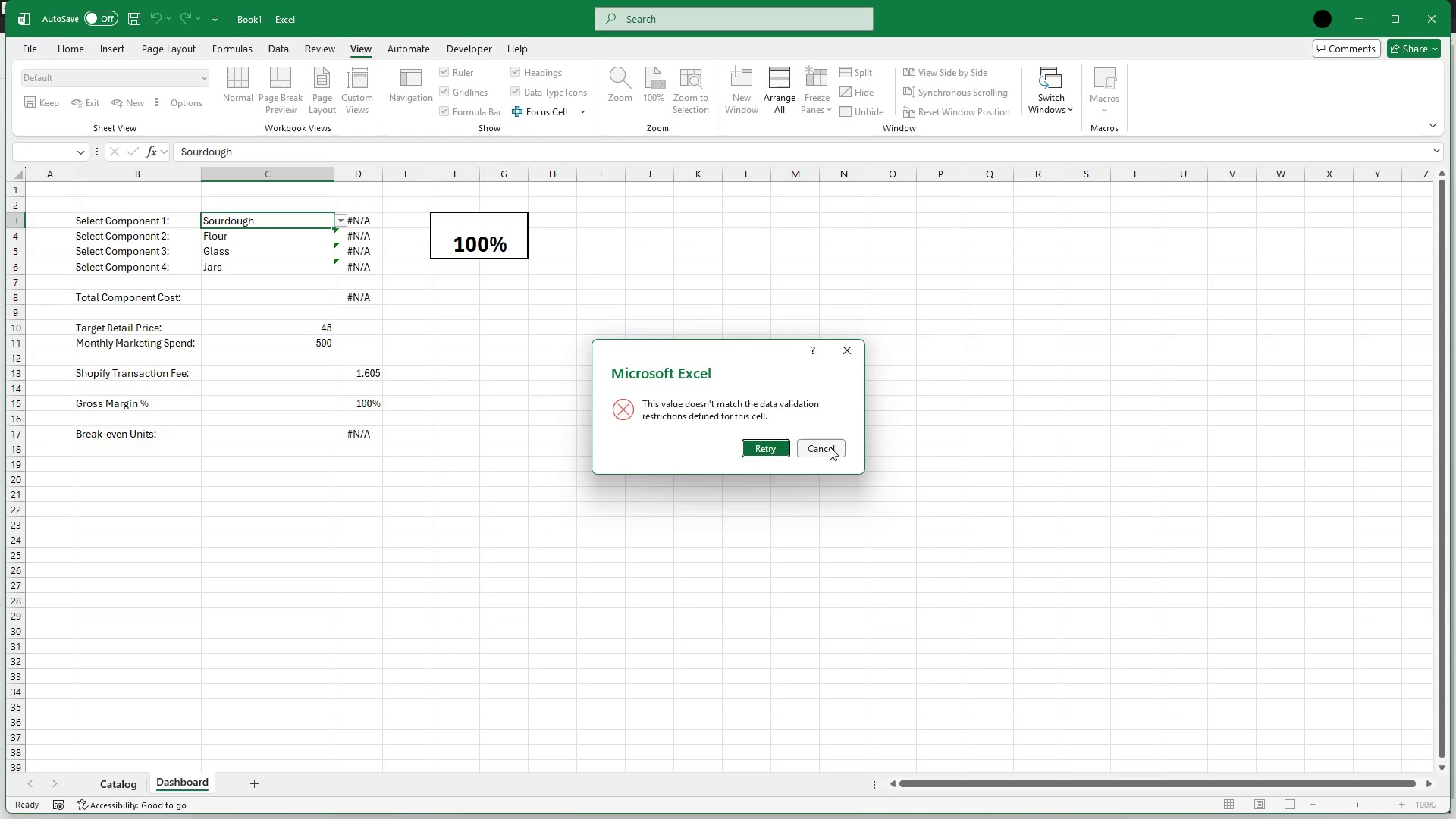 
wait(5.67)
 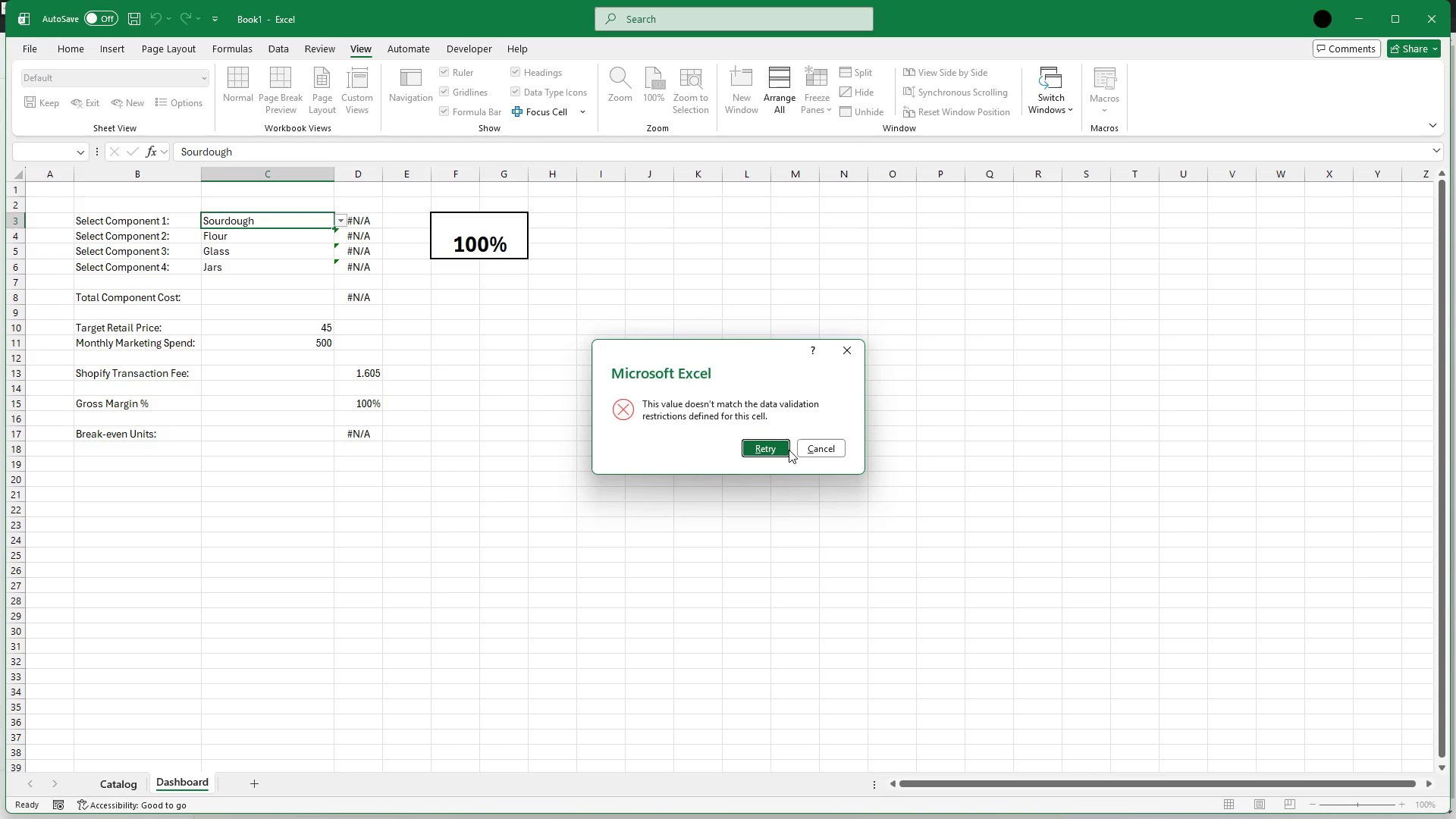 
left_click([830, 447])
 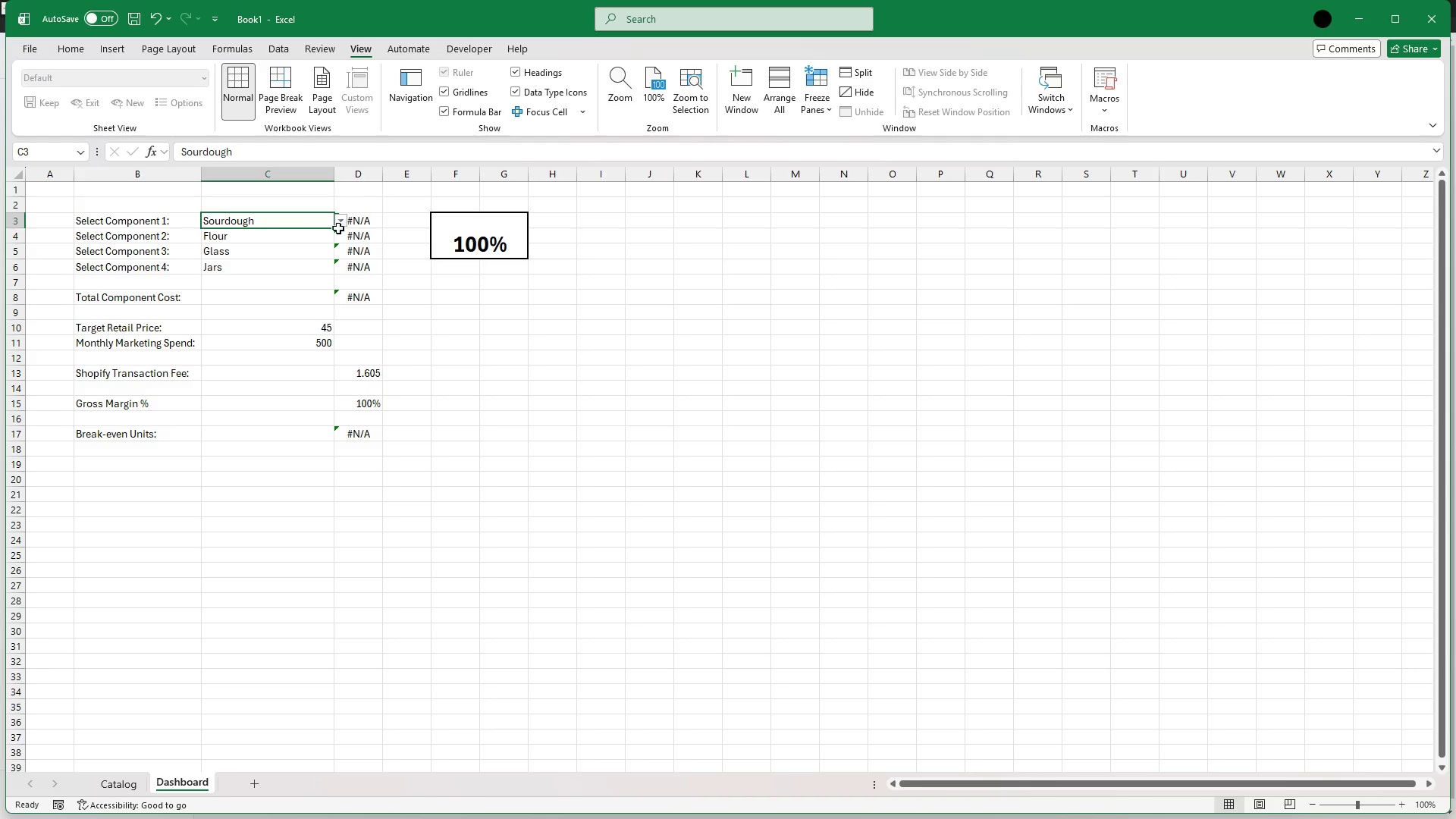 
wait(6.42)
 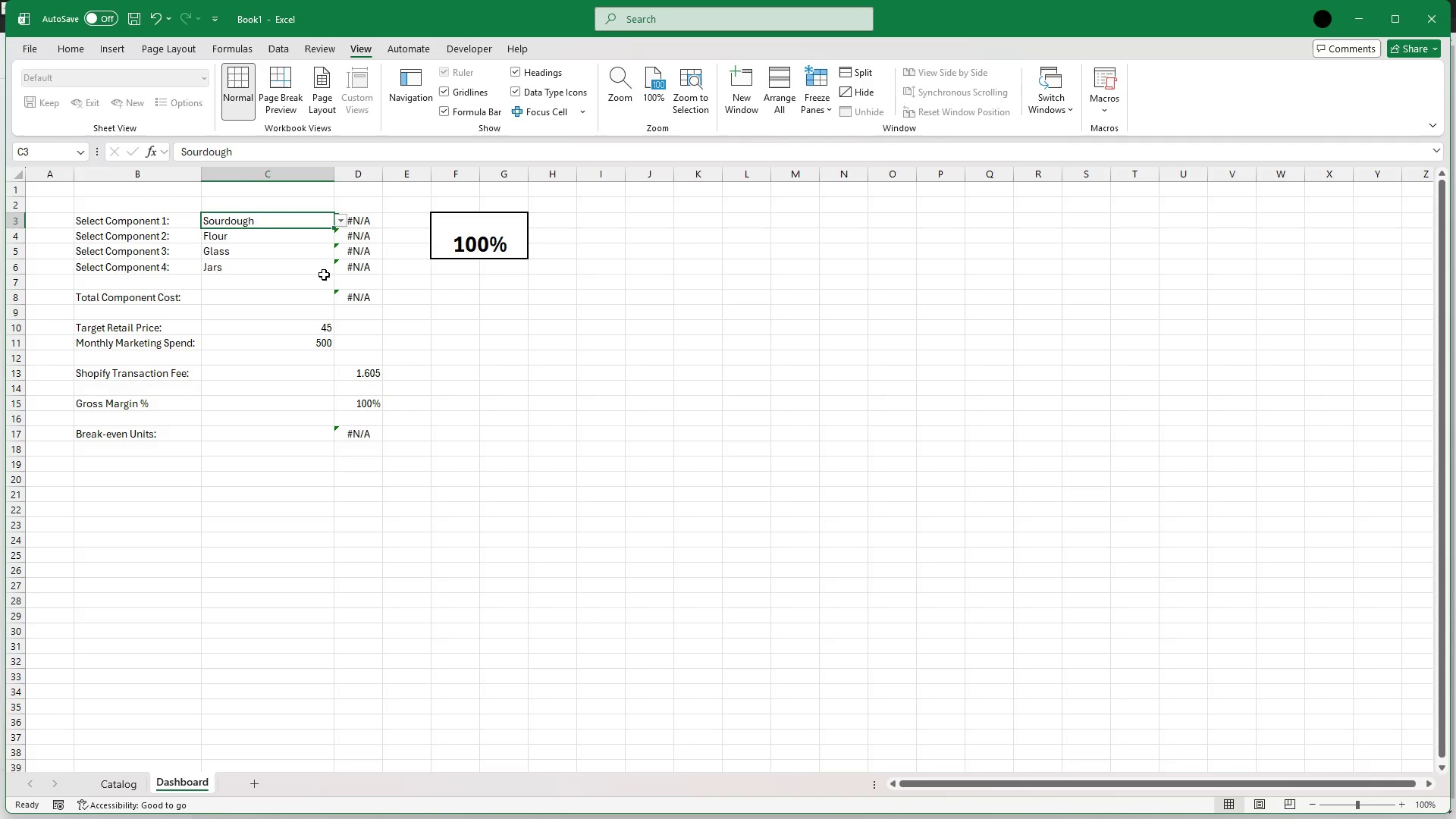 
key(Shift+ArrowDown)
 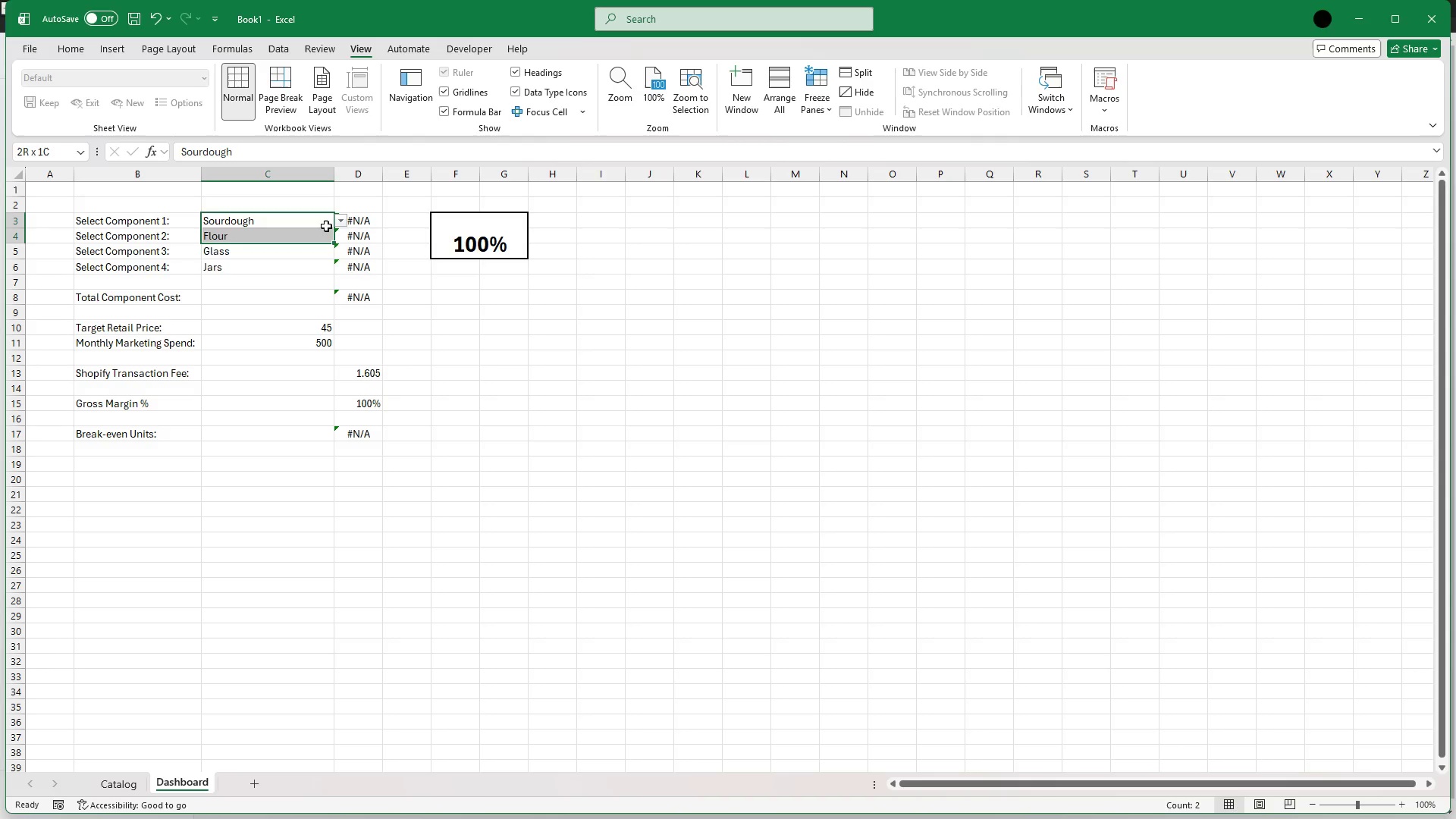 
key(Shift+ArrowDown)
 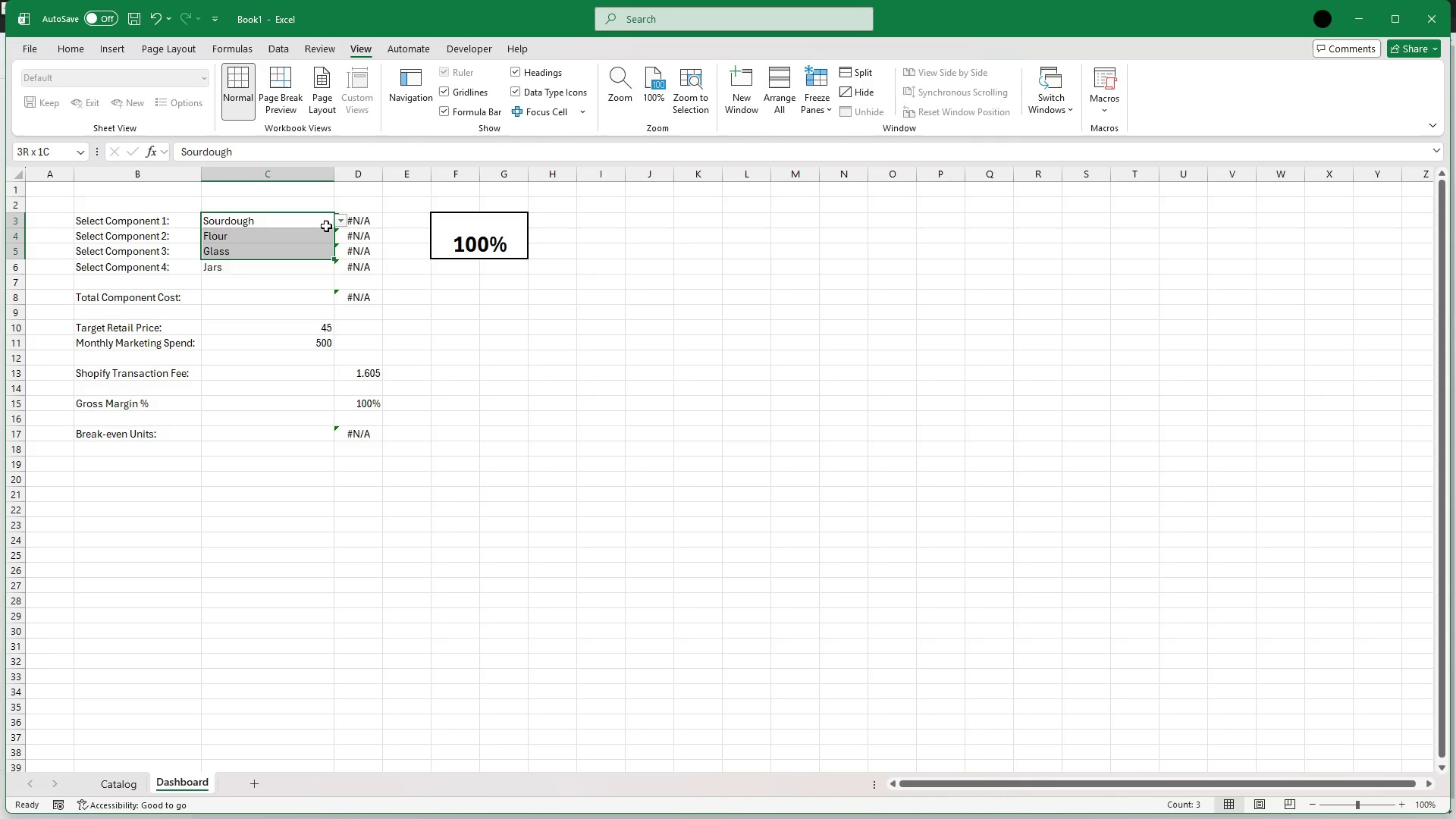 
key(Shift+ArrowDown)
 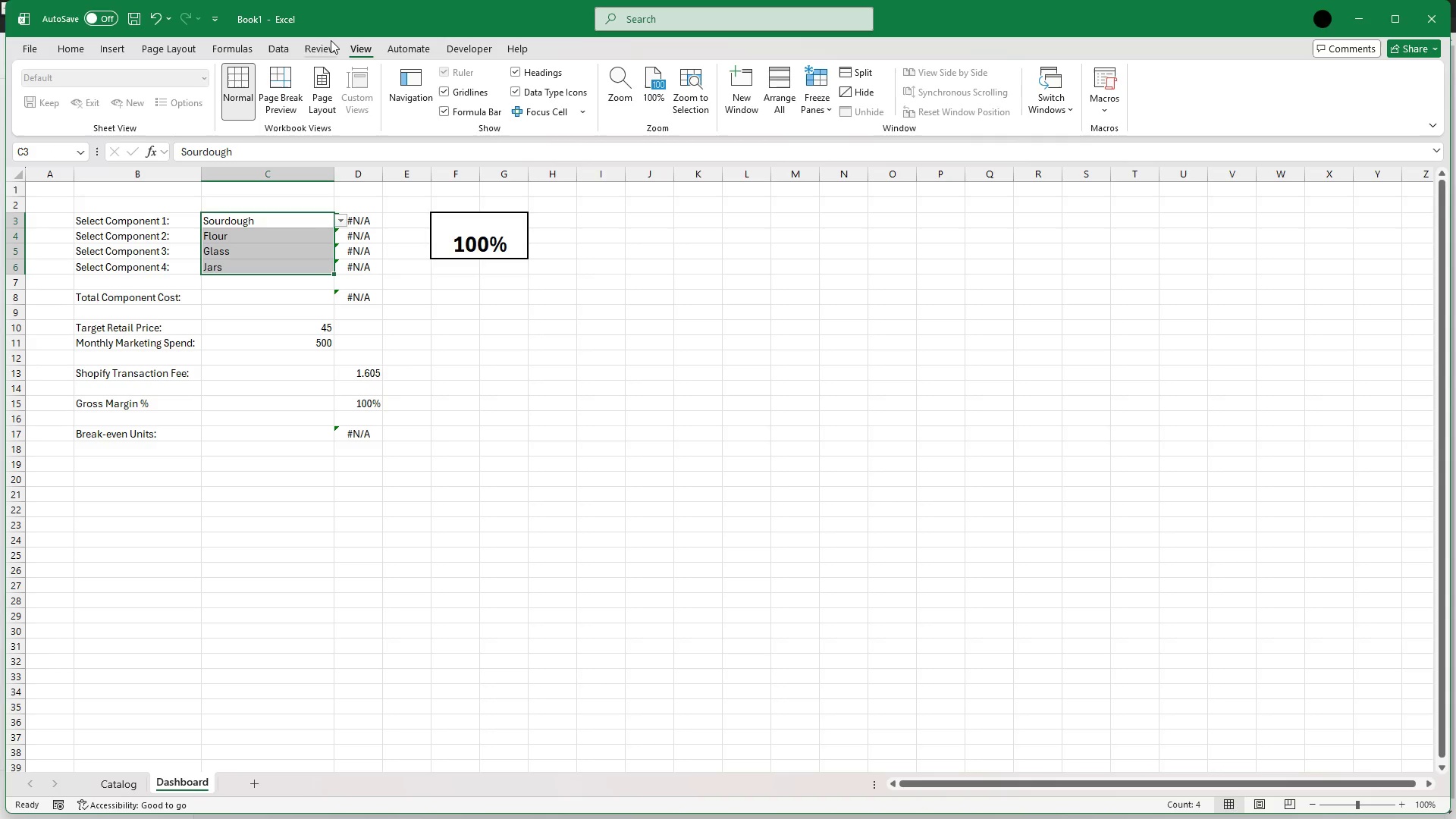 
left_click([287, 54])
 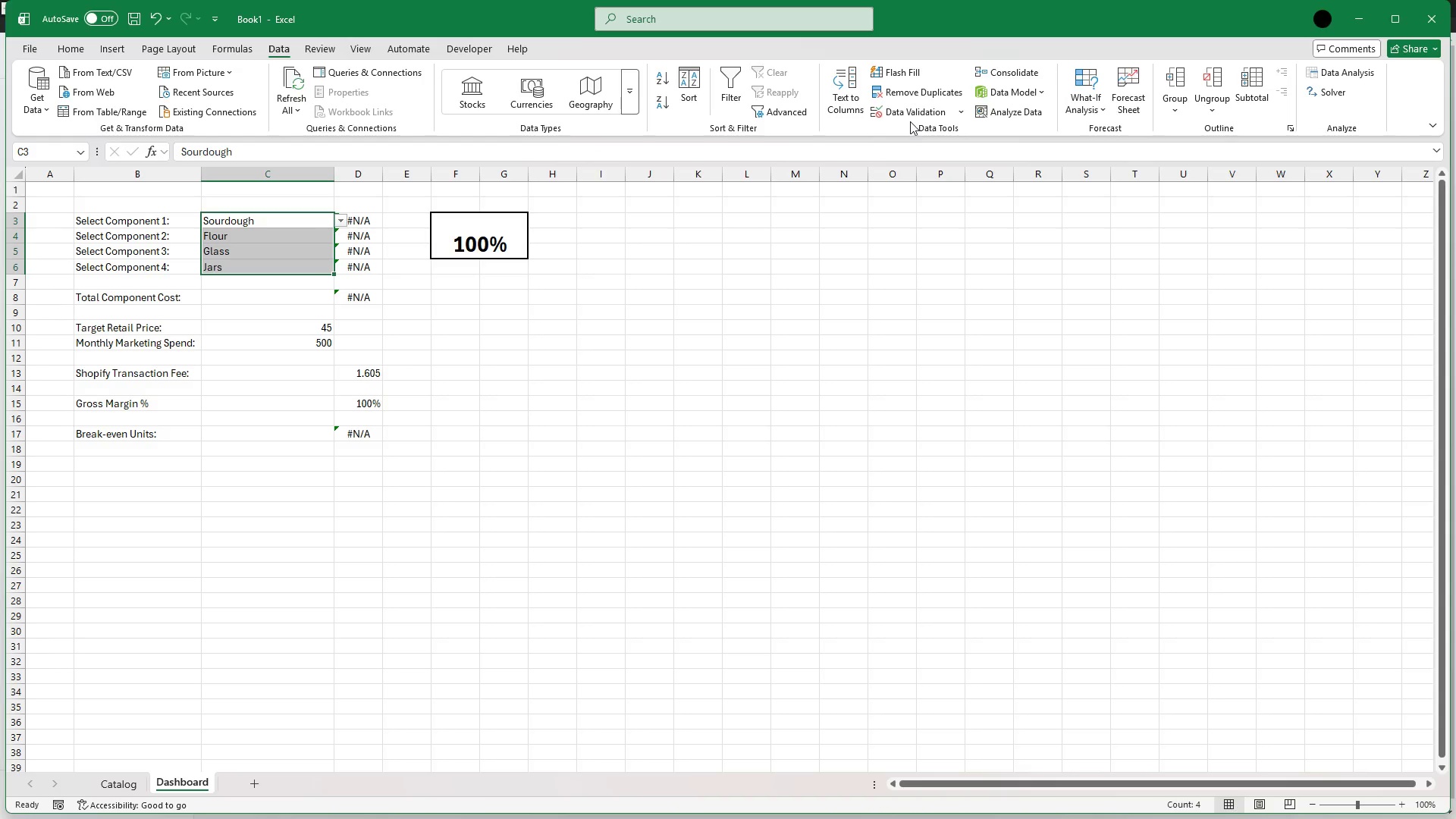 
left_click([912, 108])
 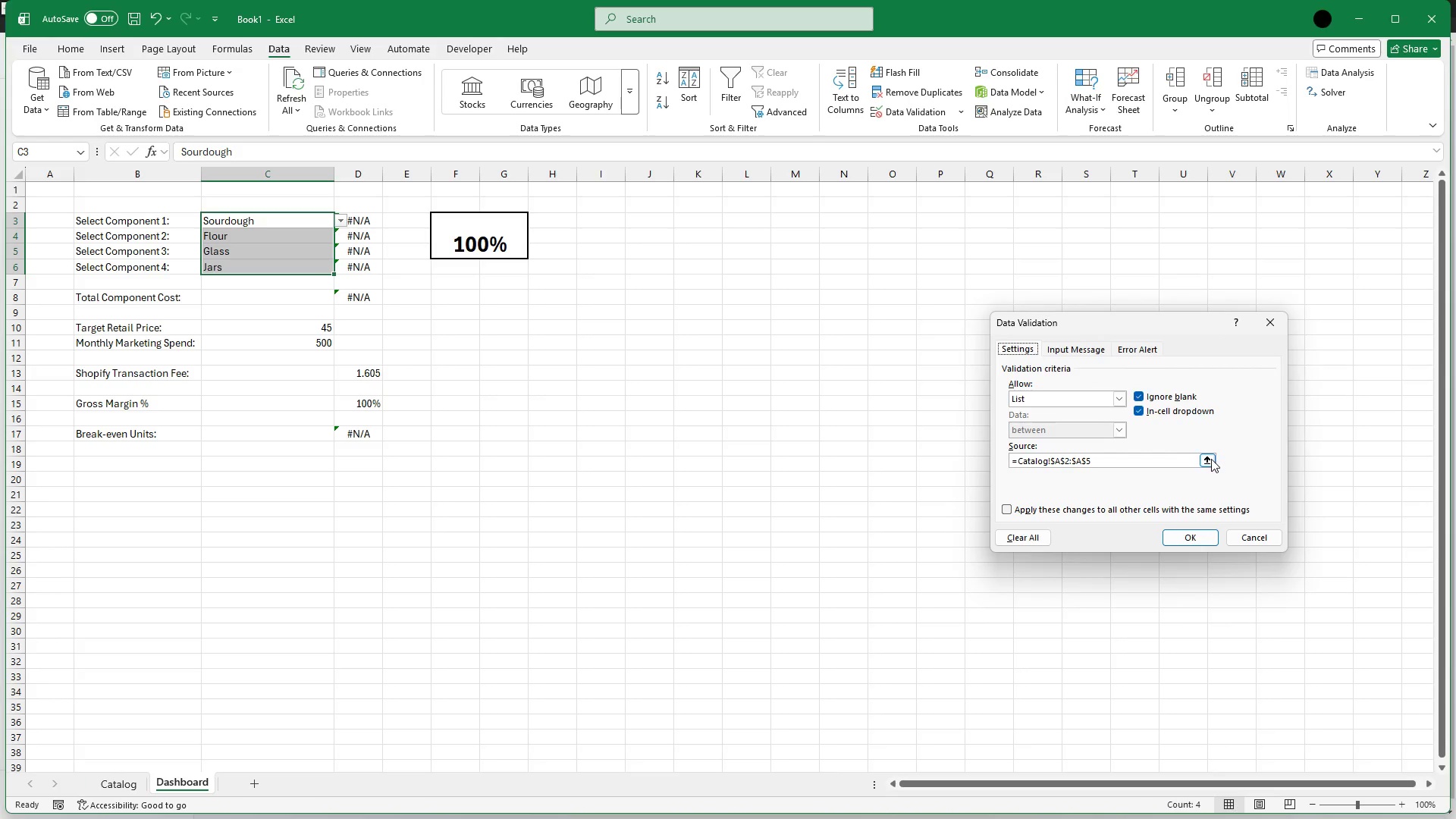 
left_click_drag(start_coordinate=[1168, 463], to_coordinate=[952, 444])
 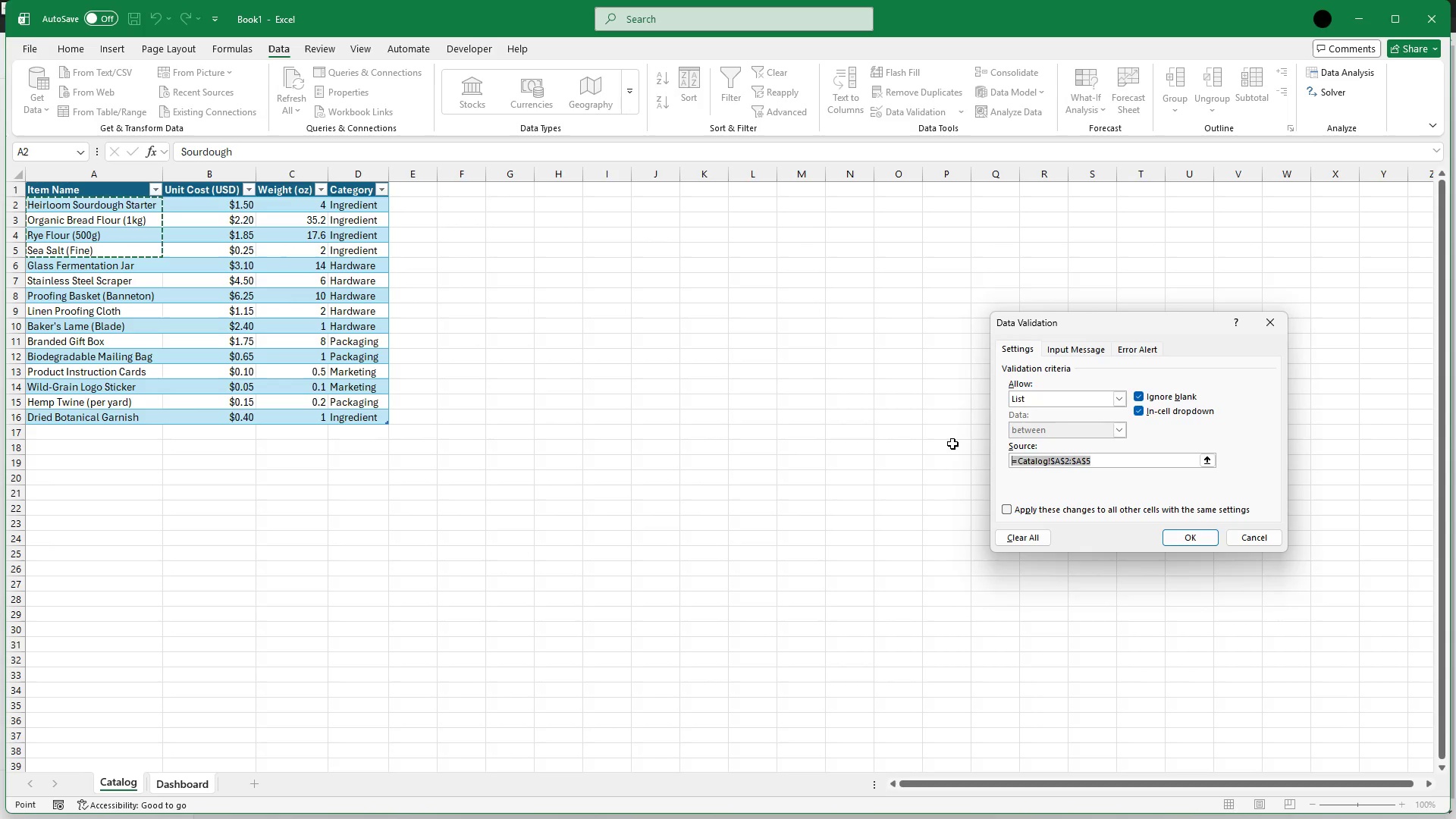 
key(Backspace)
 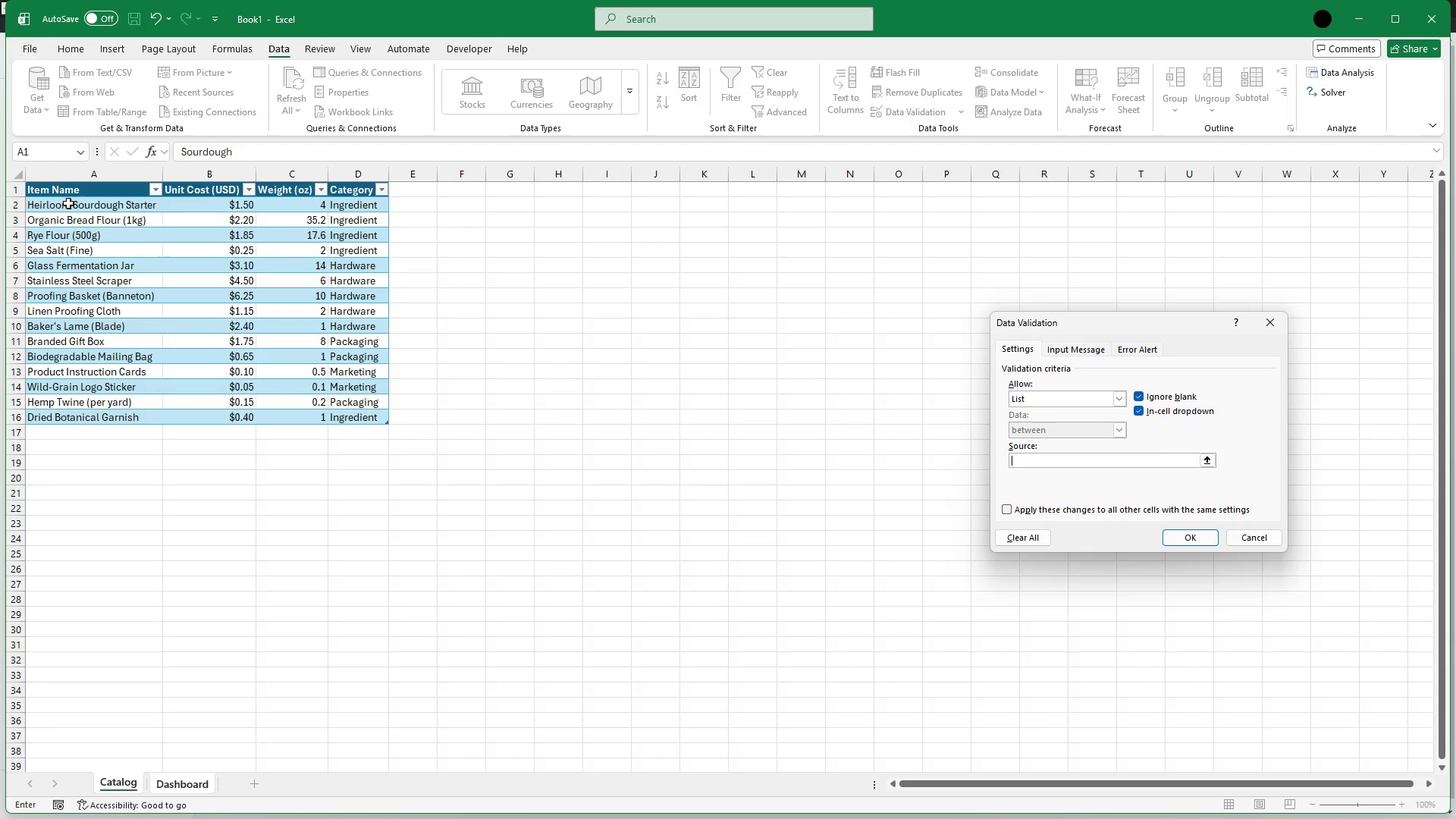 
left_click([69, 206])
 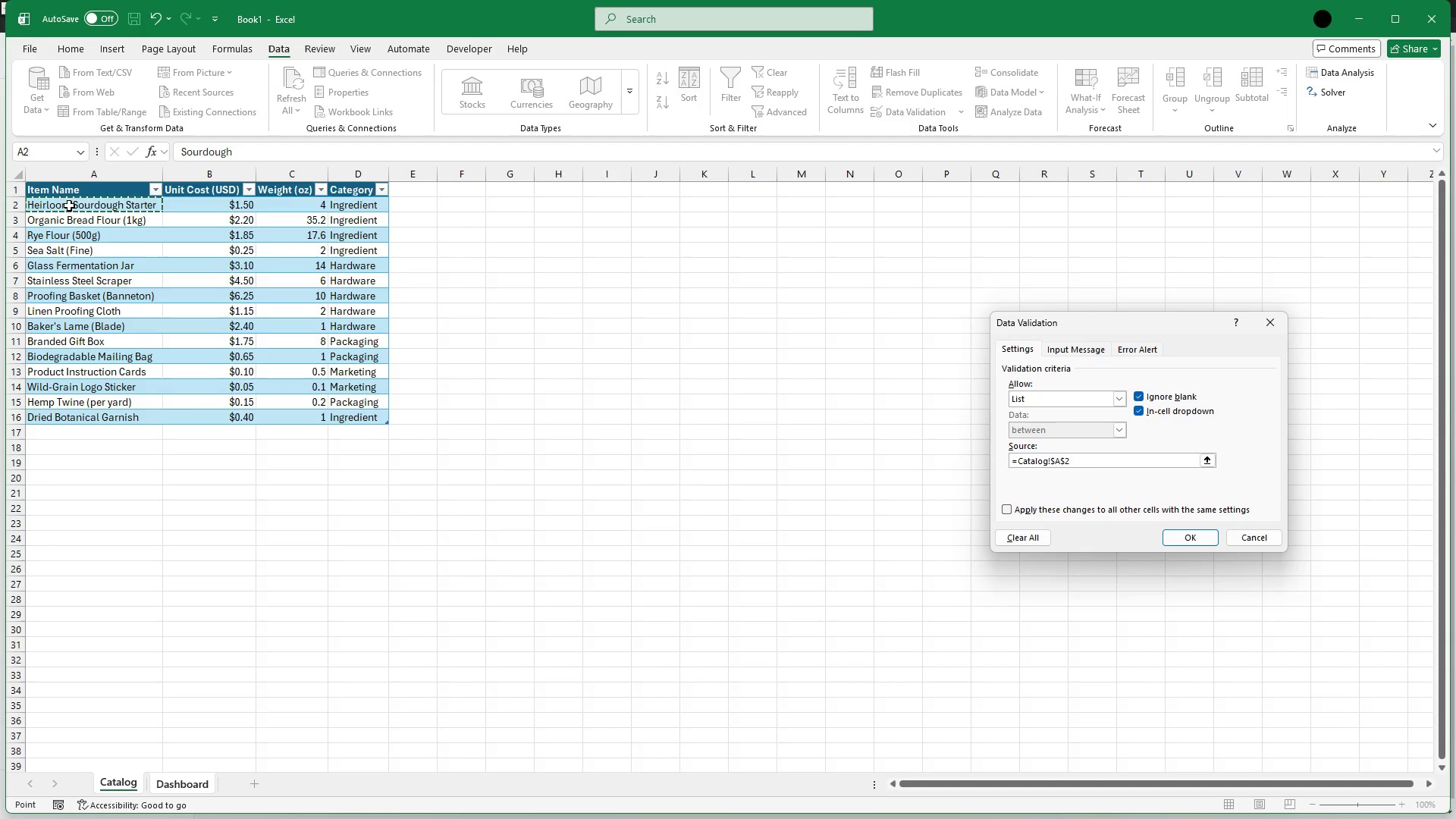 
key(Shift+ArrowDown)
 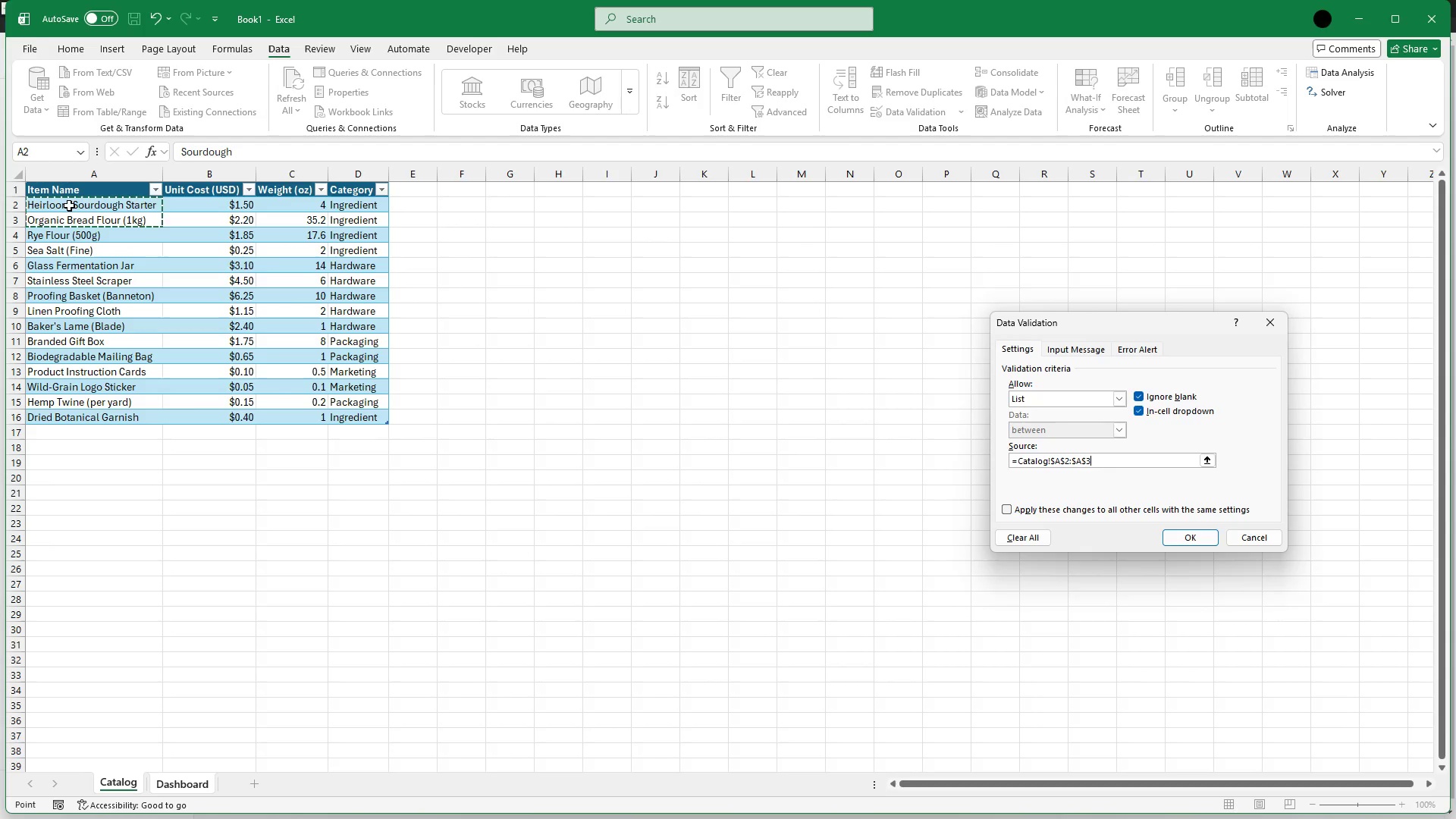 
key(Shift+ArrowDown)
 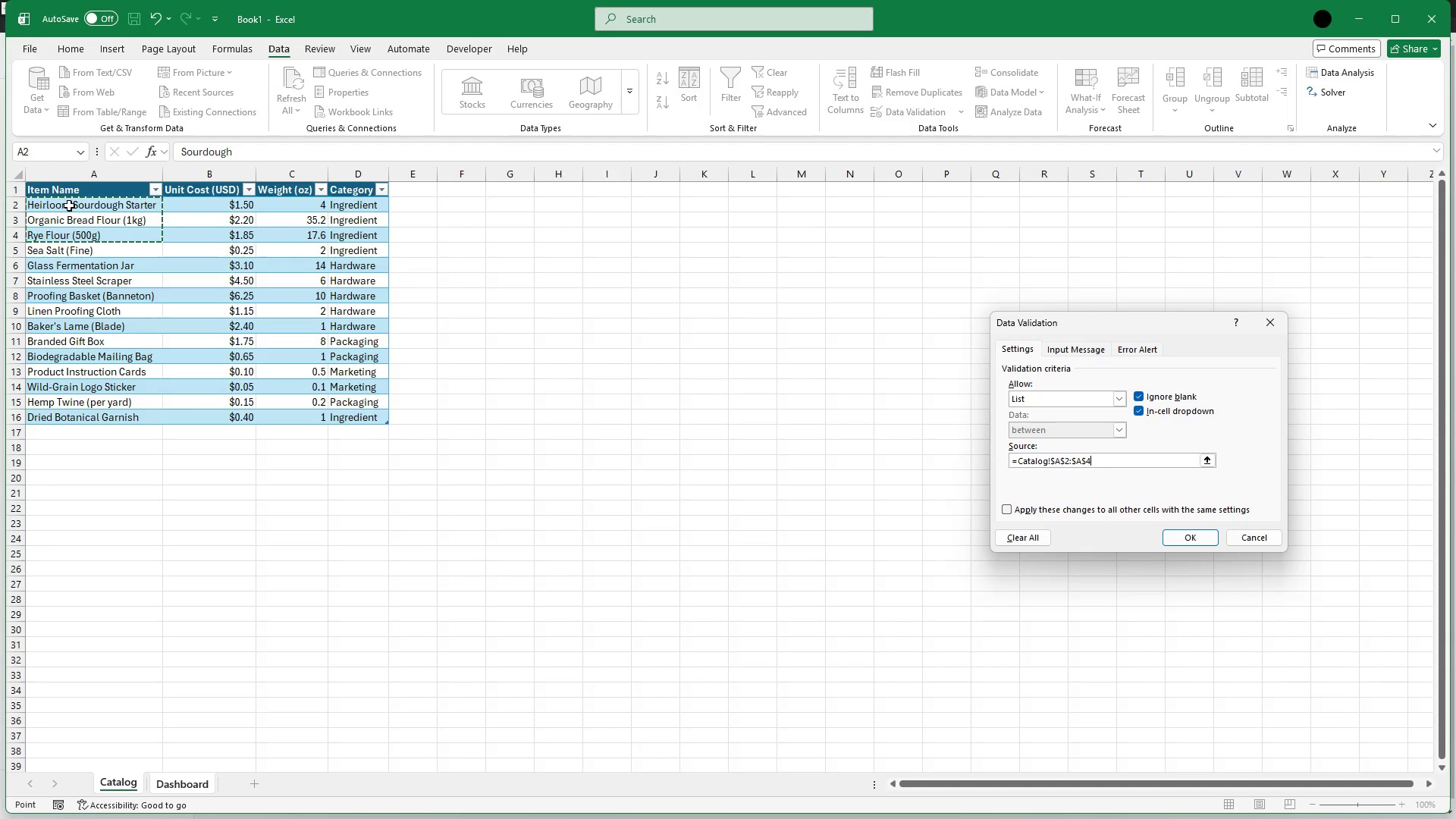 
key(Shift+ArrowDown)
 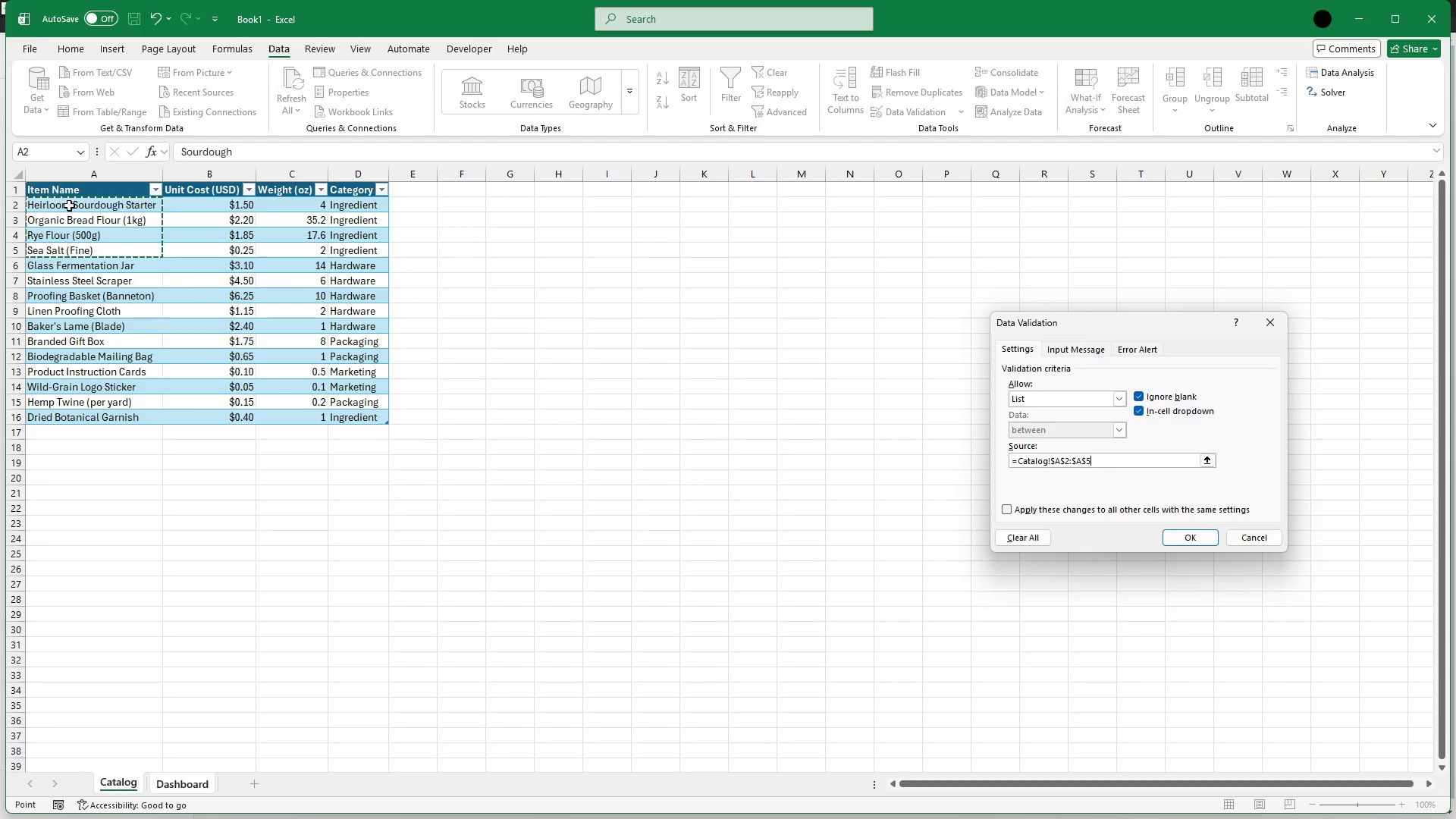 
key(Shift+ArrowDown)
 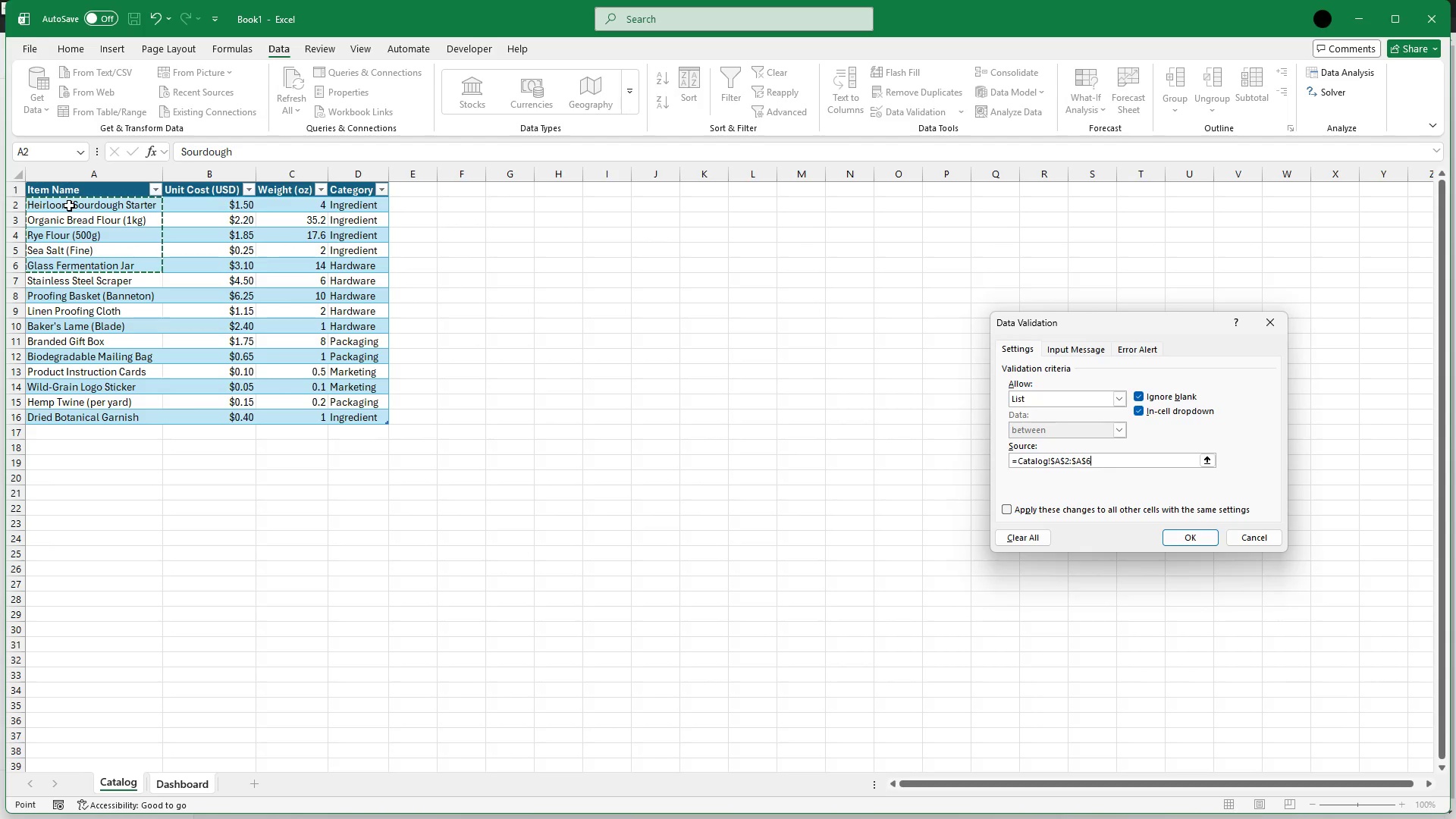 
key(Shift+ArrowDown)
 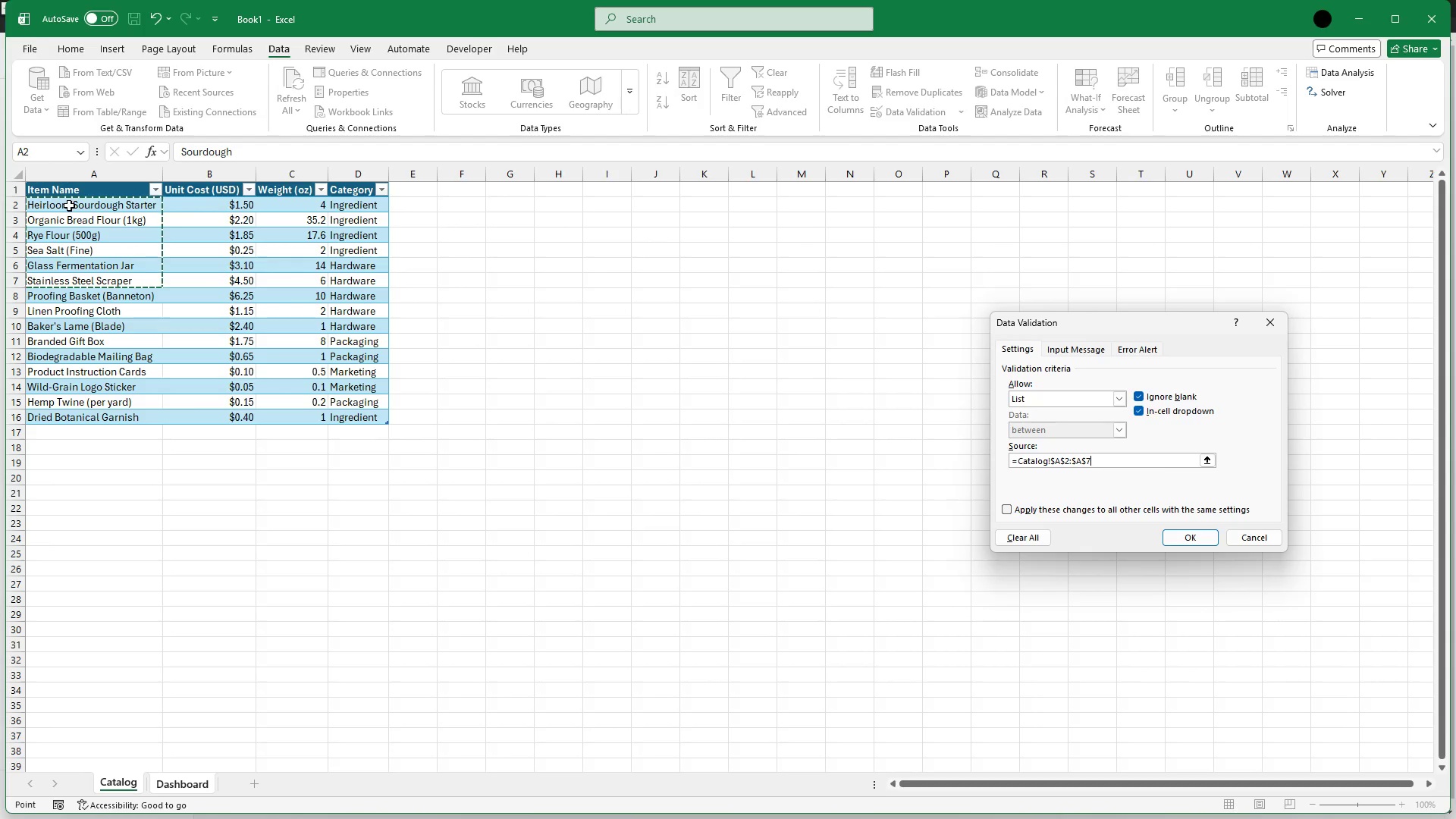 
key(Shift+ArrowDown)
 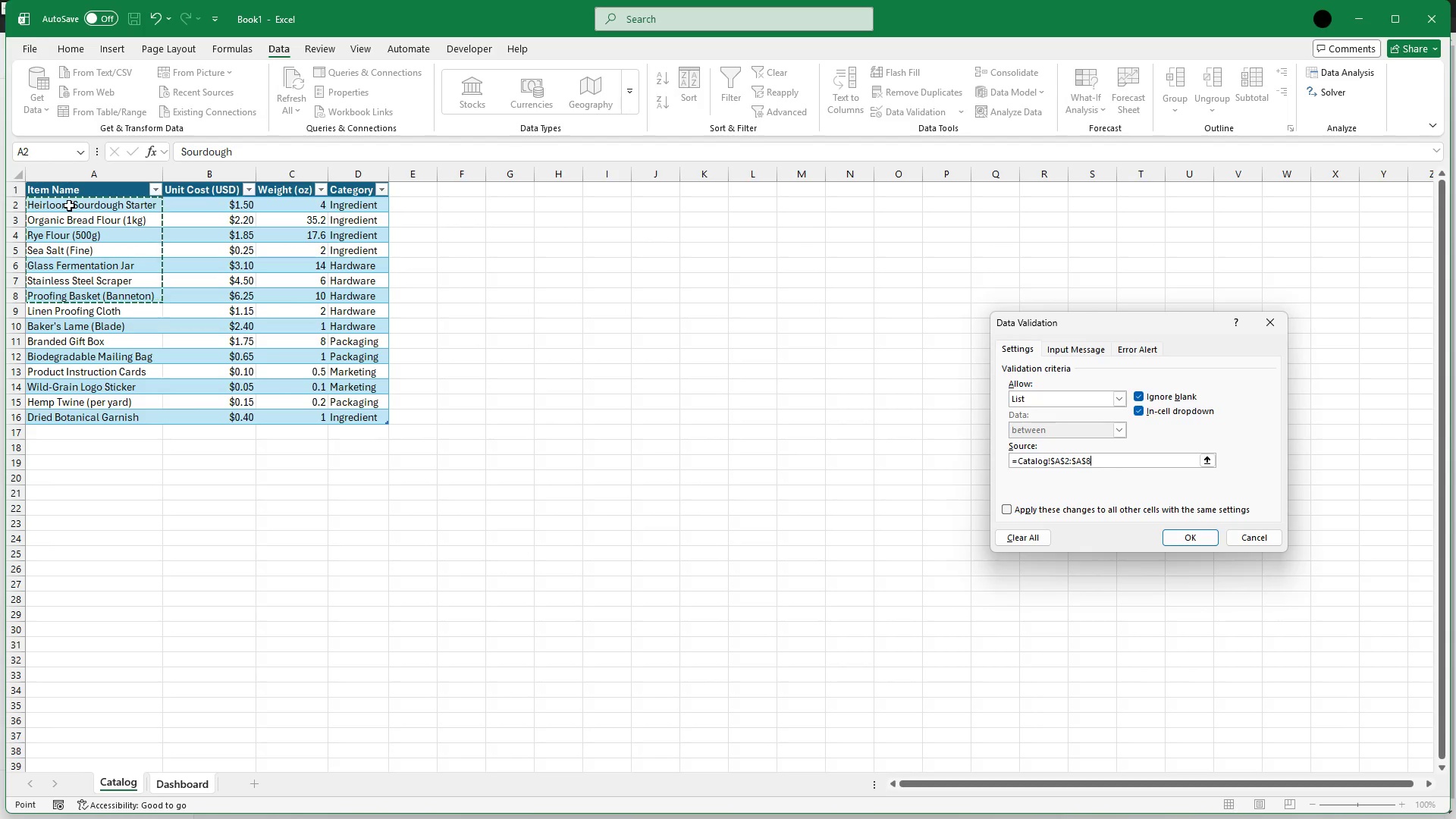 
key(Shift+ArrowDown)
 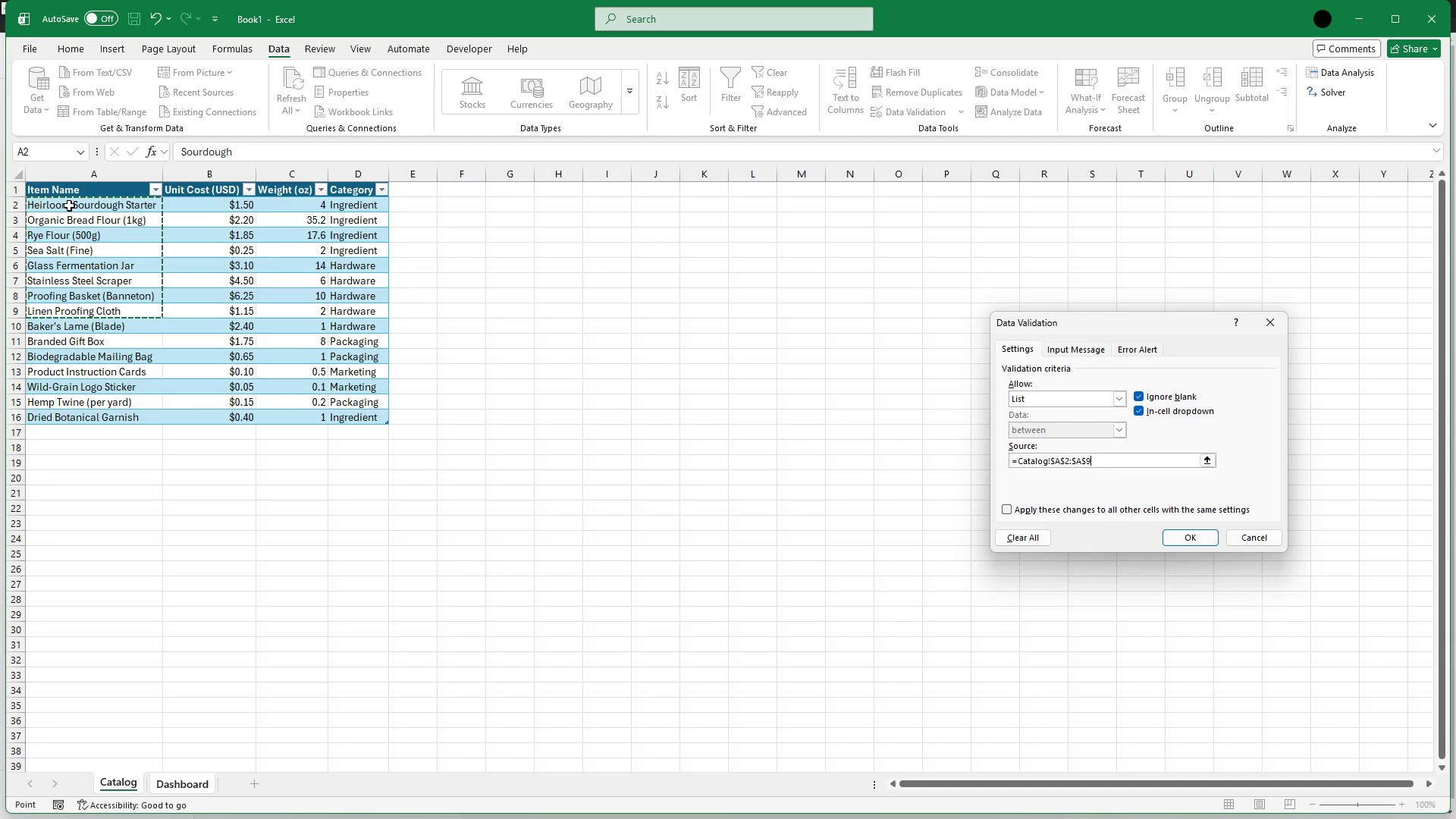 
key(Shift+ArrowDown)
 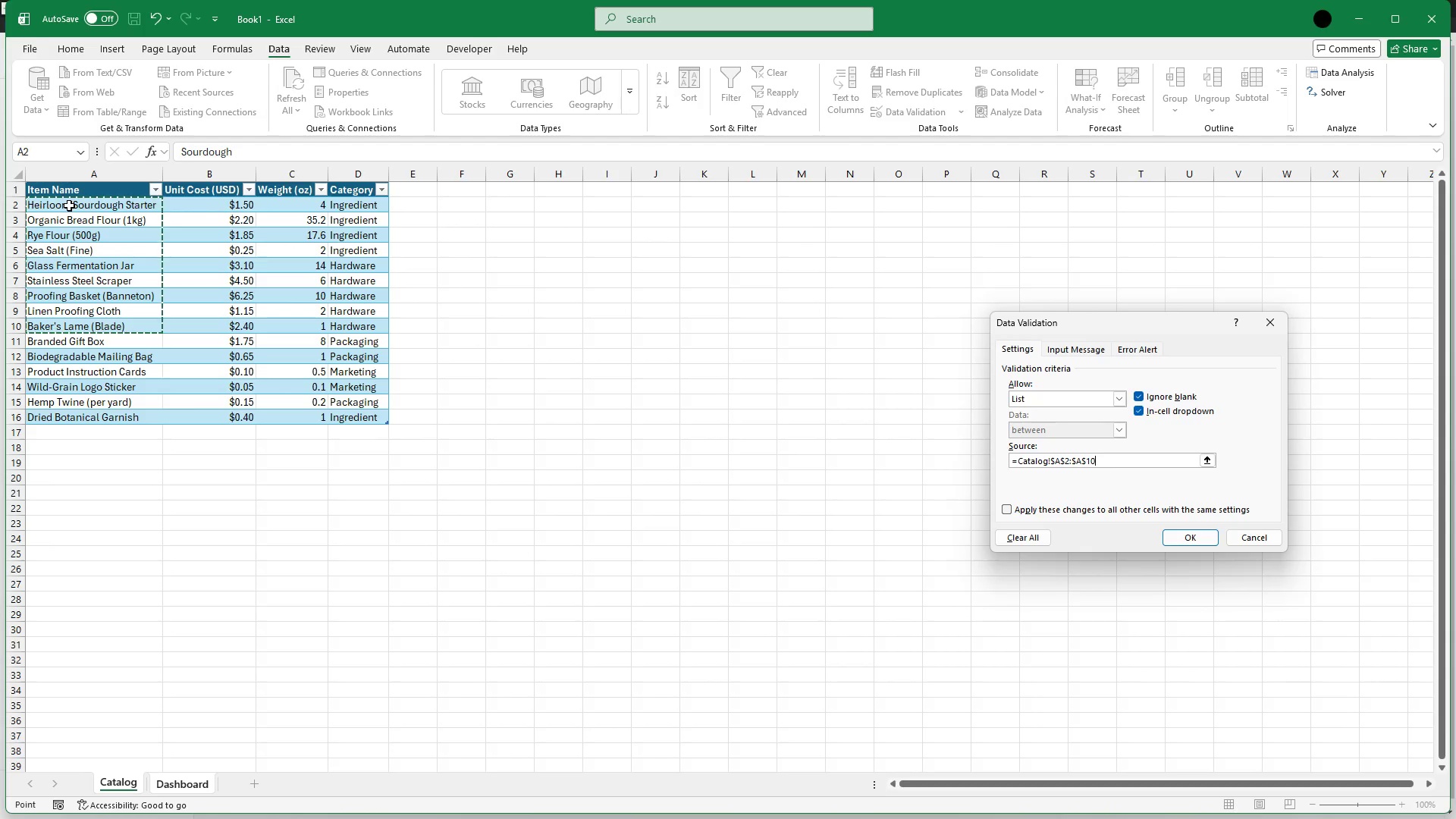 
key(Shift+ArrowDown)
 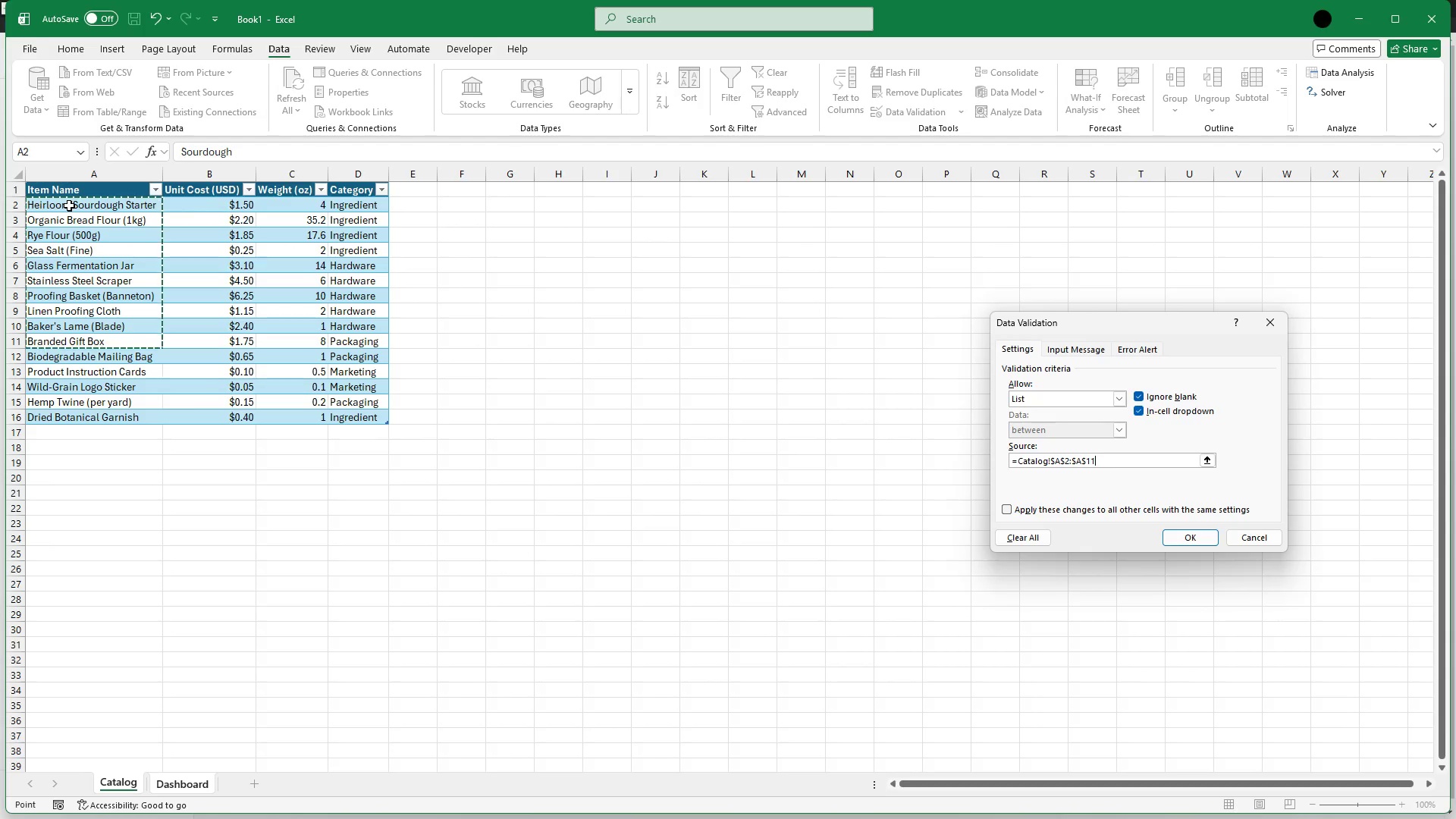 
key(Shift+ArrowDown)
 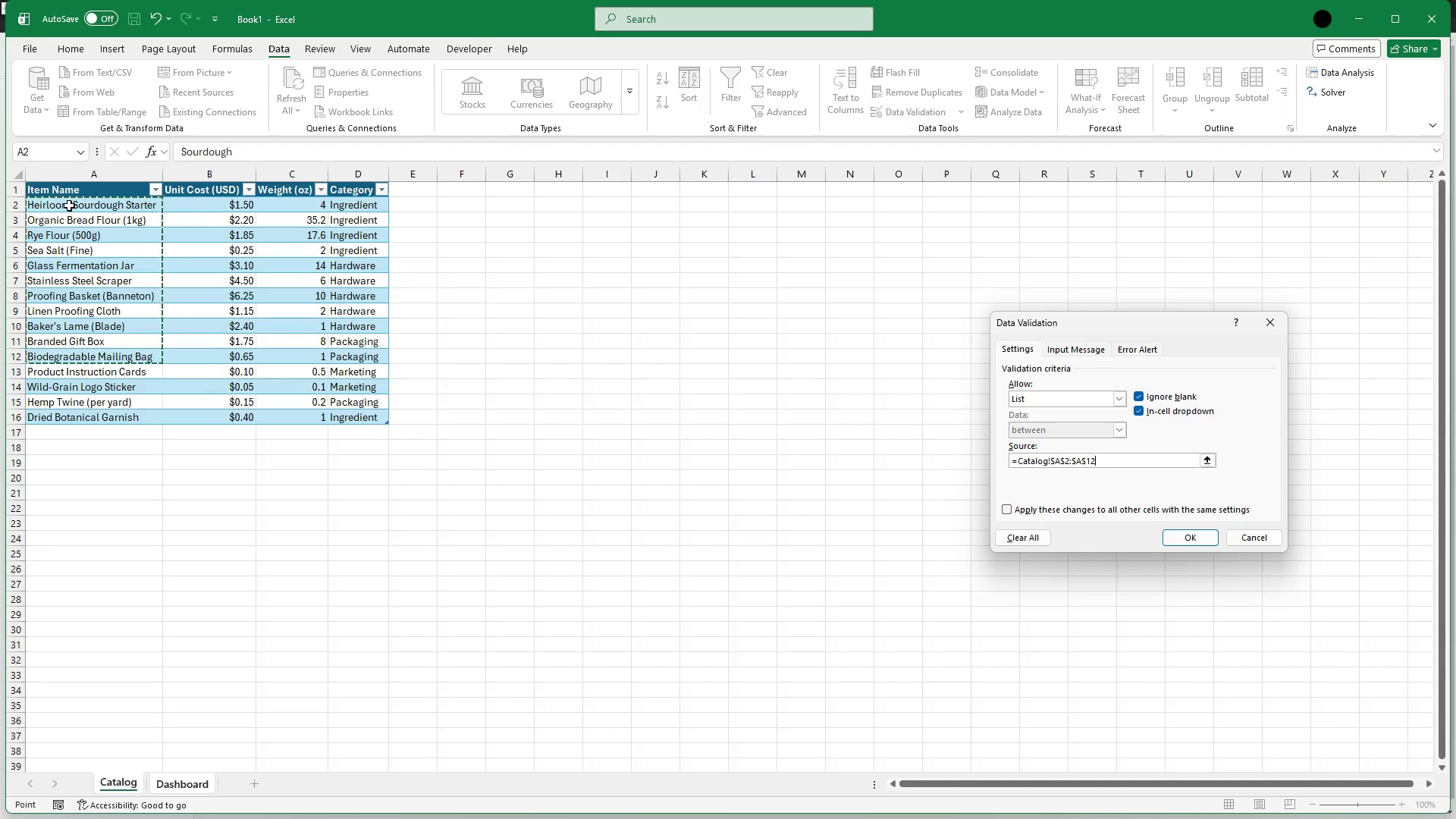 
key(Shift+ArrowDown)
 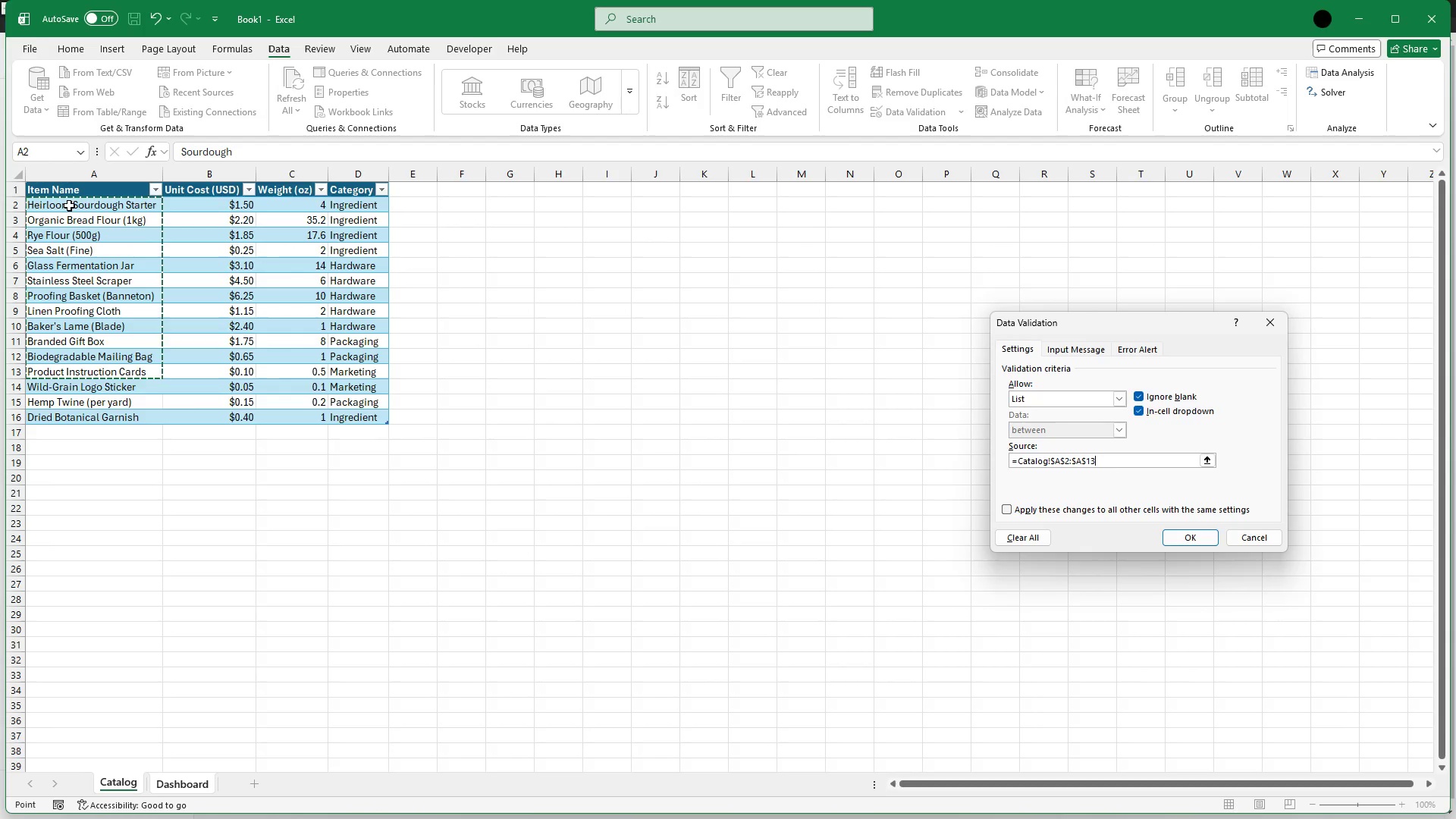 
key(Shift+ArrowDown)
 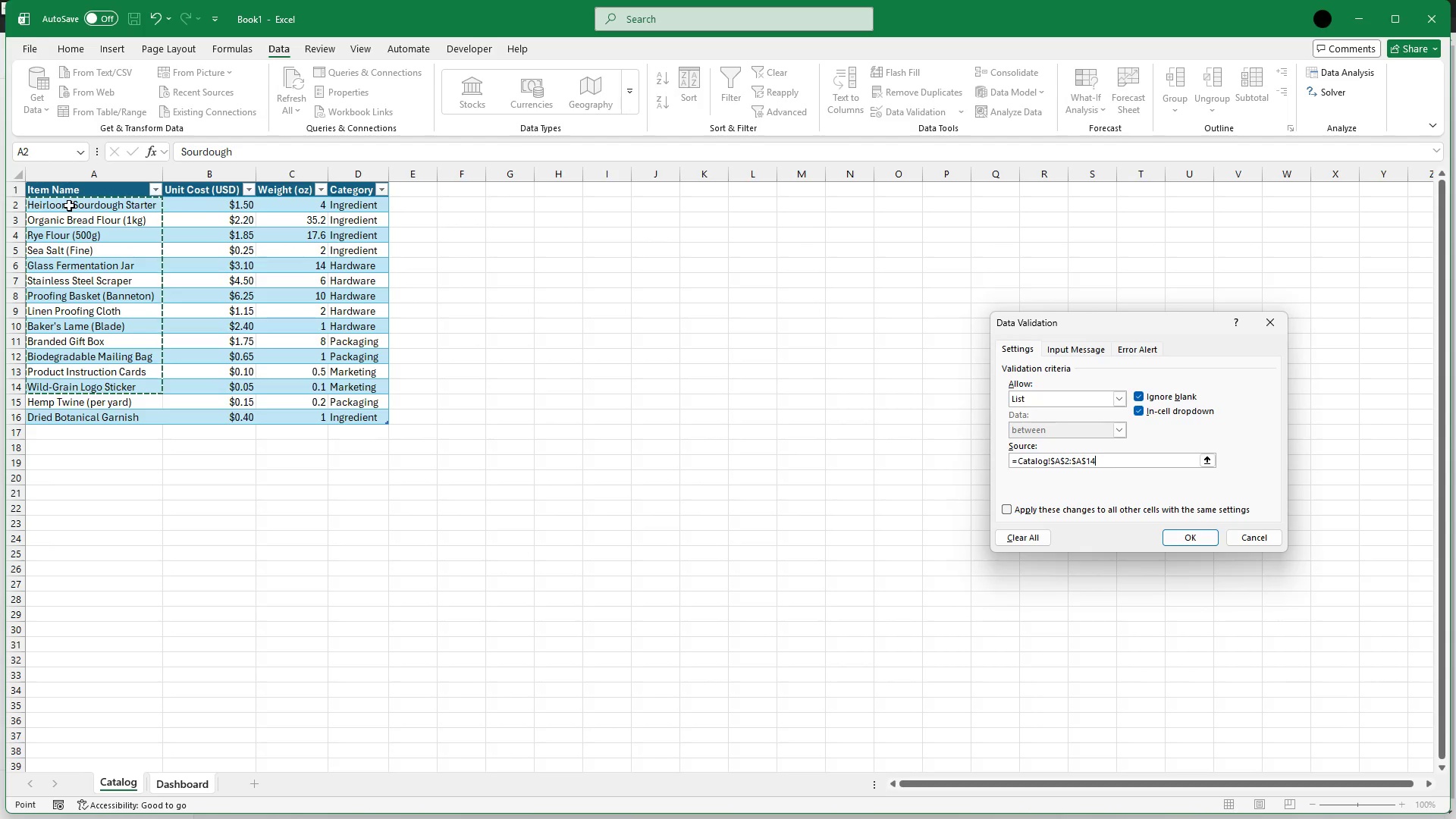 
key(Shift+ArrowDown)
 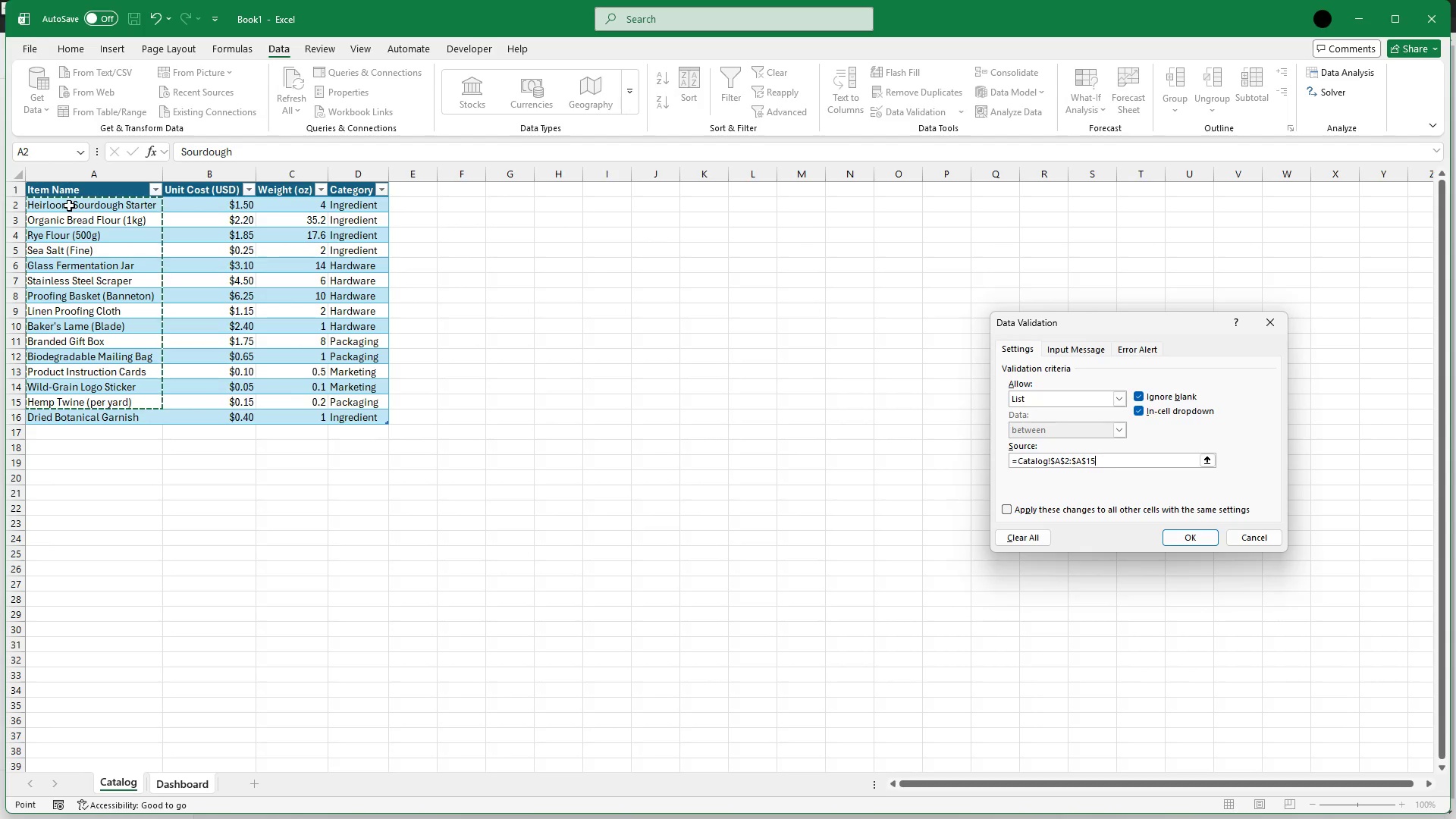 
key(Shift+ArrowDown)
 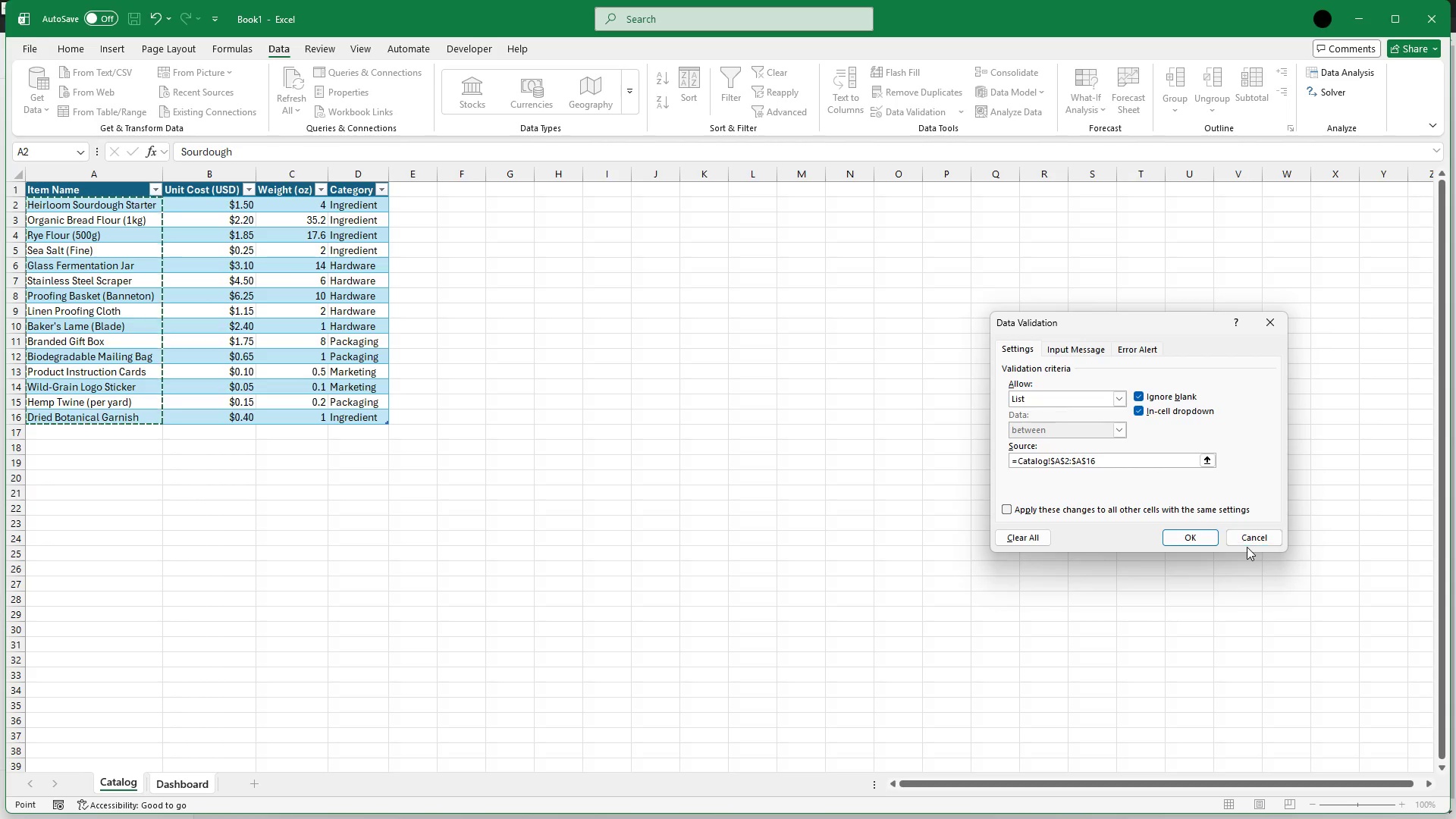 
left_click([1194, 537])
 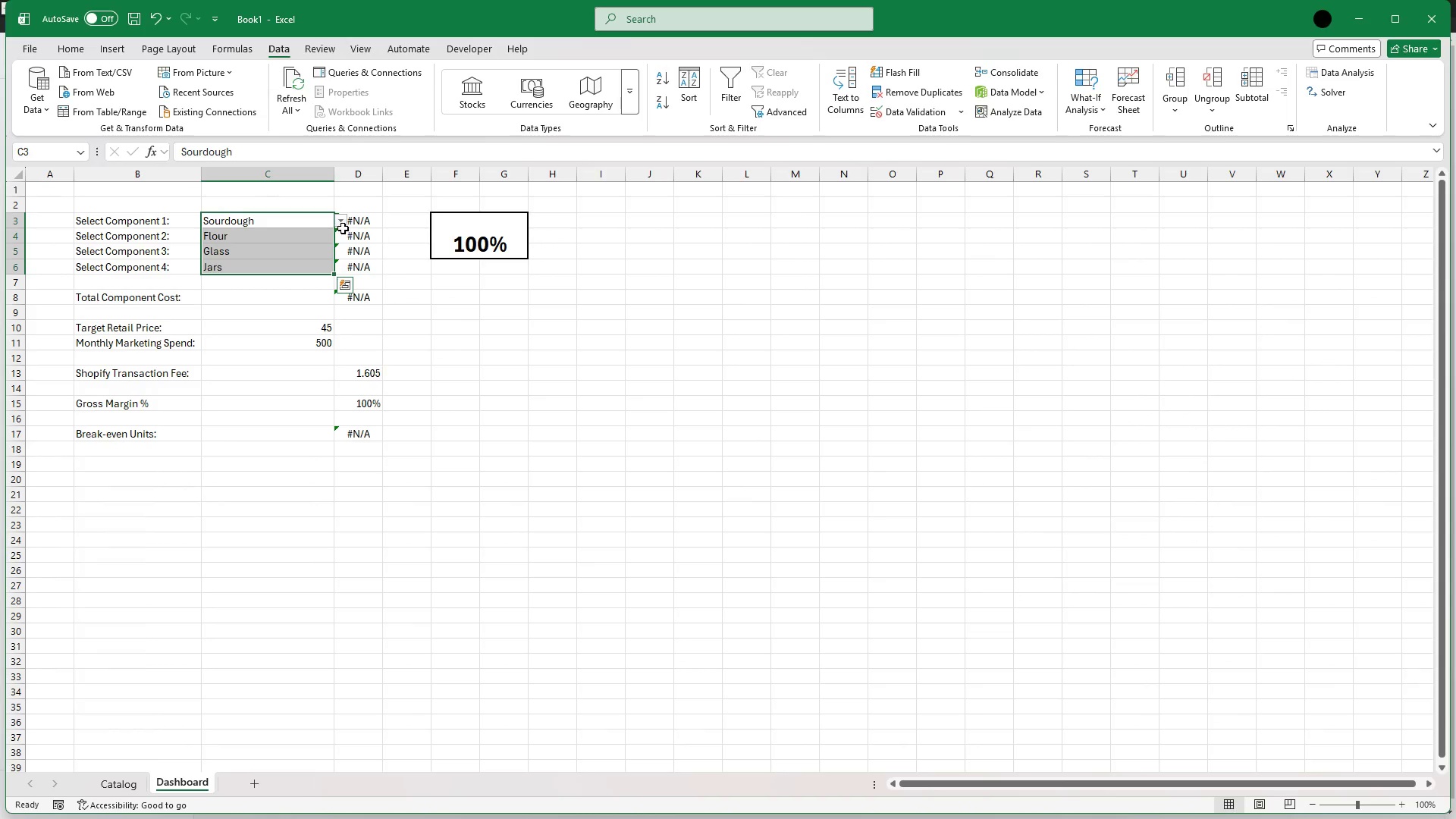 
left_click([340, 220])
 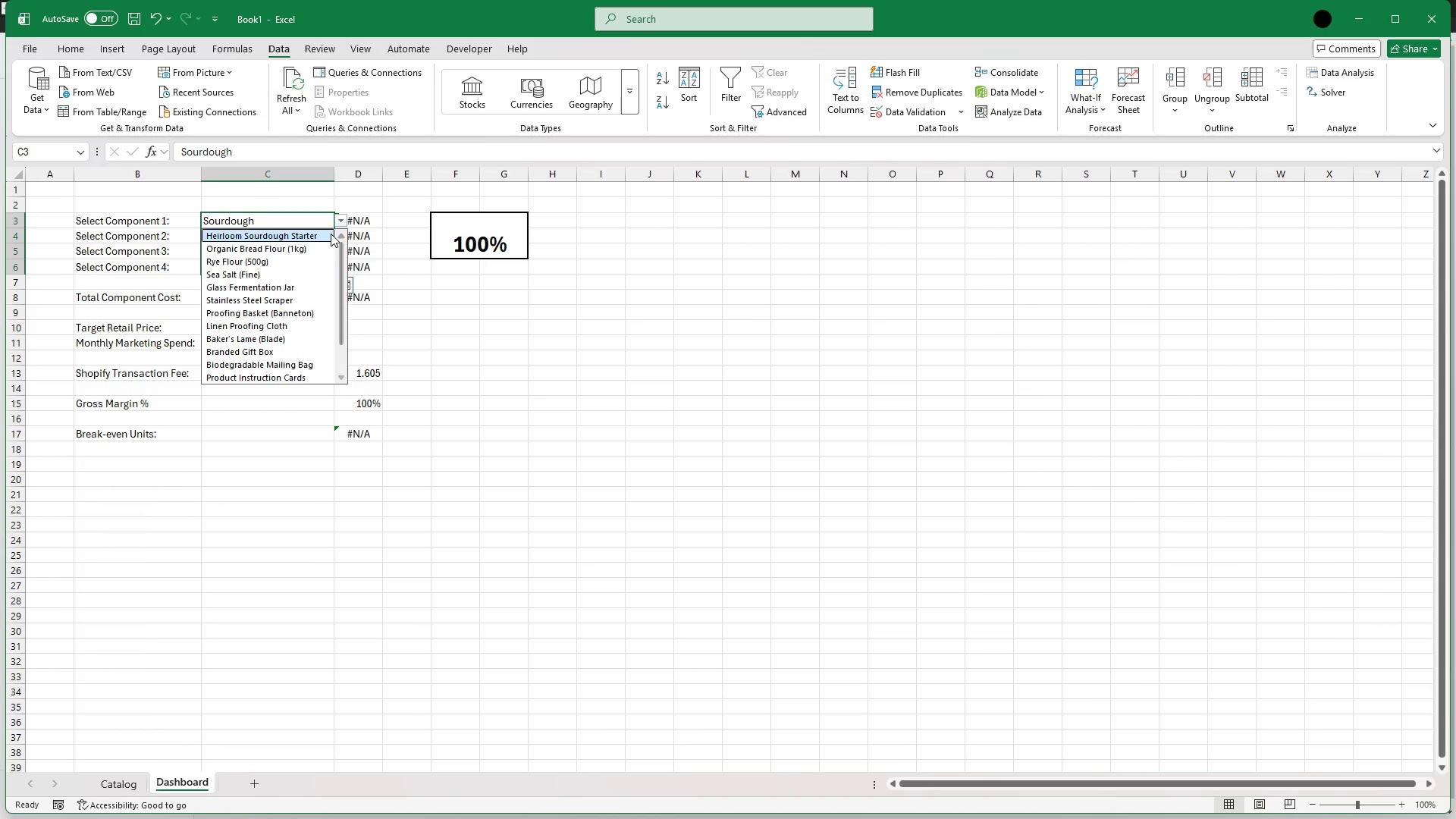 
left_click([331, 233])
 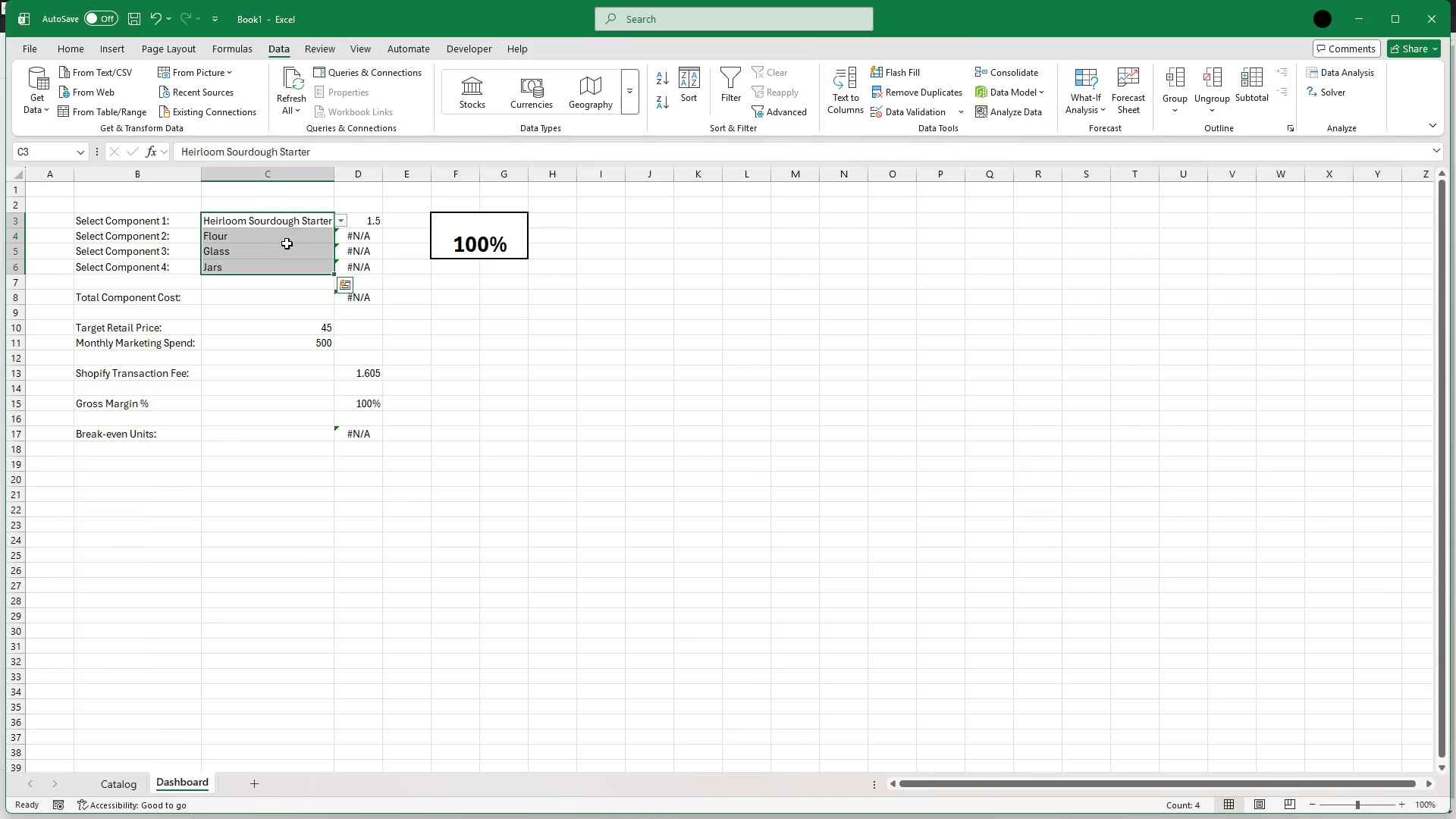 
left_click([287, 243])
 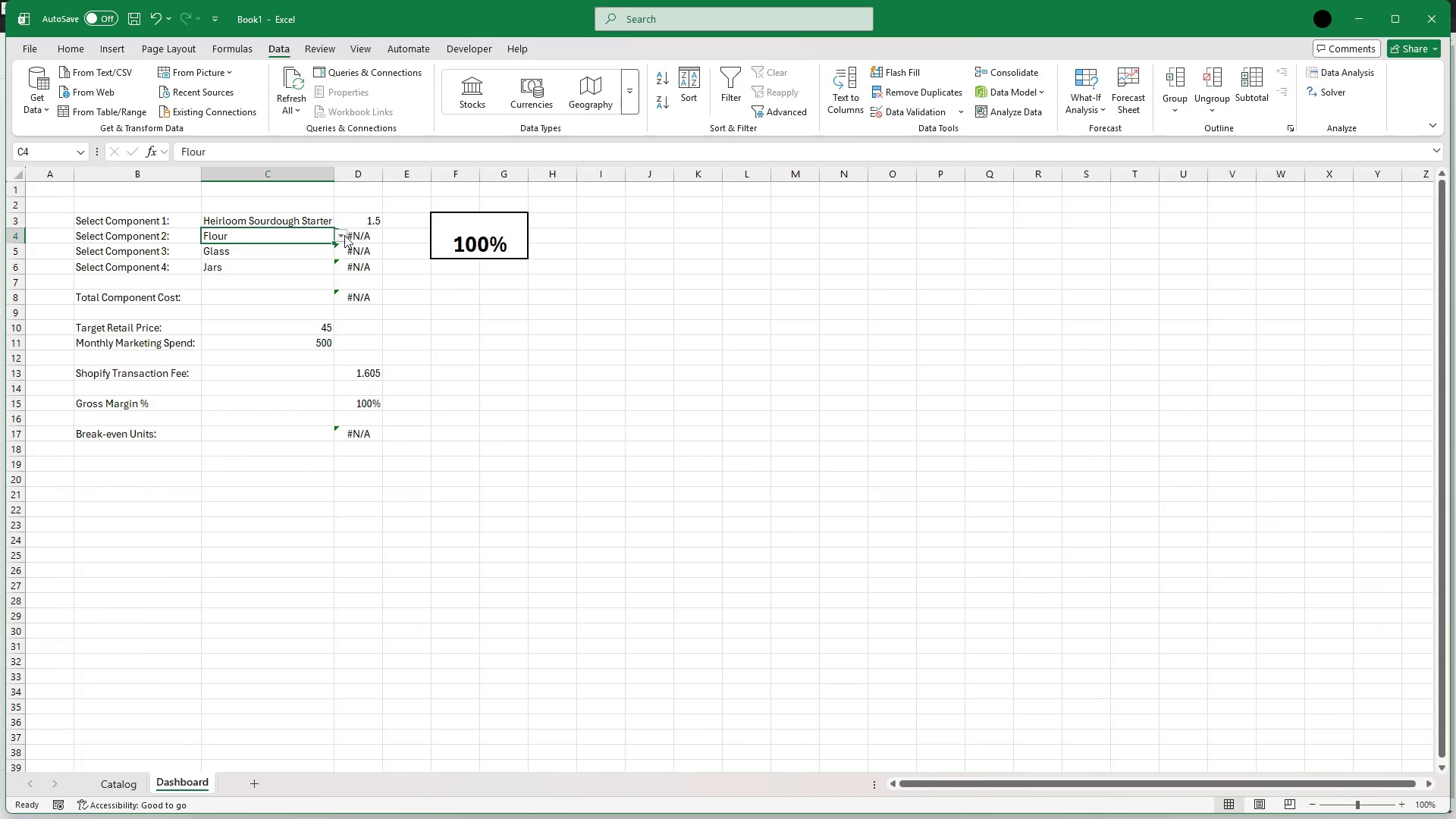 
left_click([343, 236])
 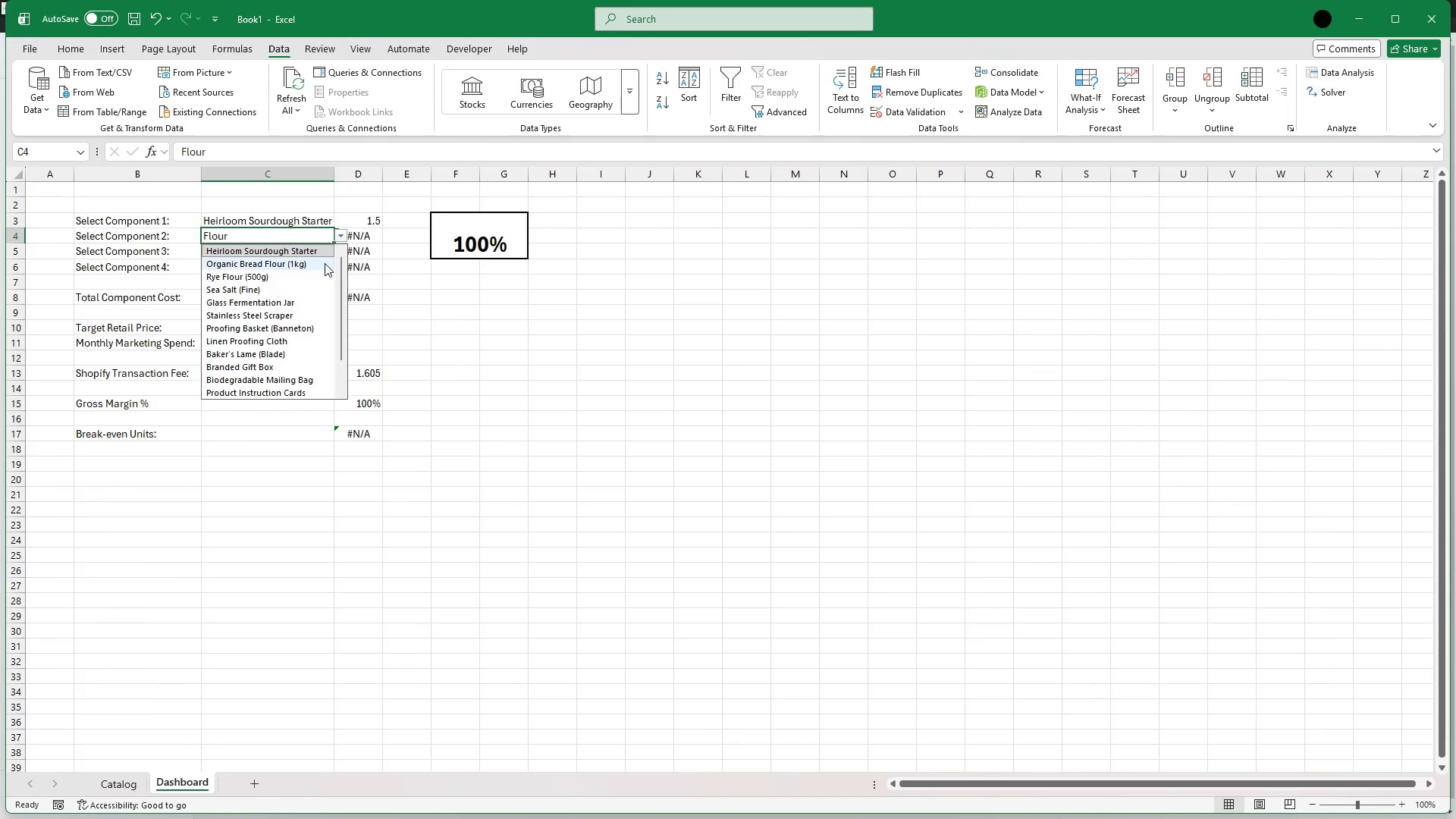 
left_click([325, 261])
 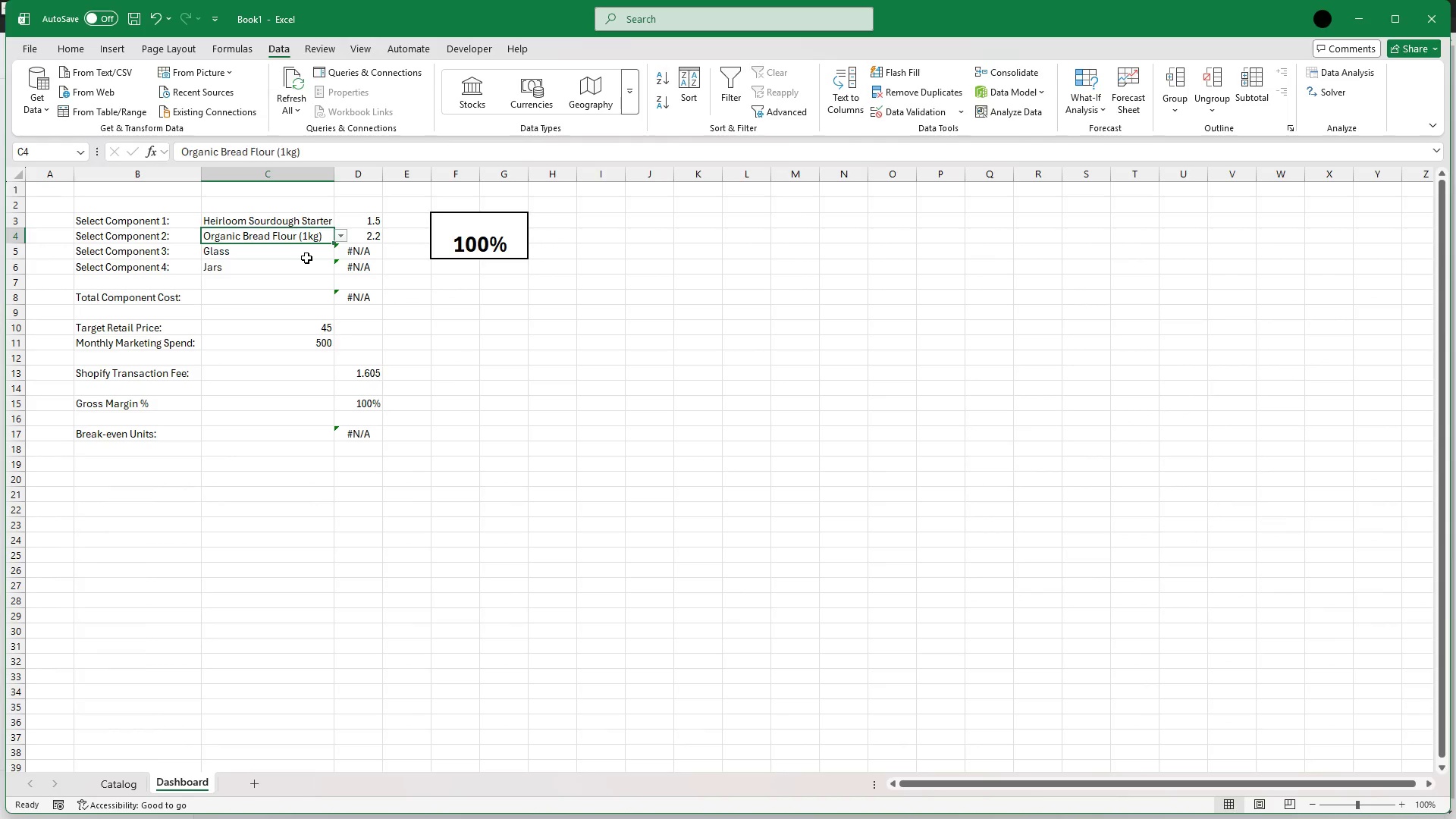 
left_click([306, 258])
 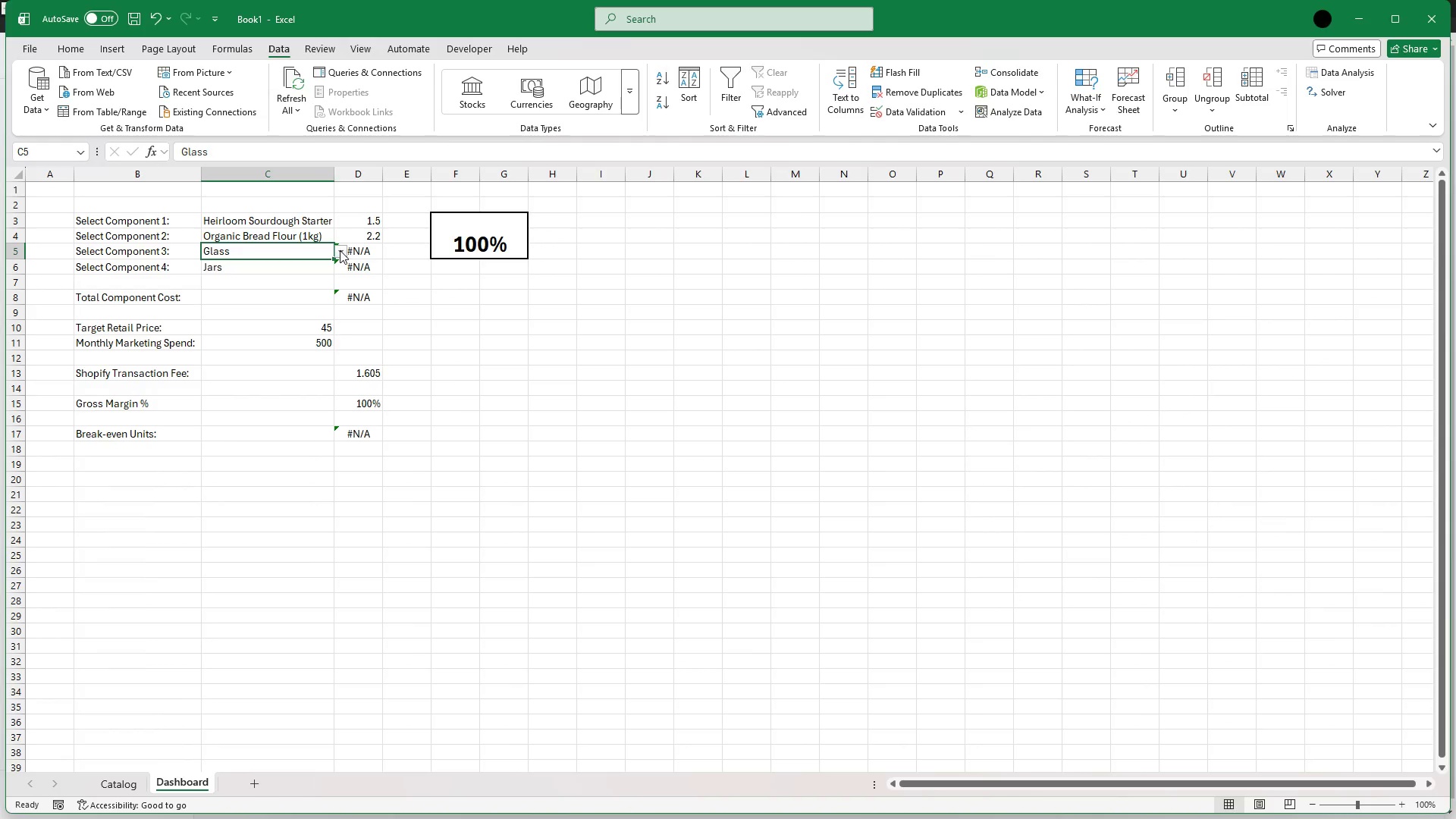 
left_click([340, 250])
 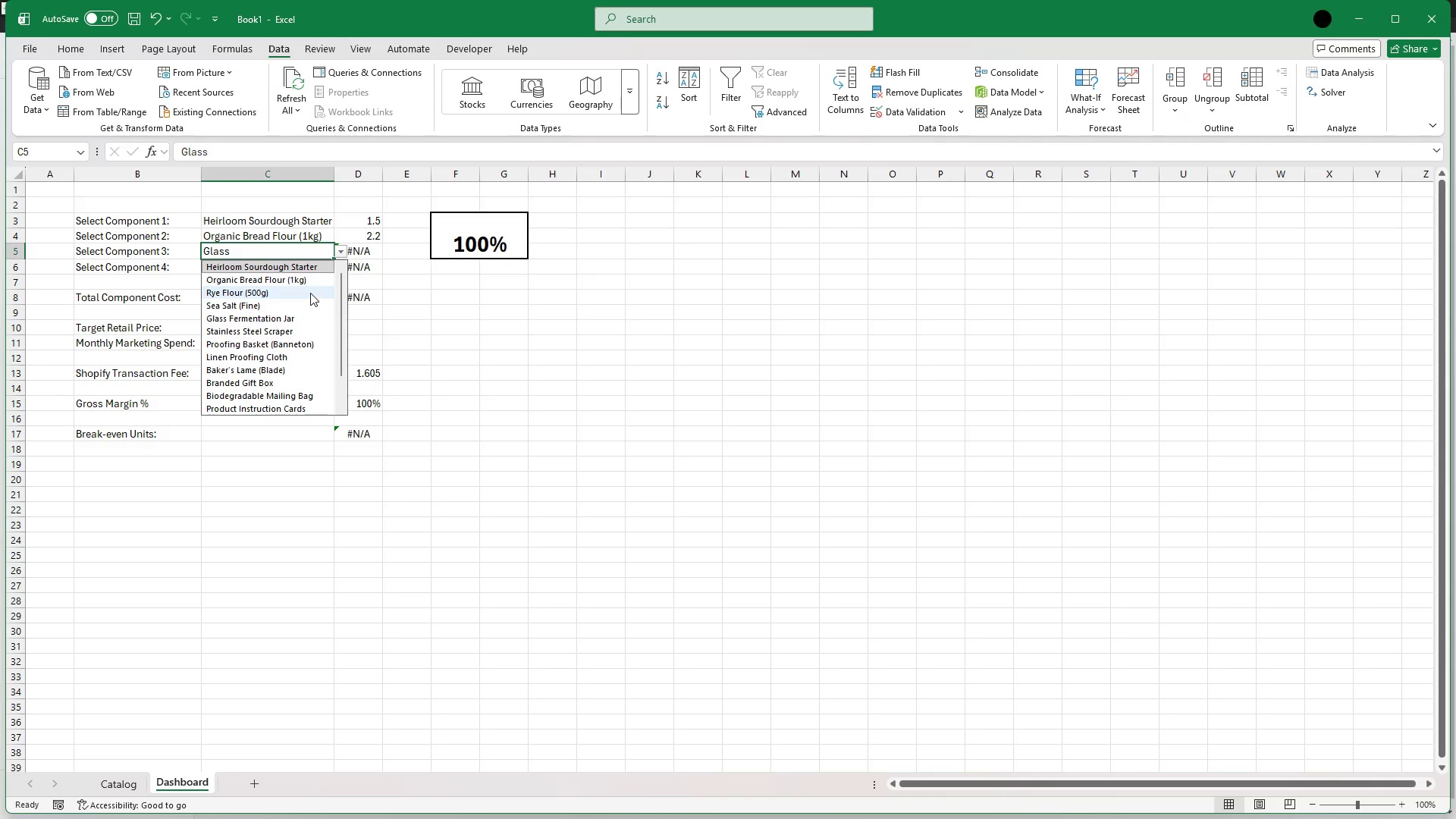 
left_click([310, 293])
 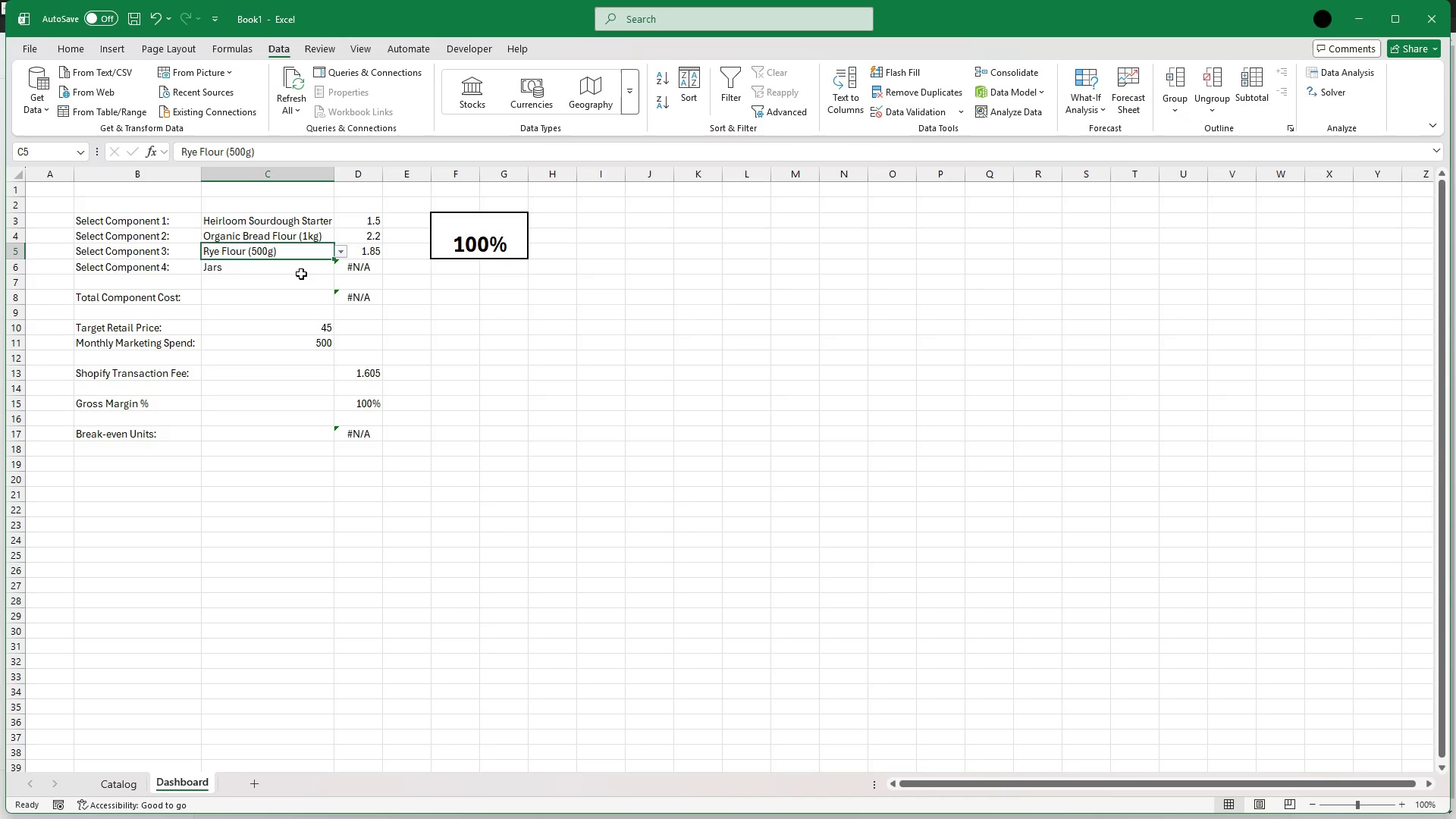 
left_click([301, 274])
 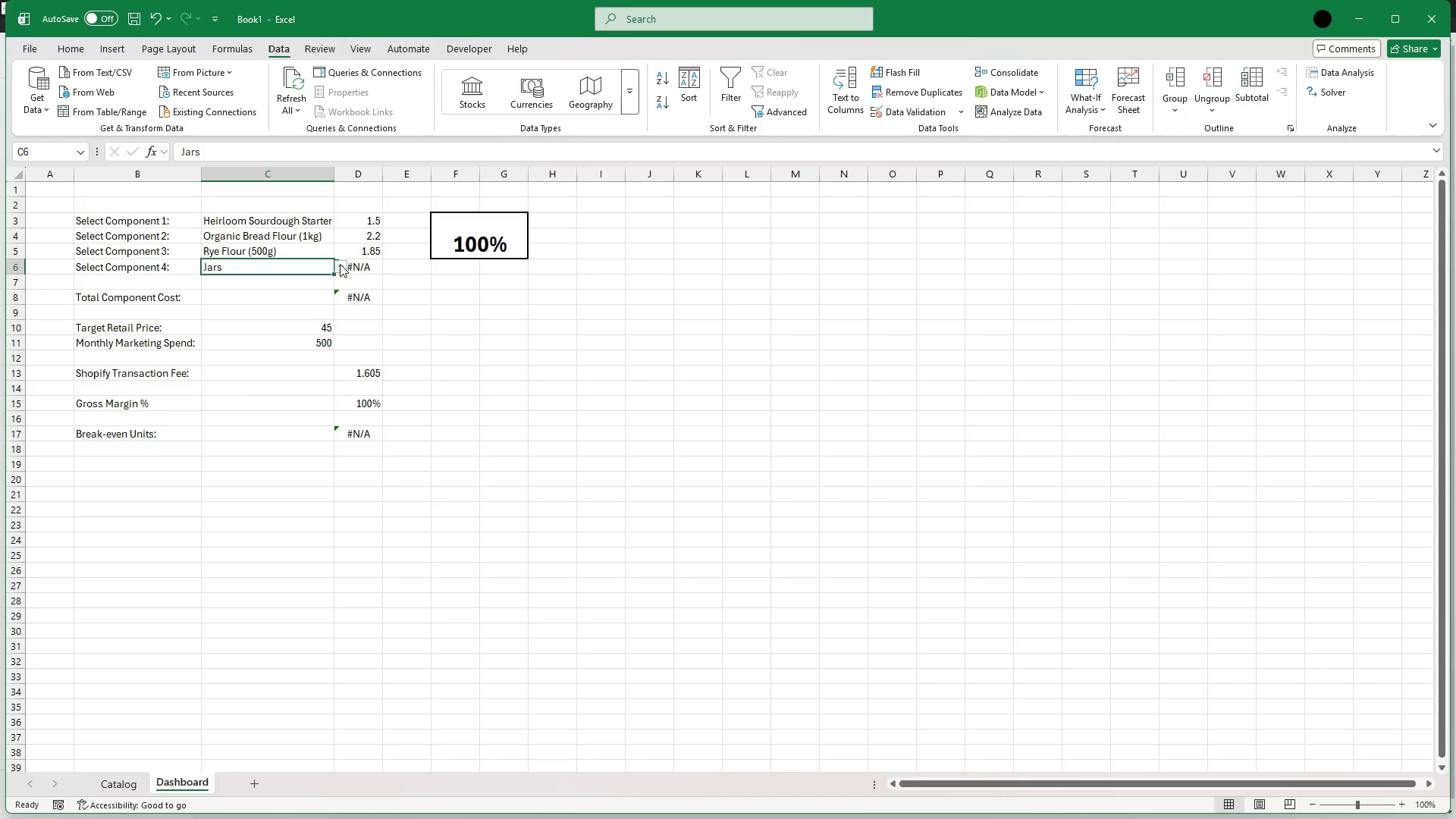 
left_click([340, 264])
 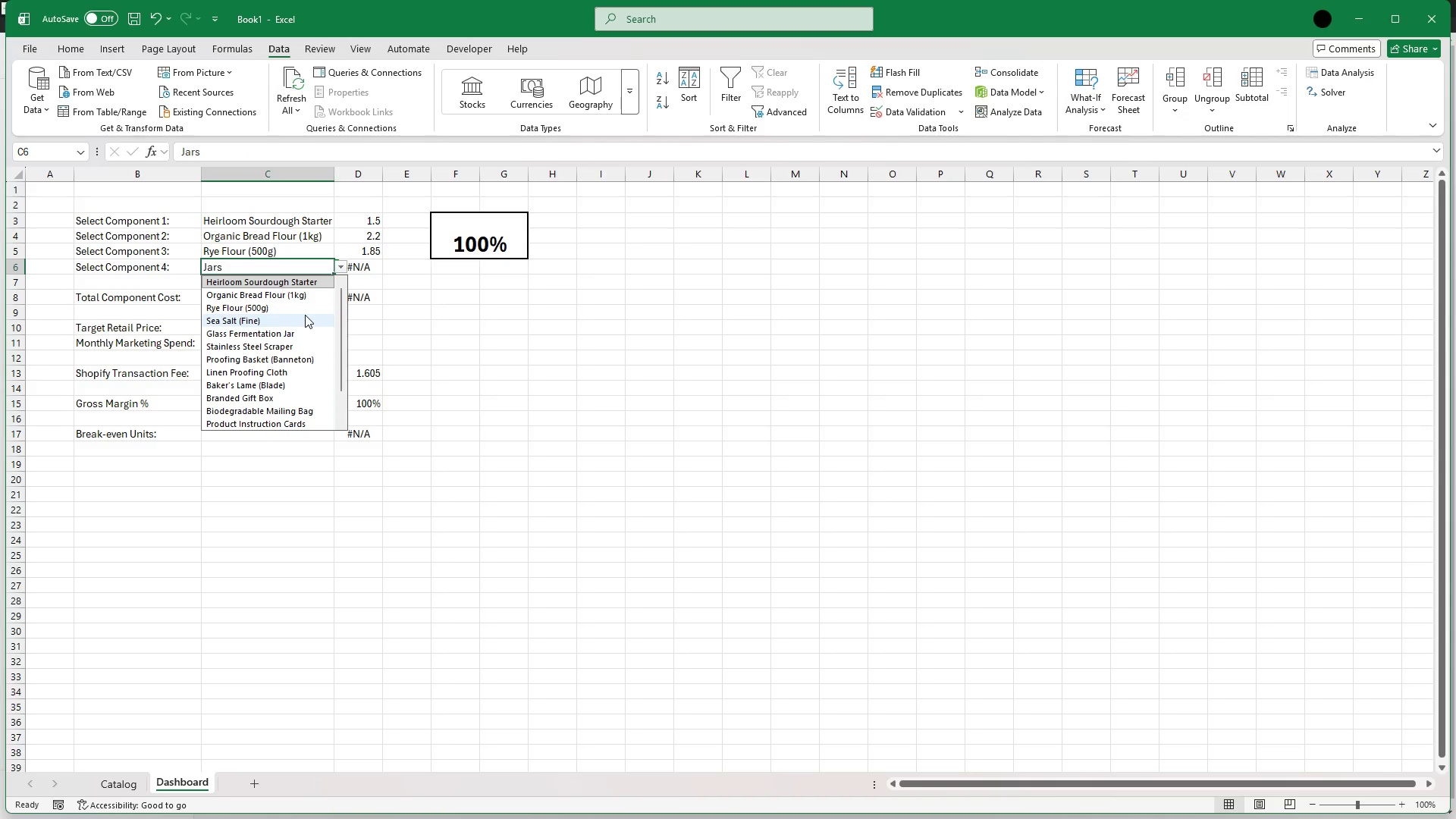 
left_click([305, 315])
 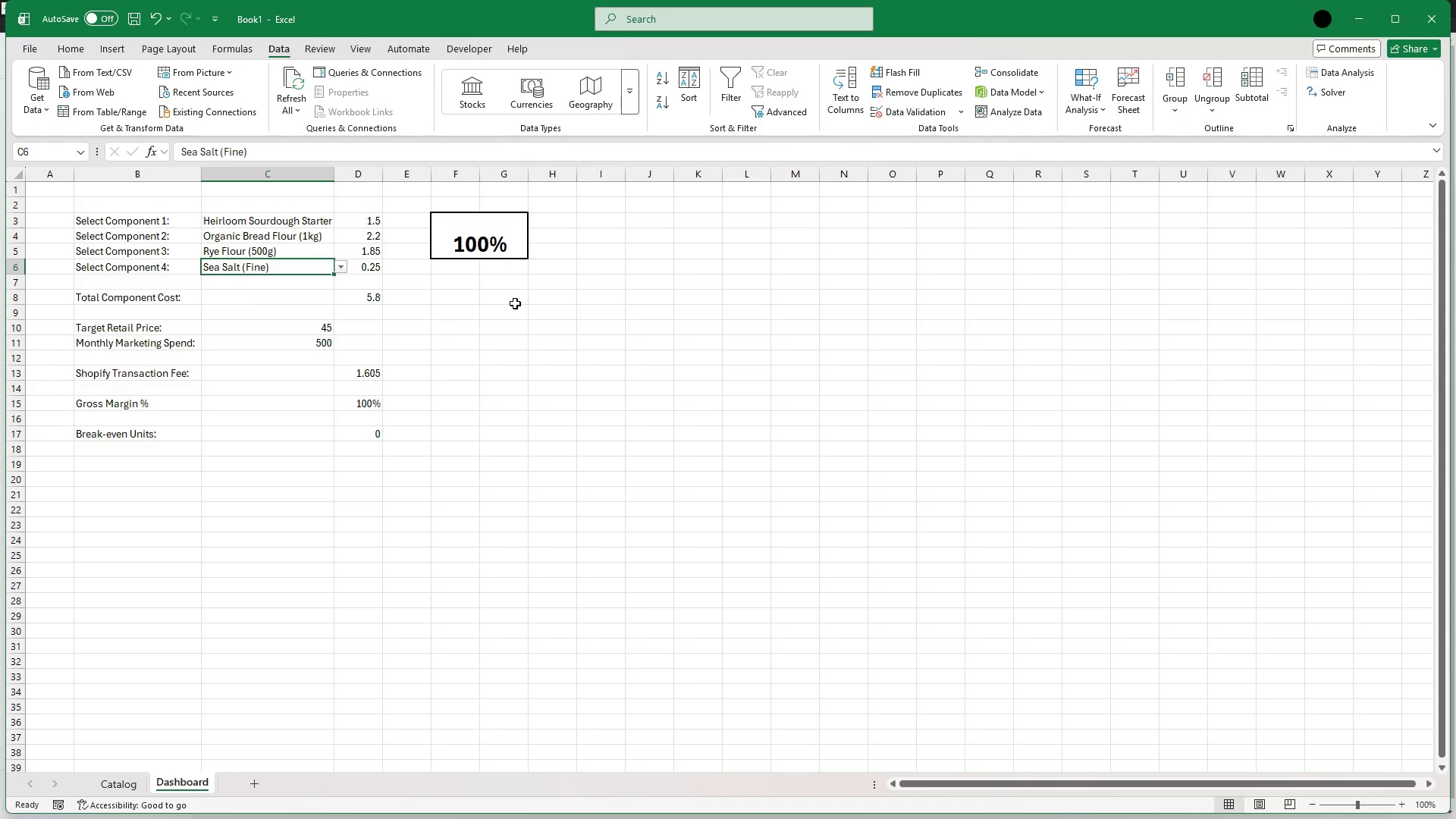 
wait(5.95)
 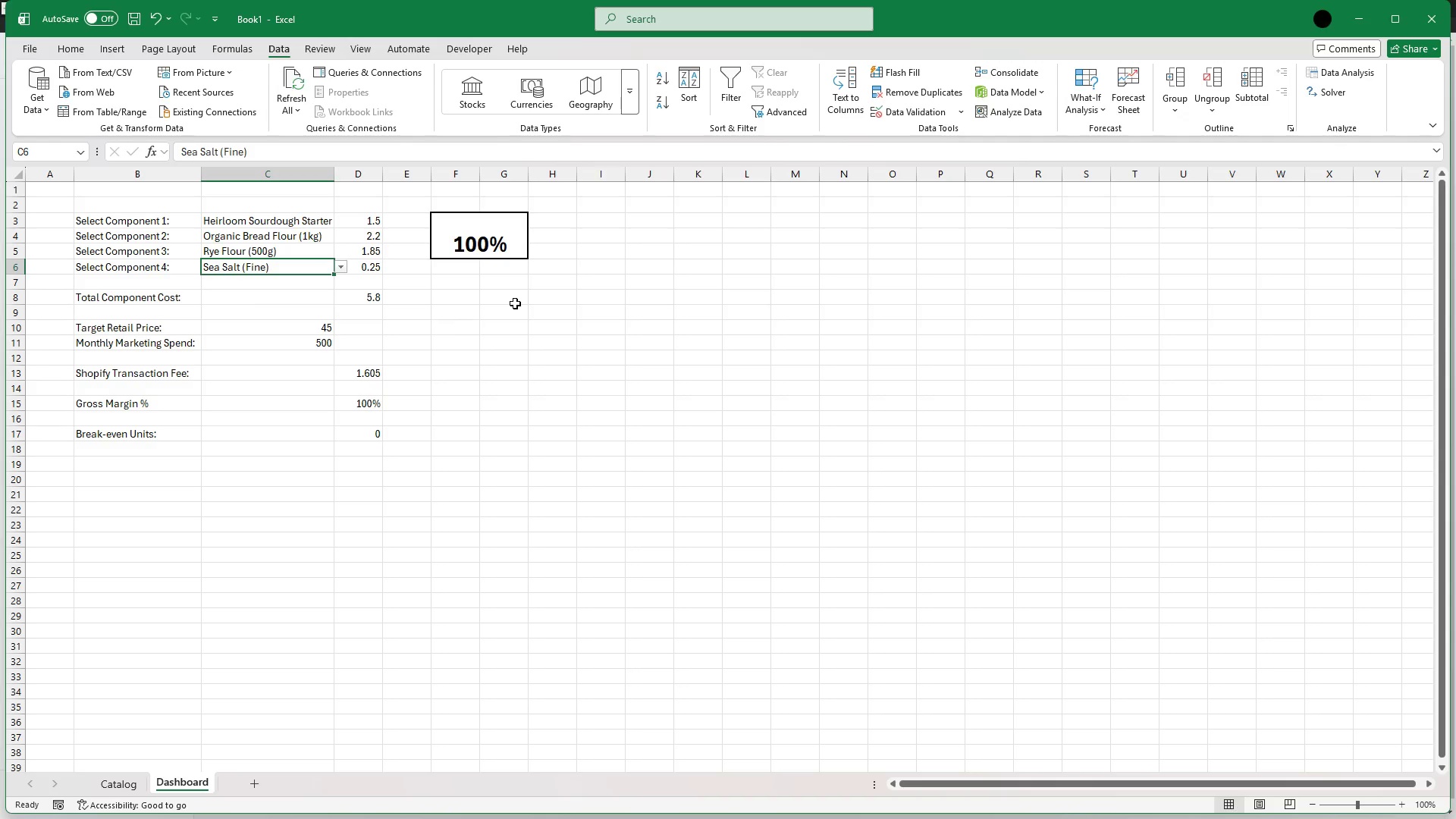 
left_click([369, 299])
 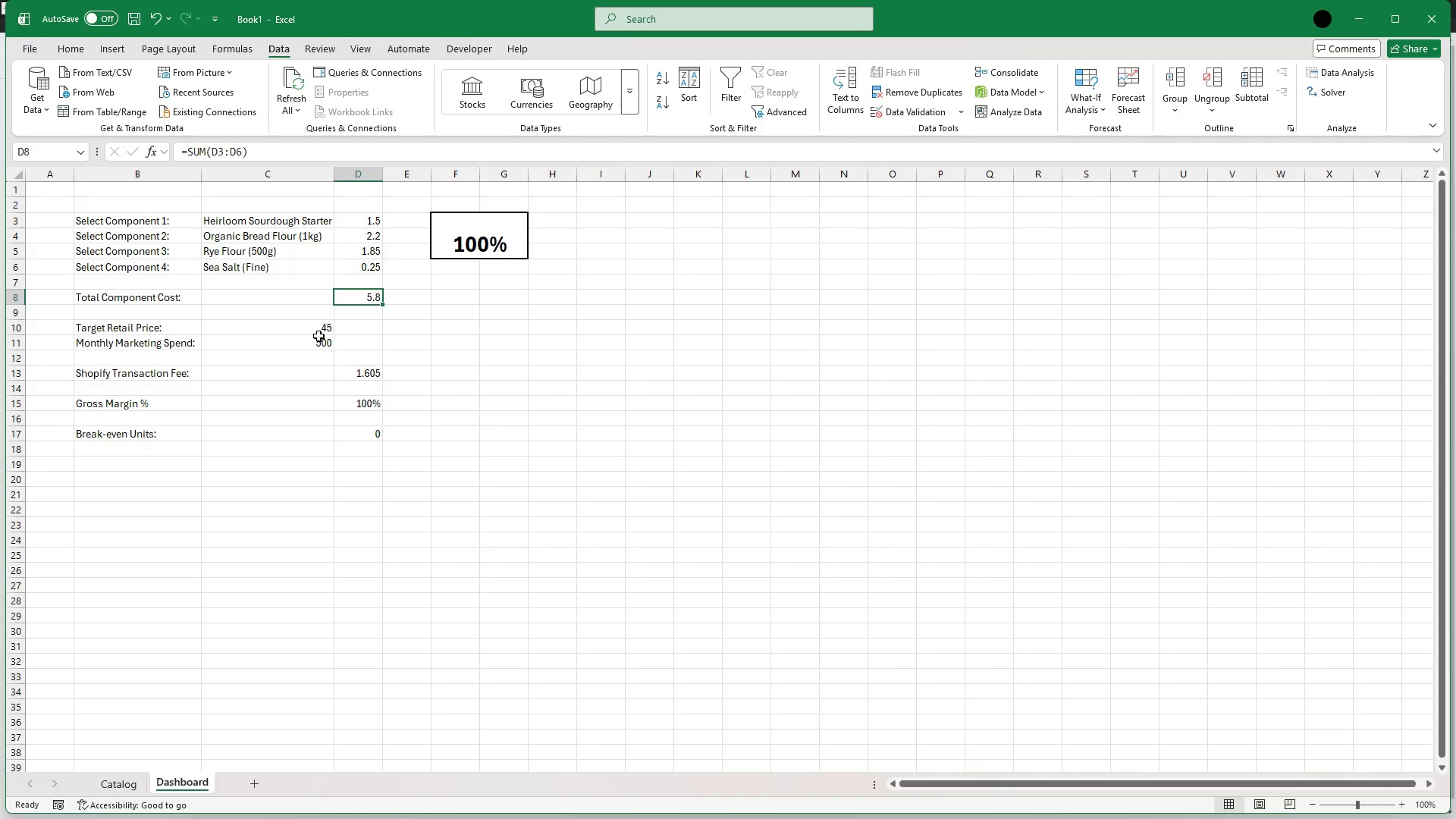 
wait(5.92)
 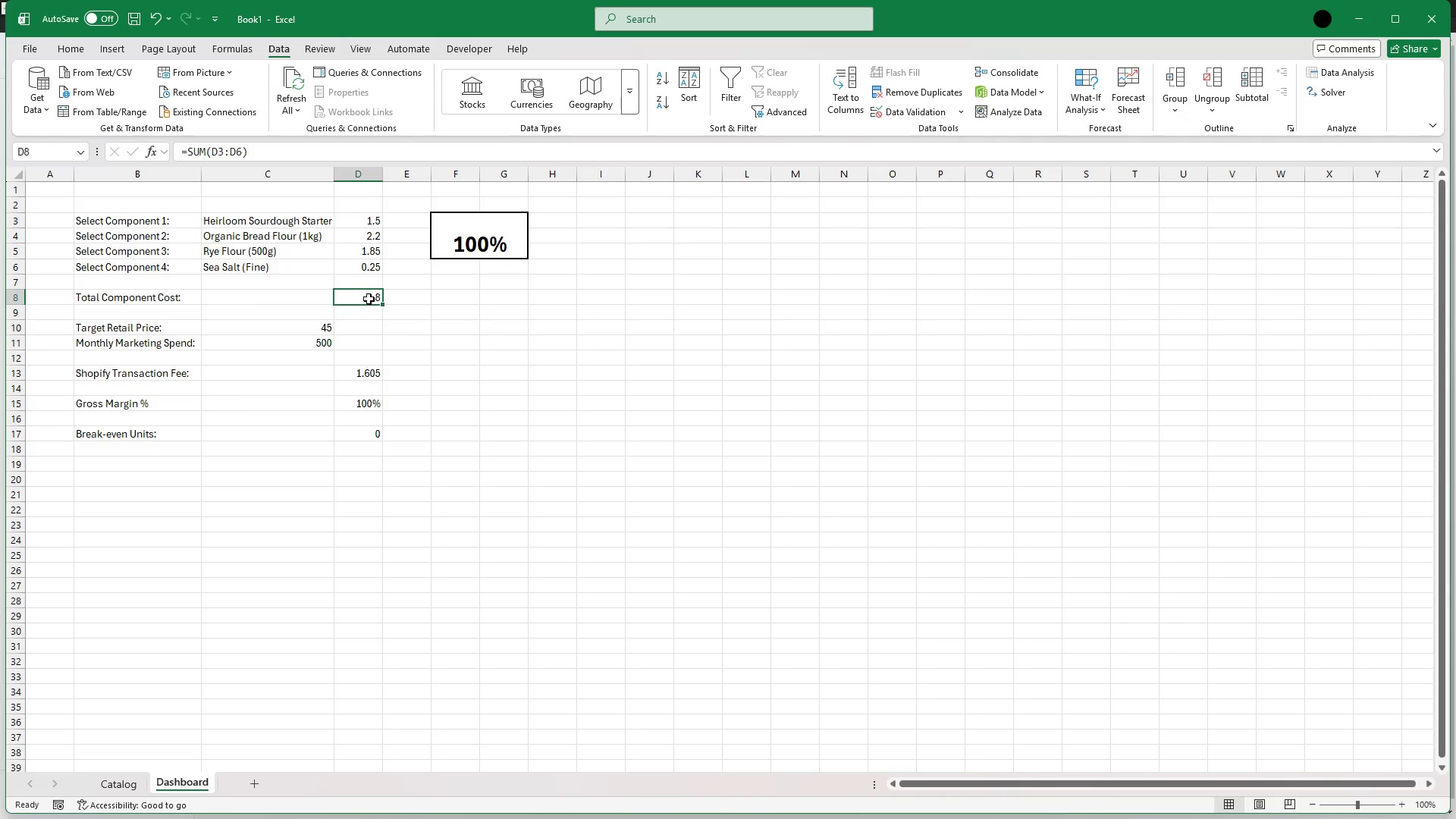 
left_click([321, 328])
 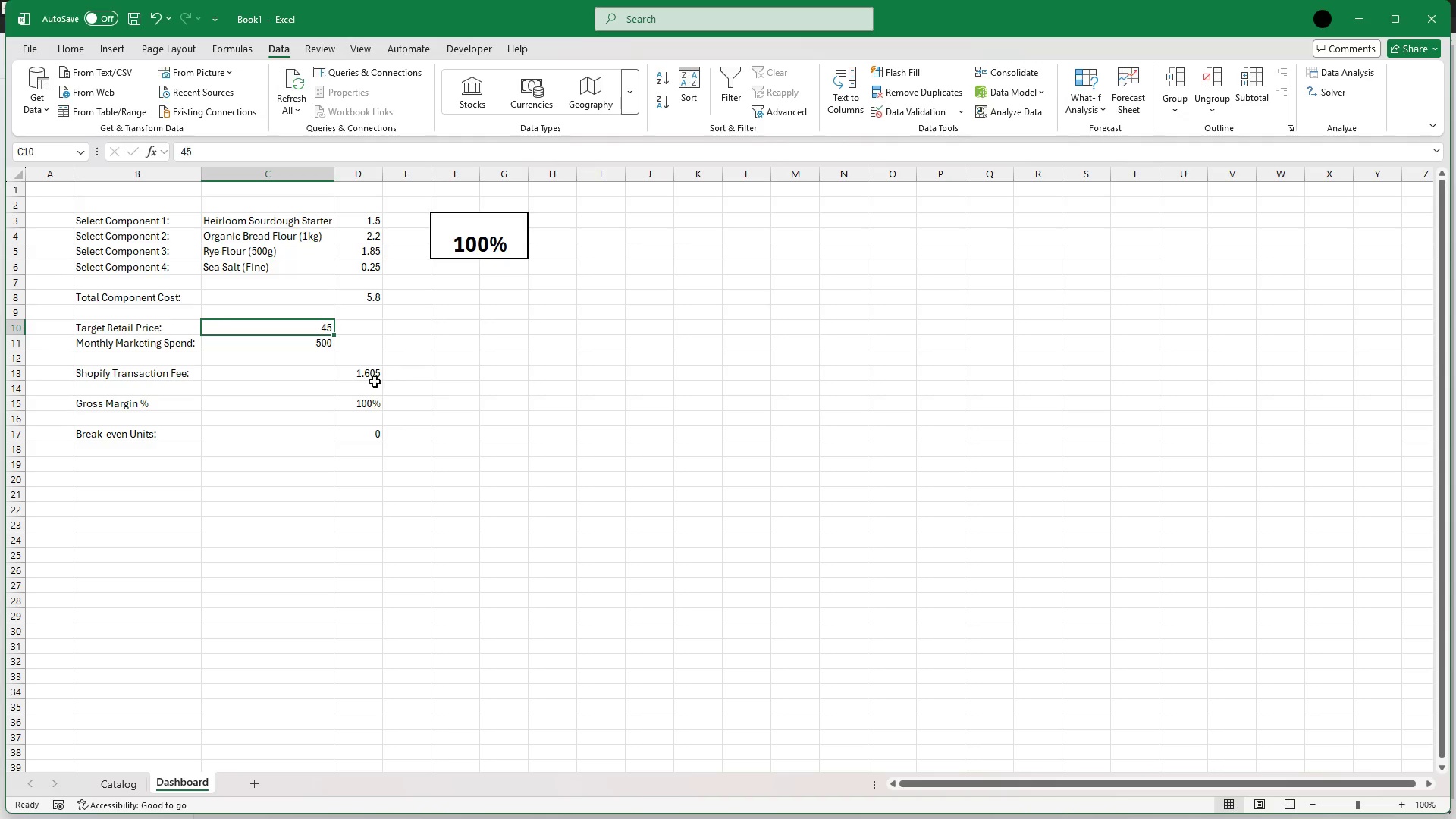 
left_click([366, 372])
 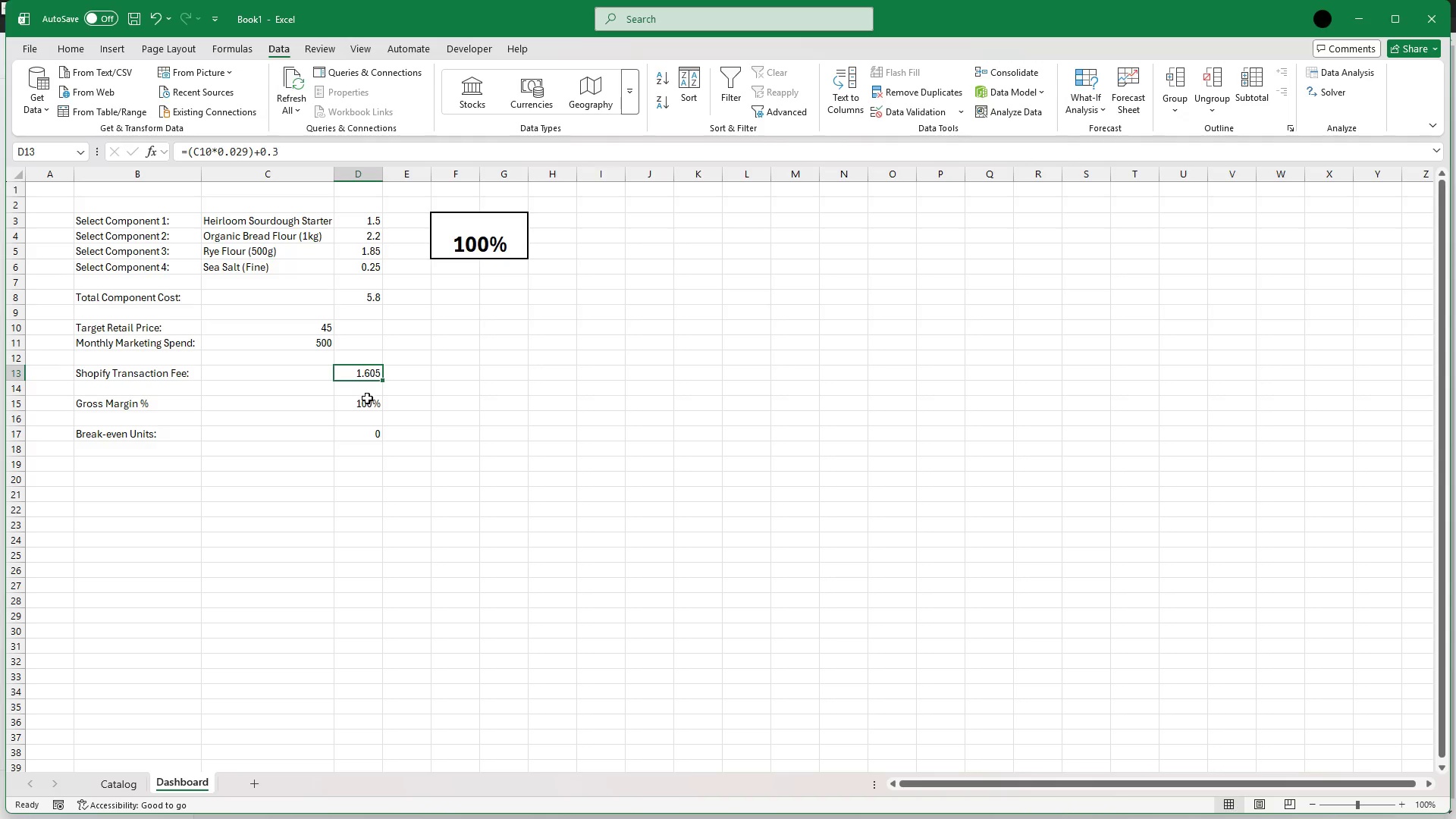 
wait(5.03)
 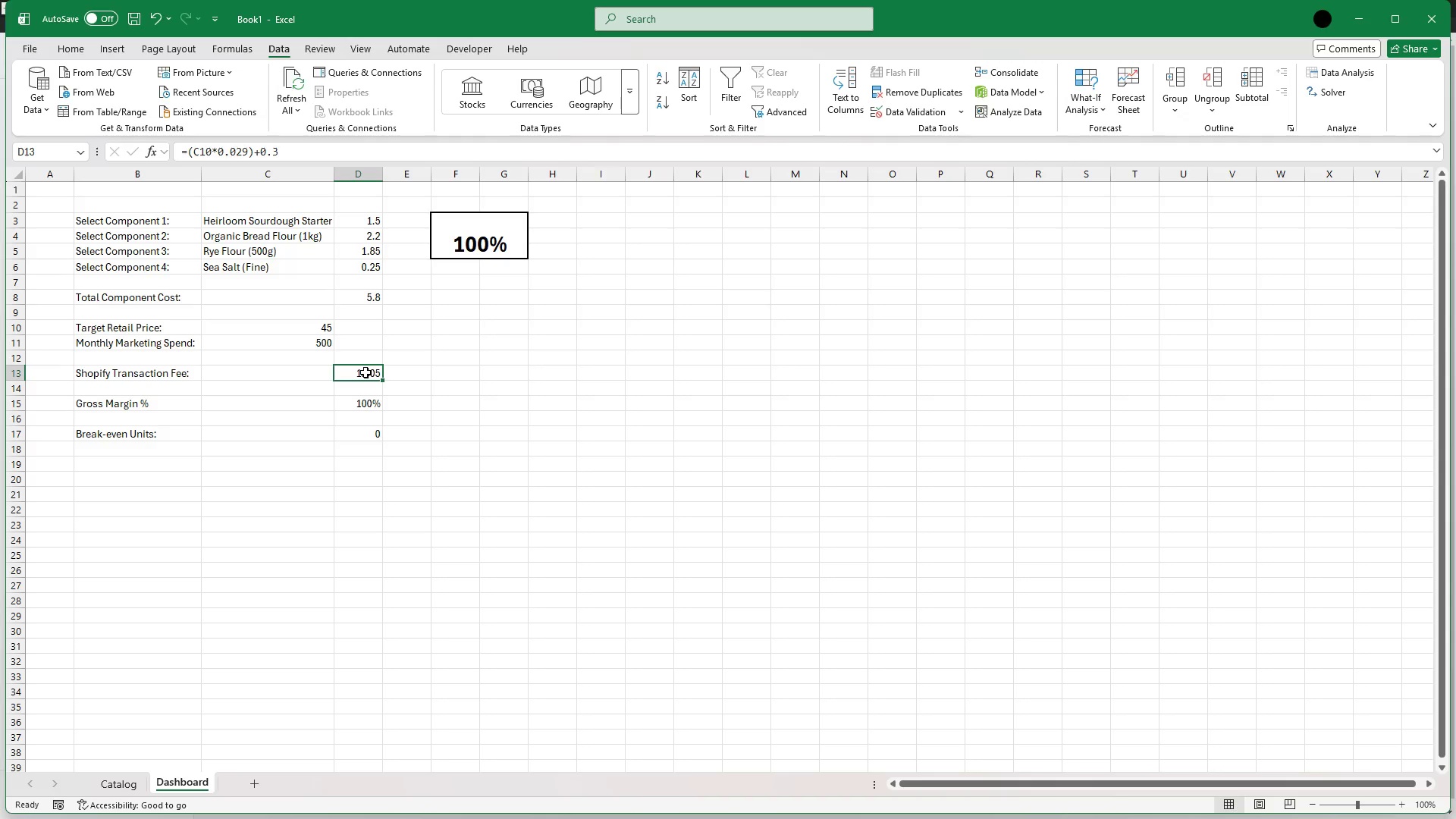 
left_click([369, 428])
 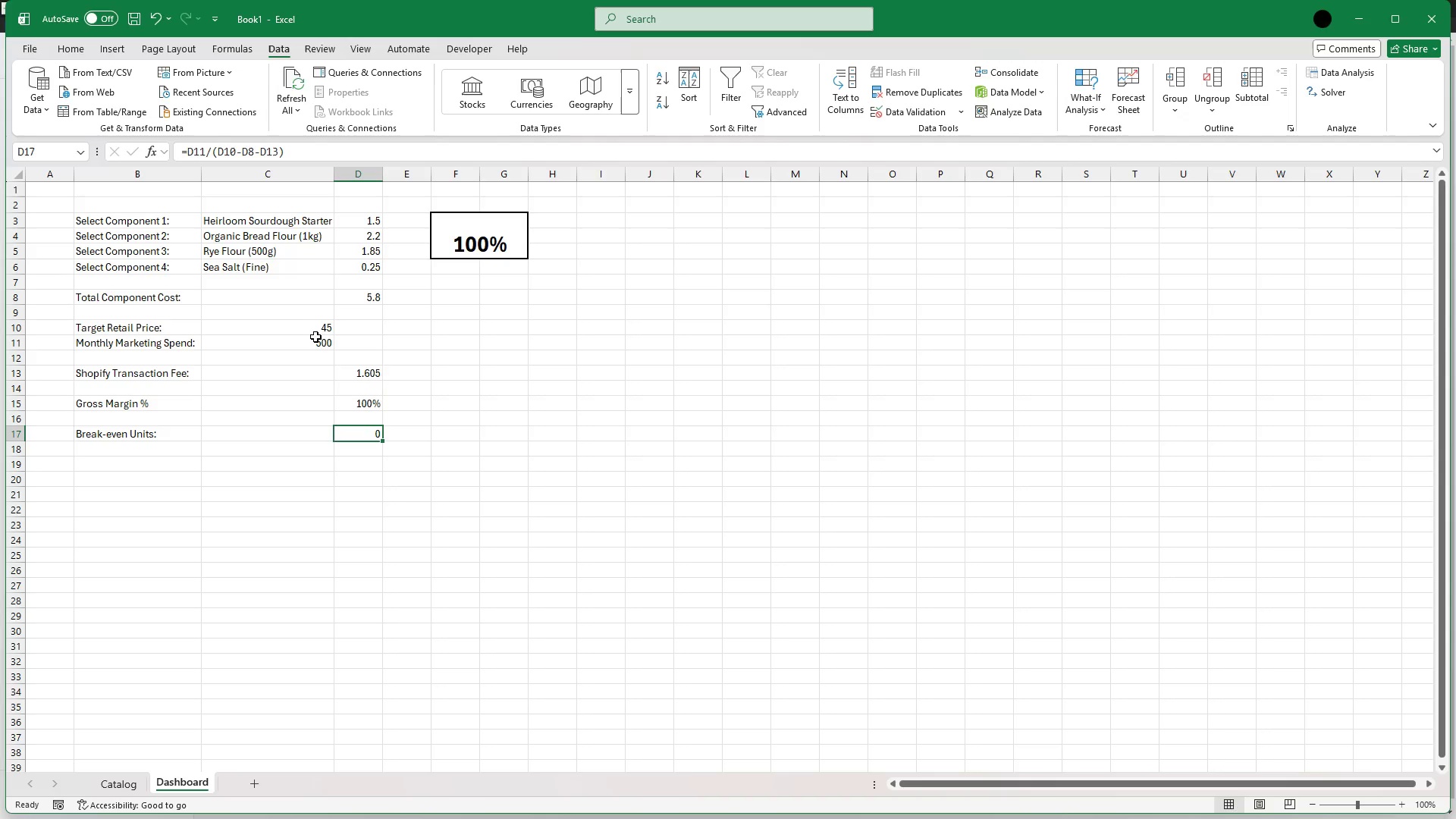 
left_click([302, 340])
 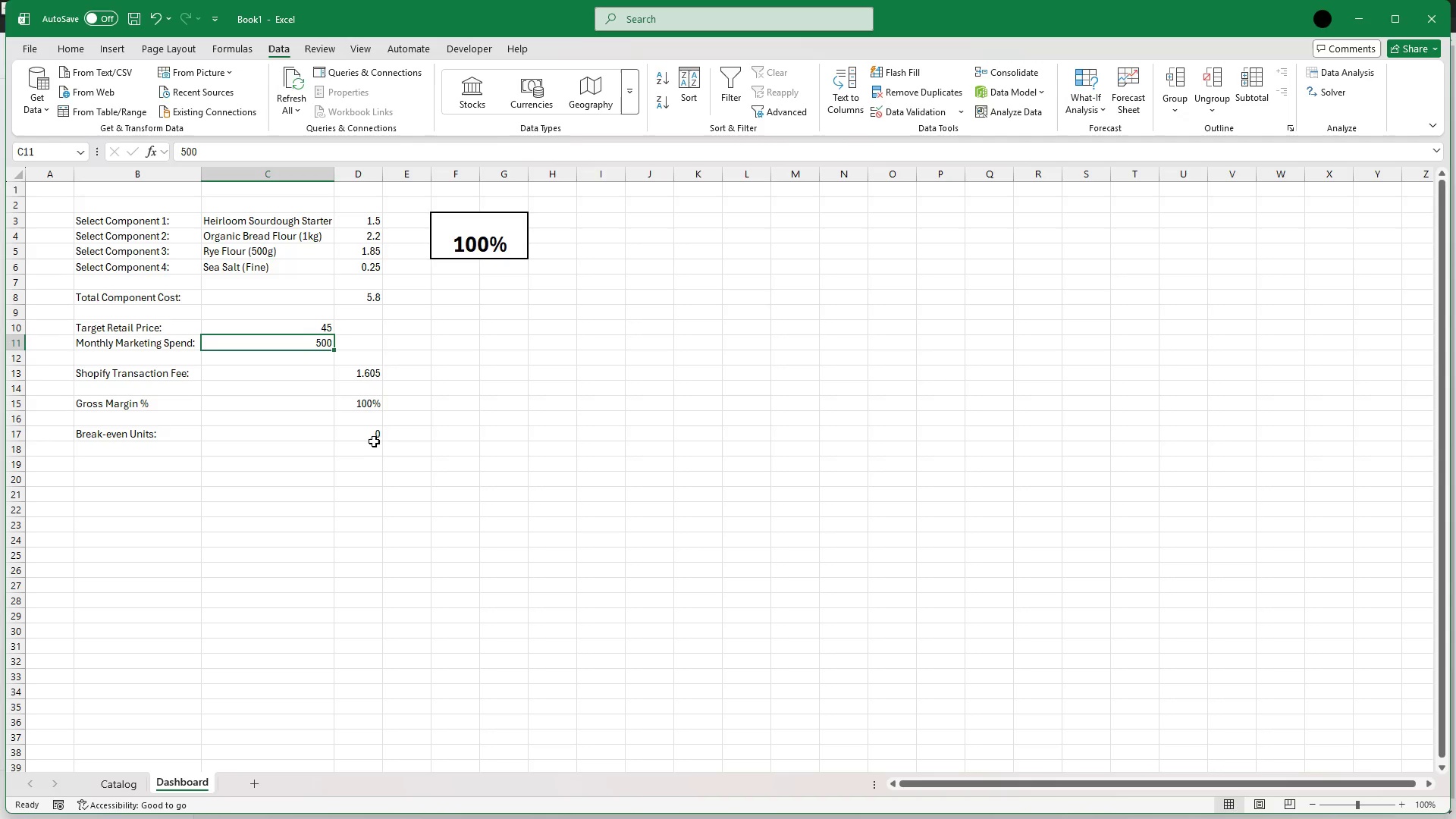 
left_click([374, 436])
 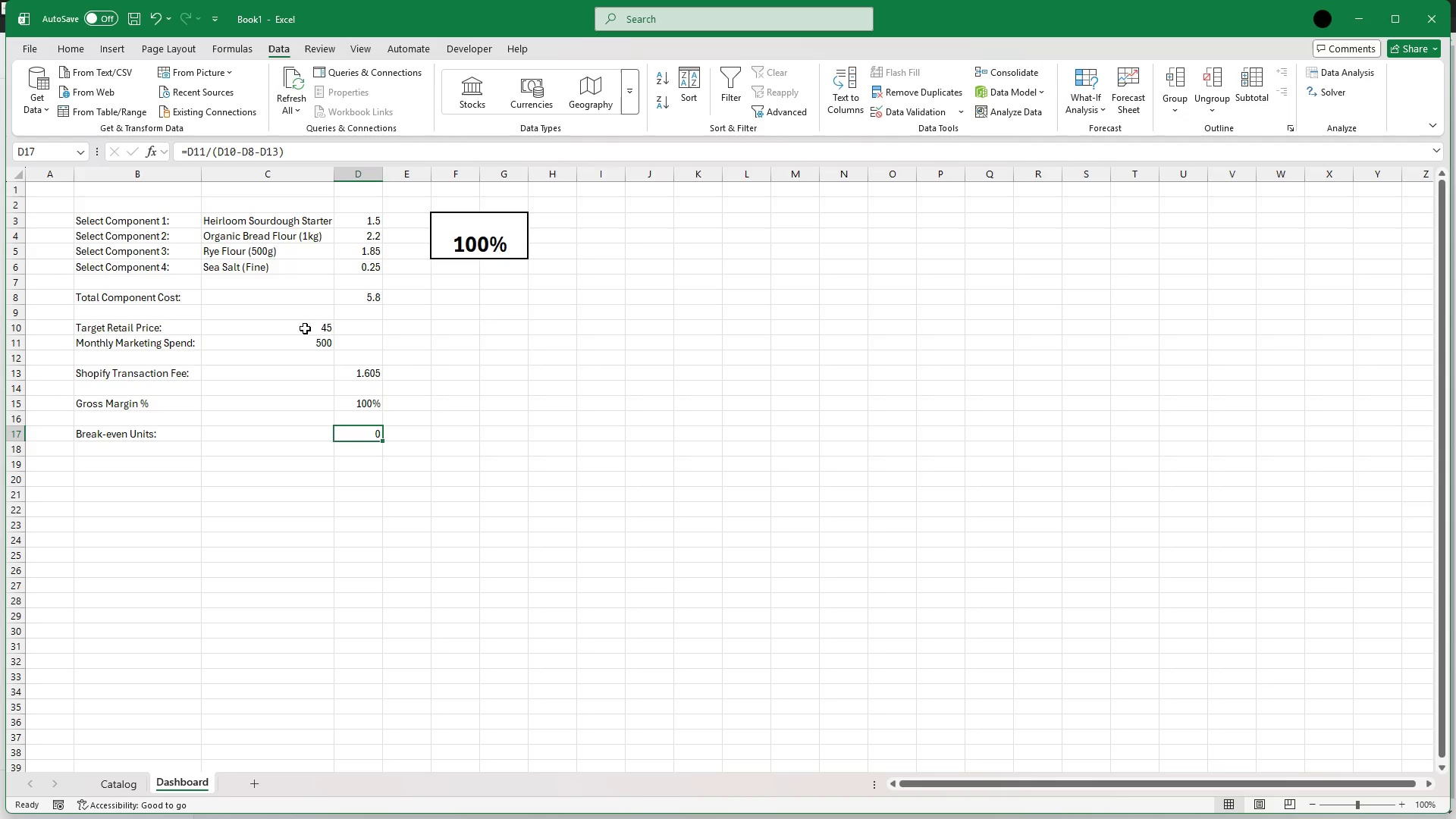 
left_click([317, 330])
 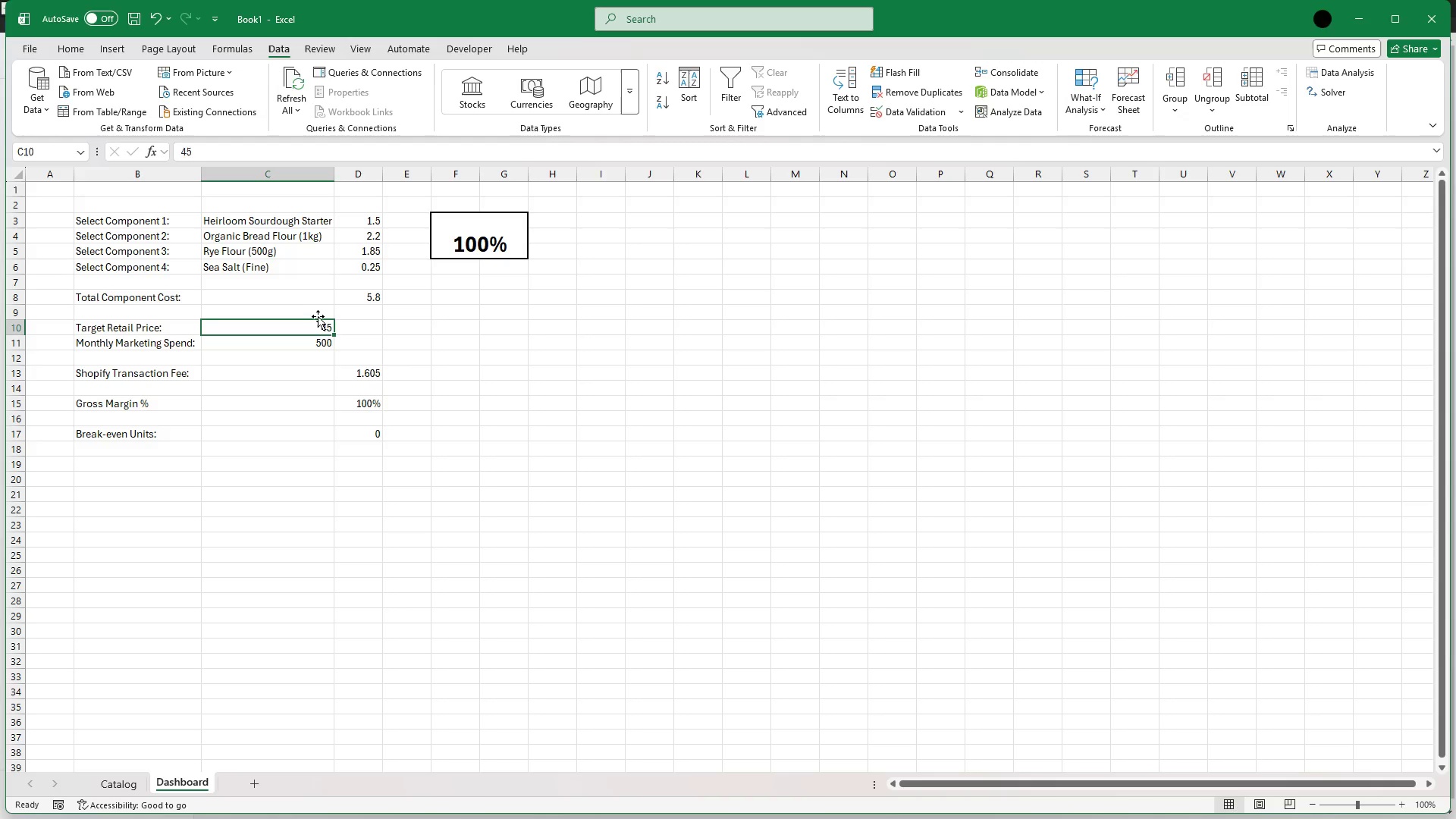 
left_click([311, 299])
 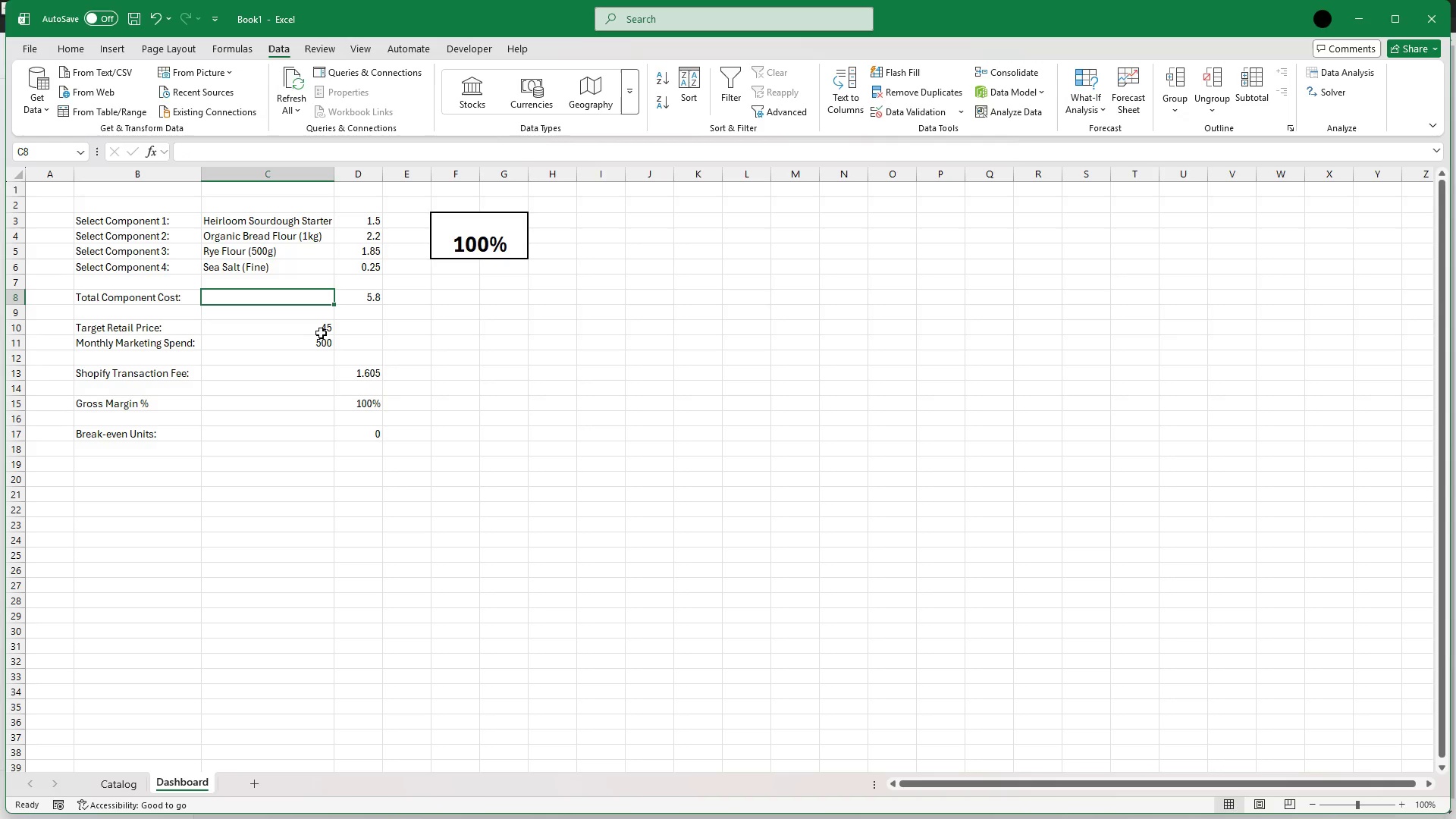 
left_click([322, 331])
 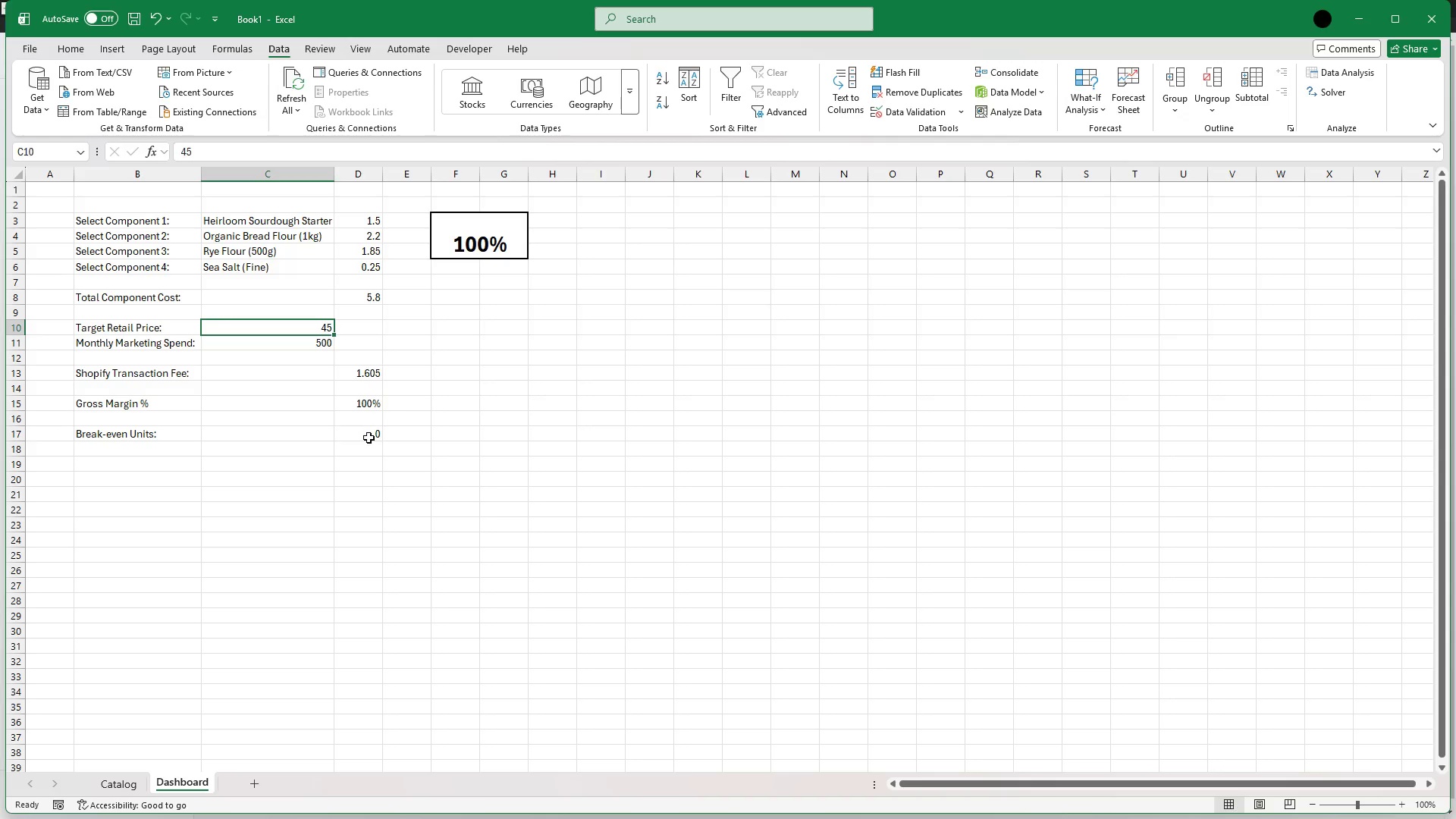 
left_click([369, 438])
 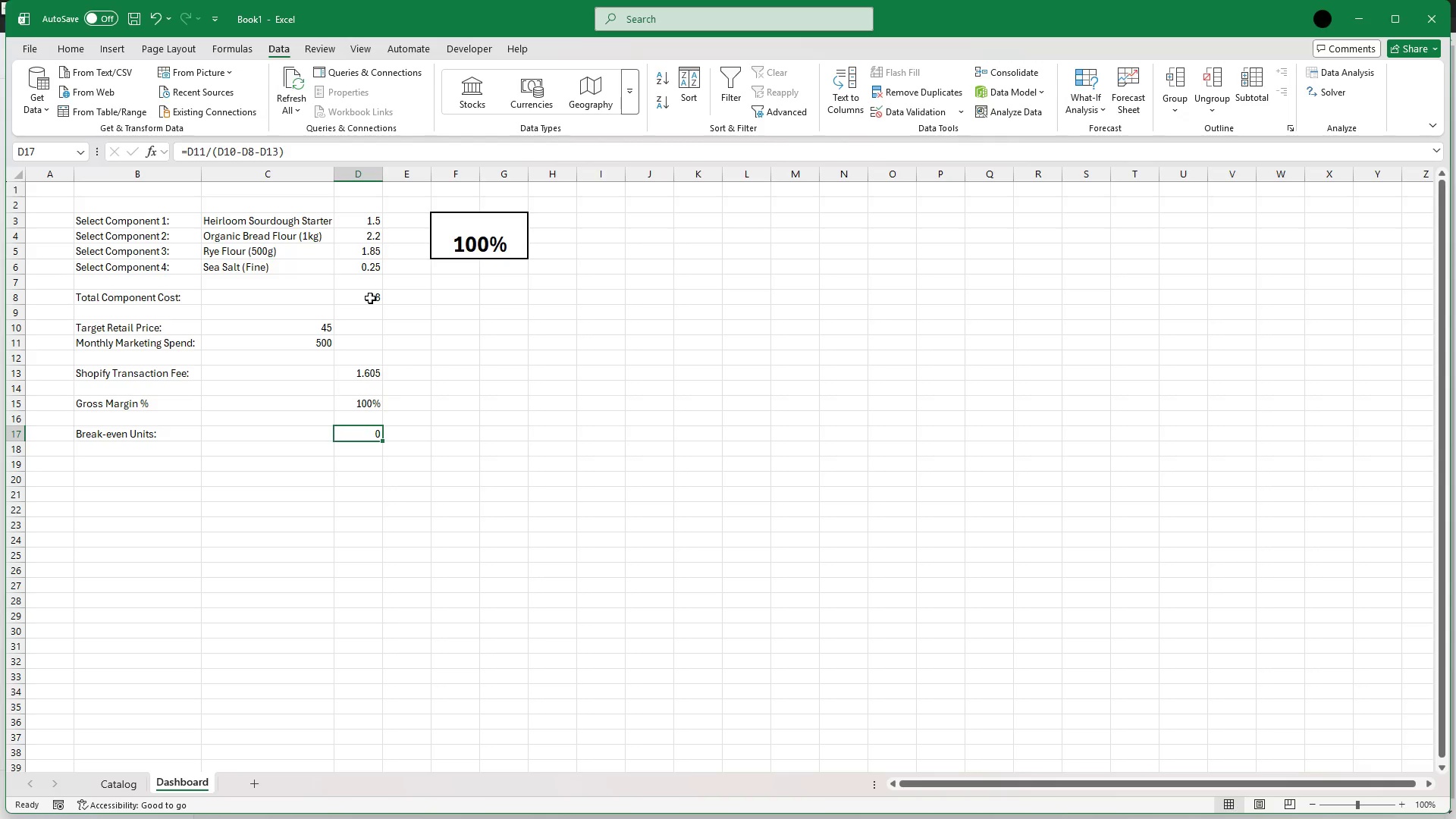 
wait(11.56)
 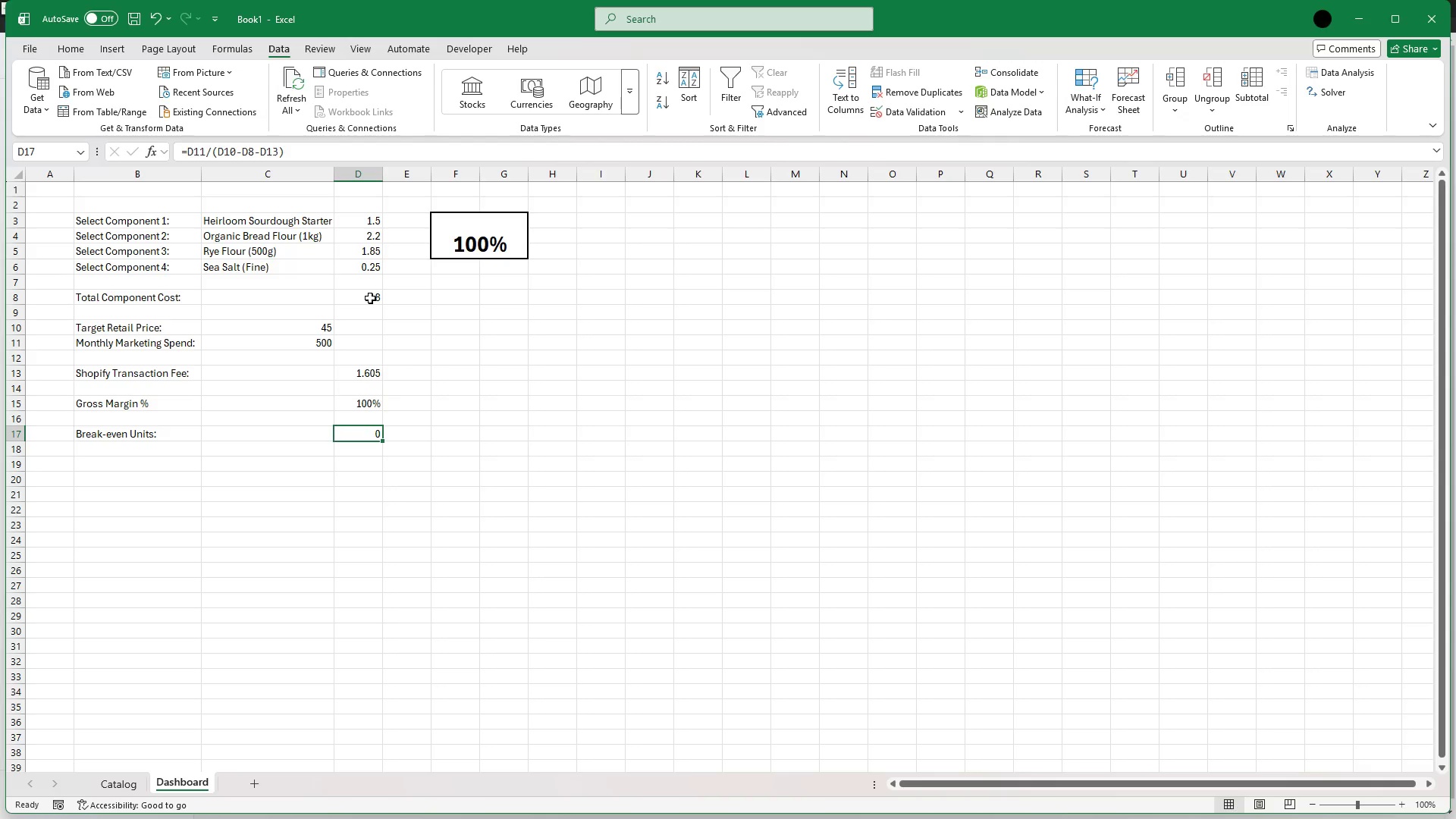 
left_click([368, 302])
 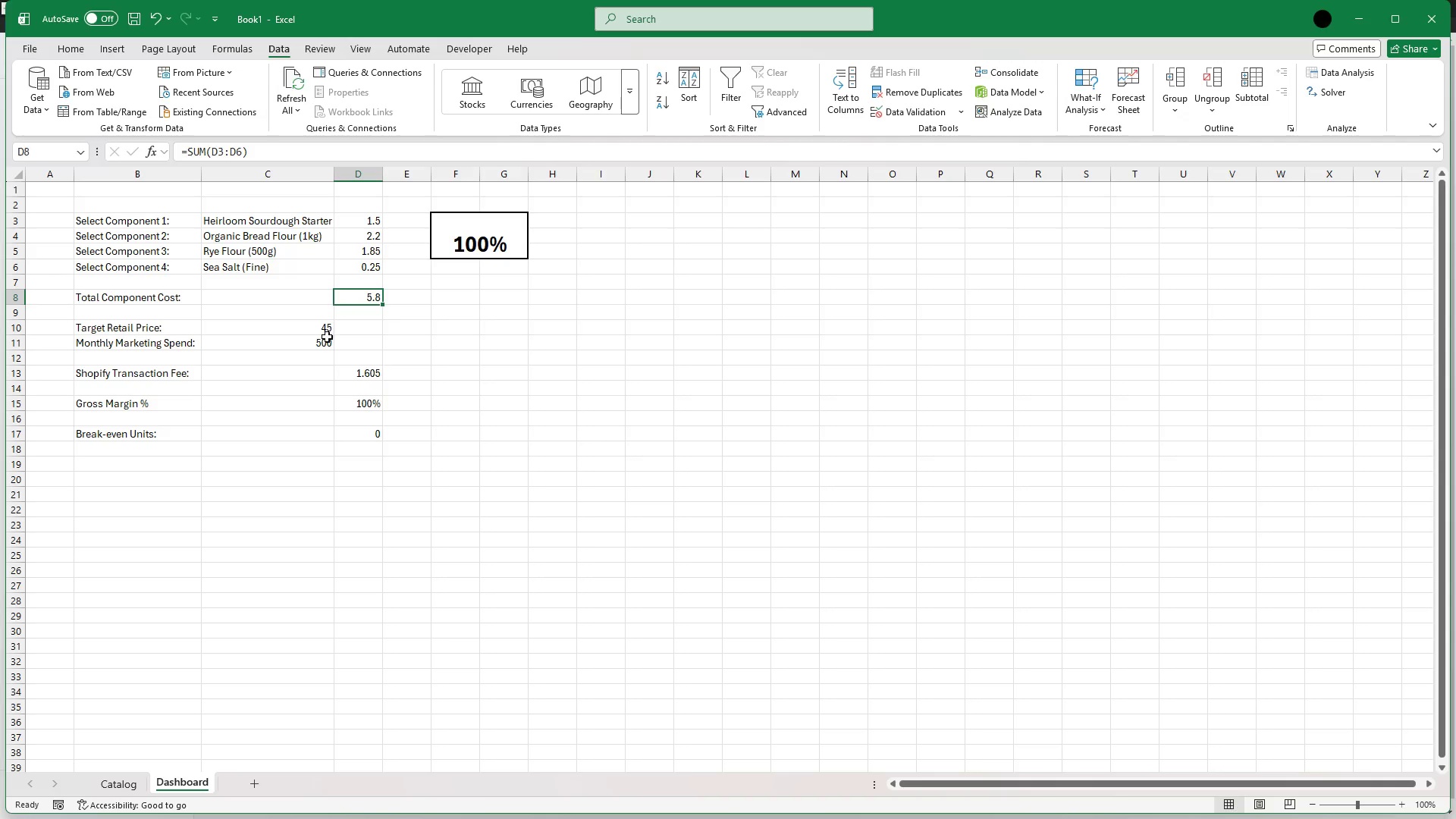 
left_click([325, 340])
 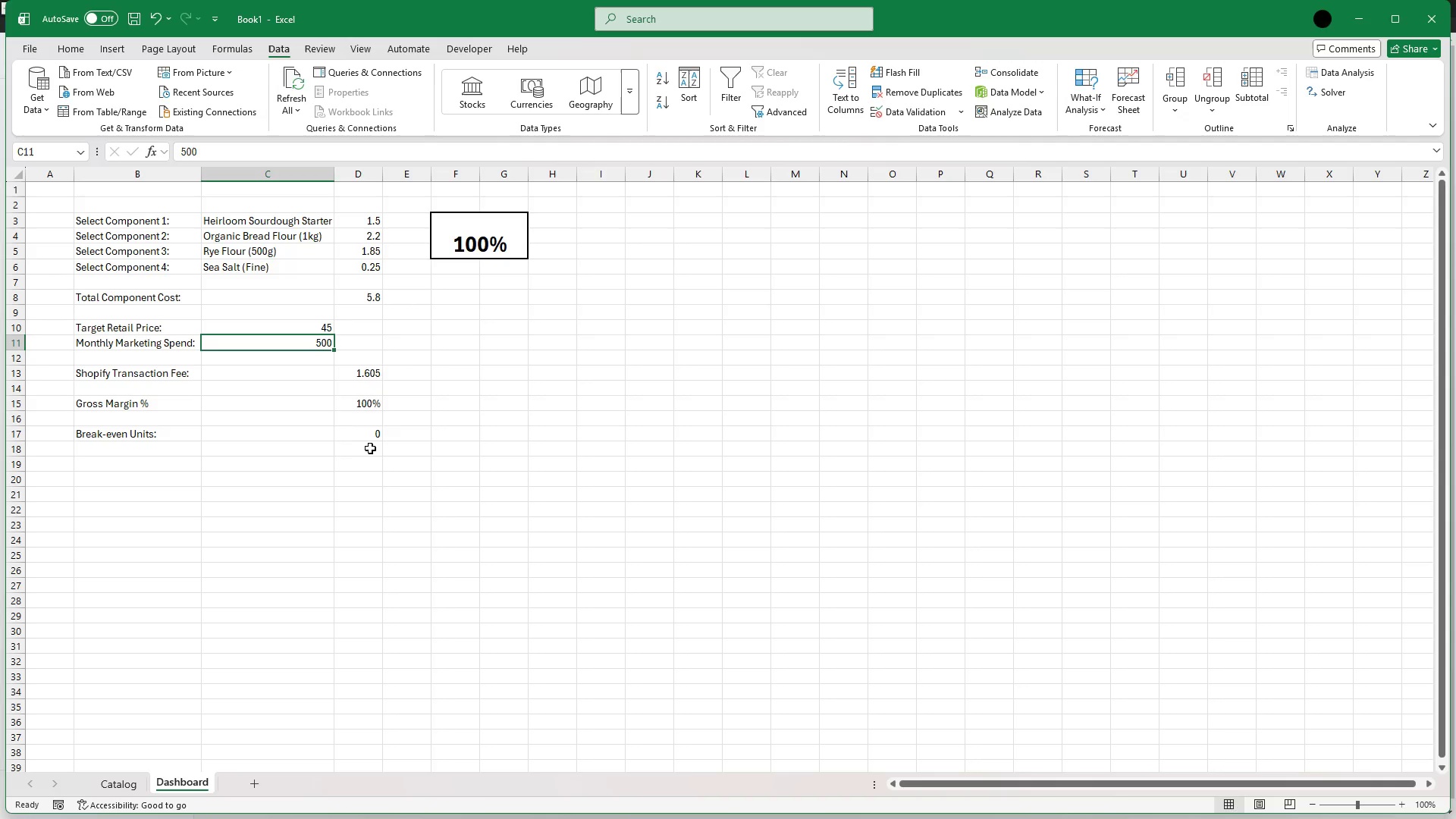 
left_click([378, 432])
 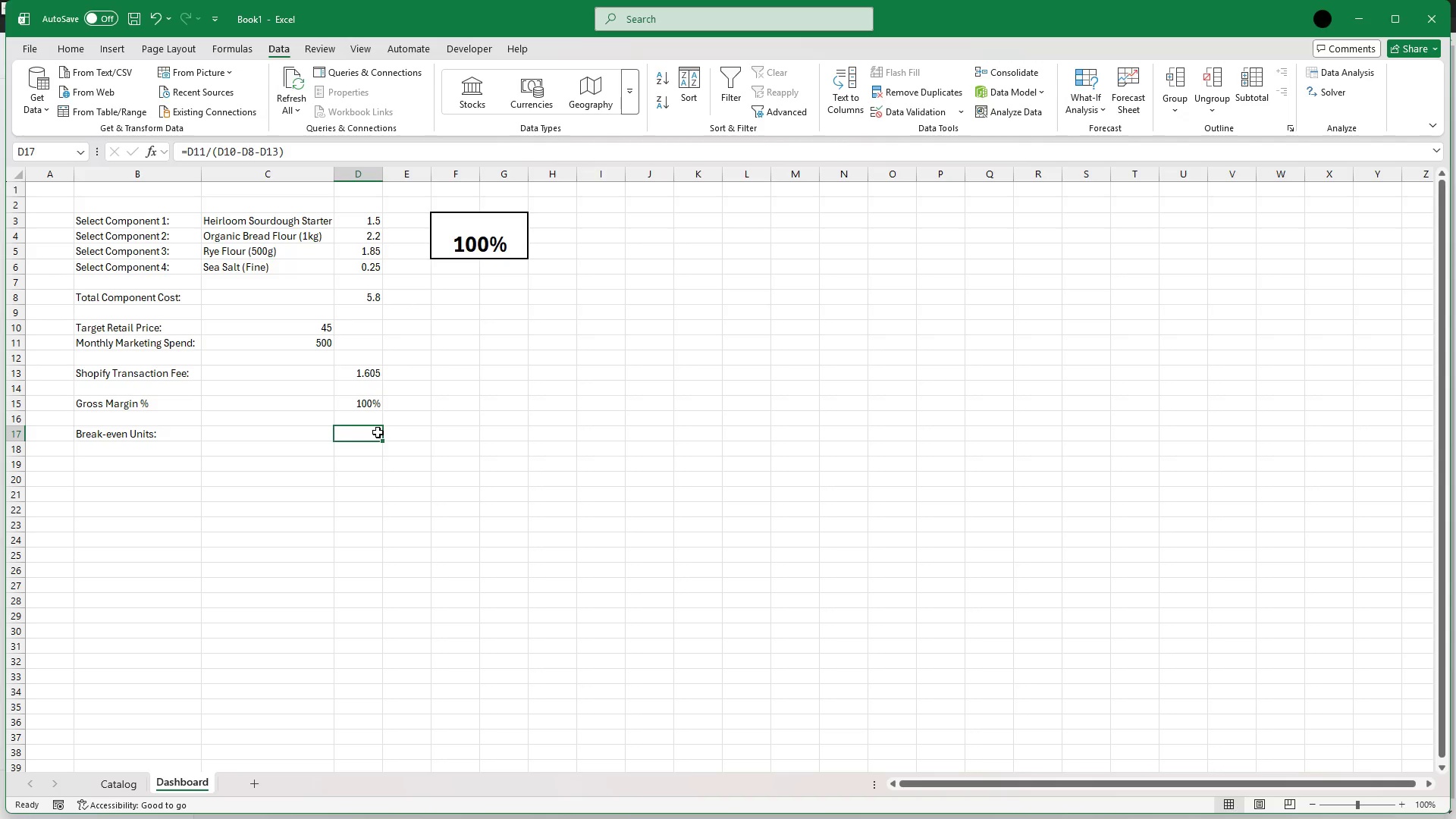 
left_click([324, 158])
 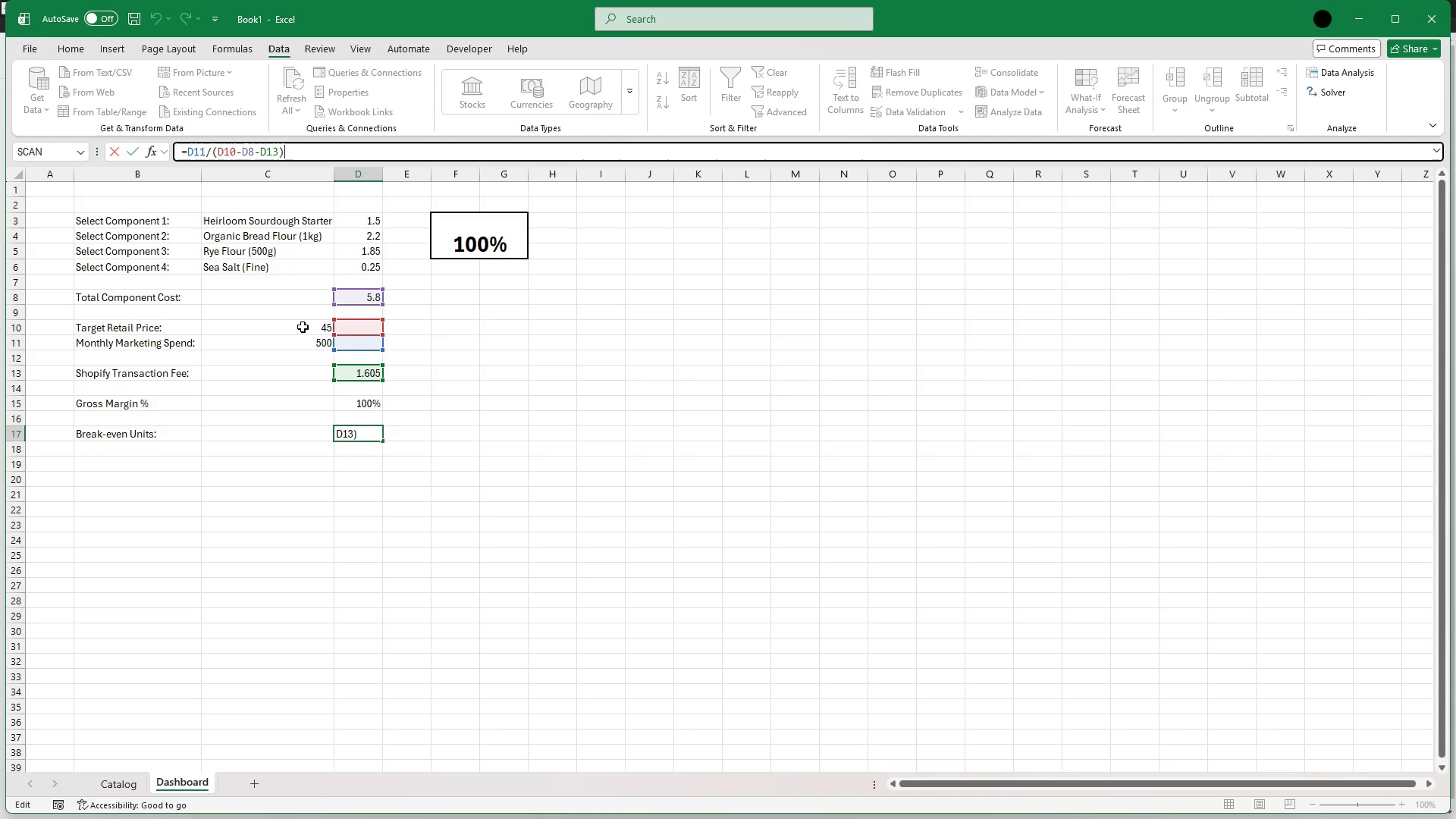 
wait(22.0)
 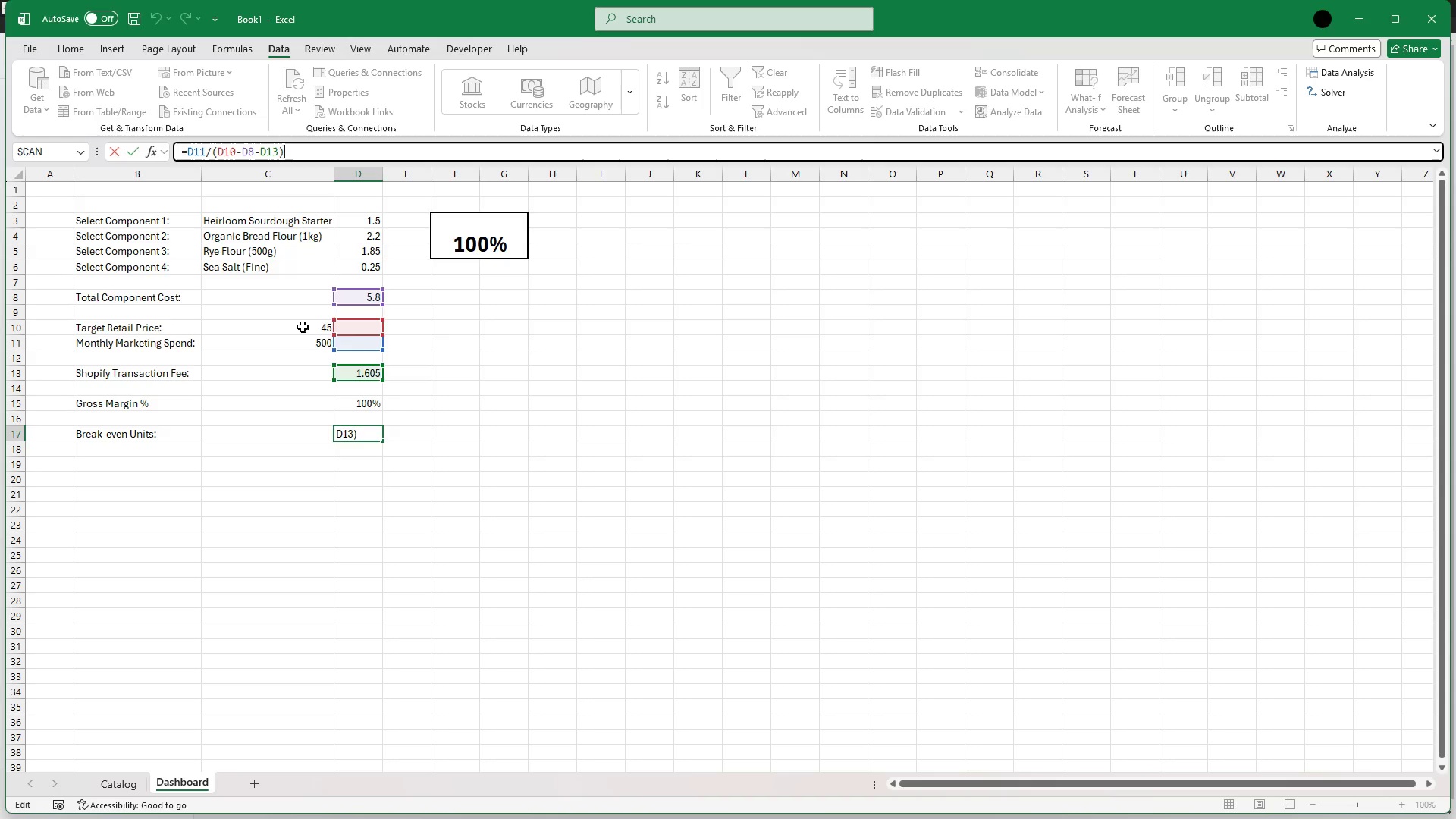 
left_click([745, 426])
 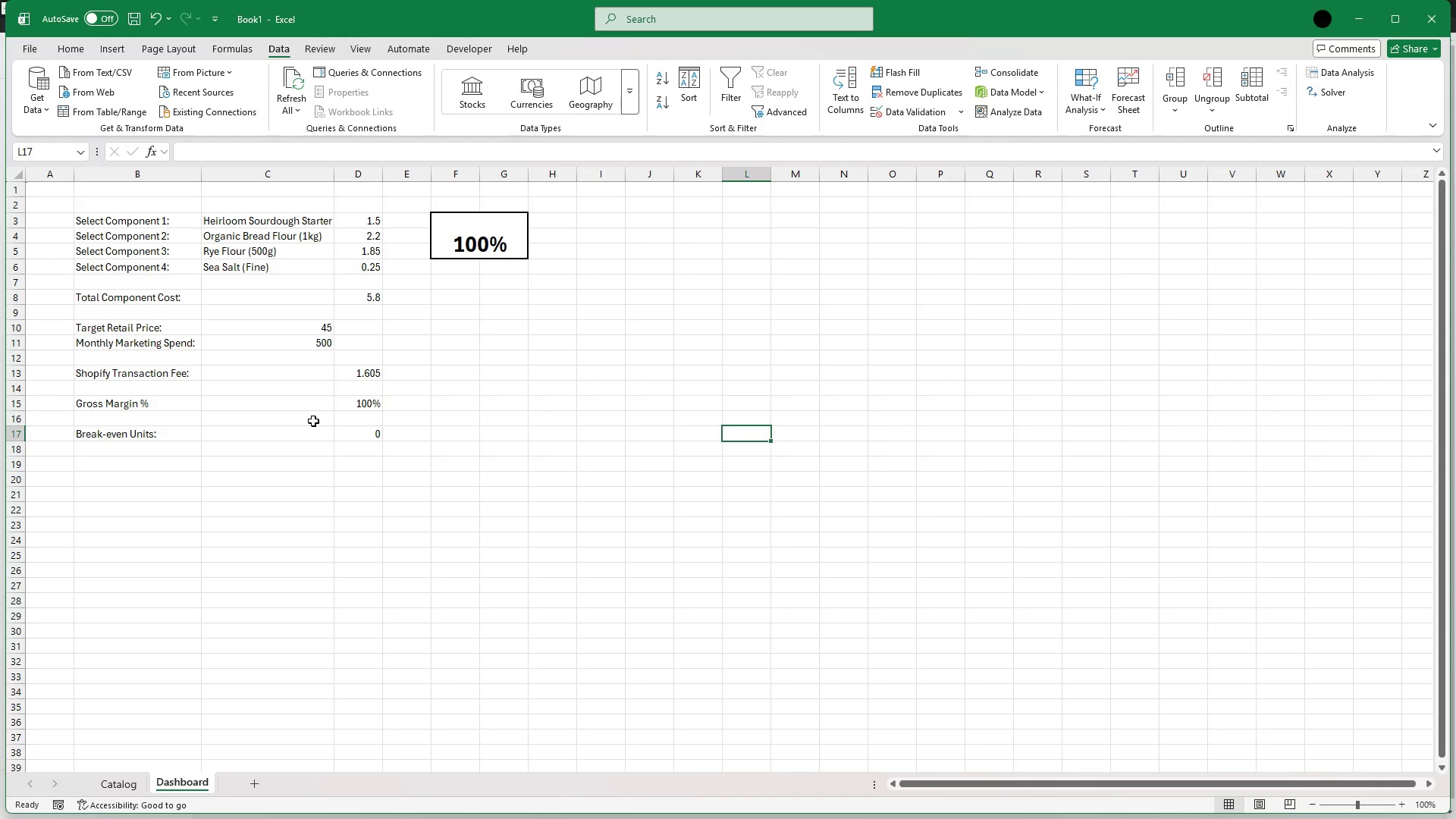 
wait(100.73)
 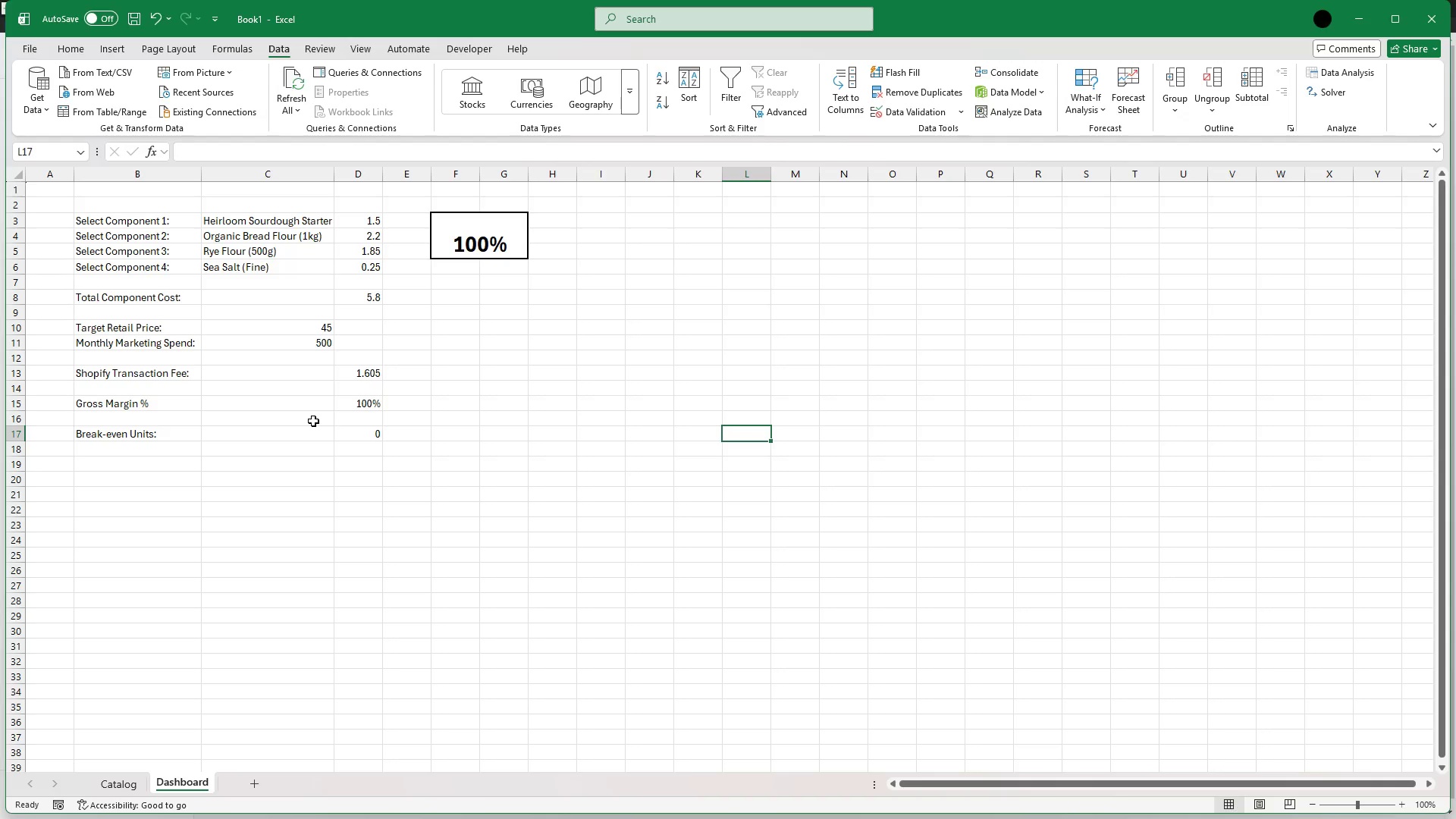 
left_click([357, 406])
 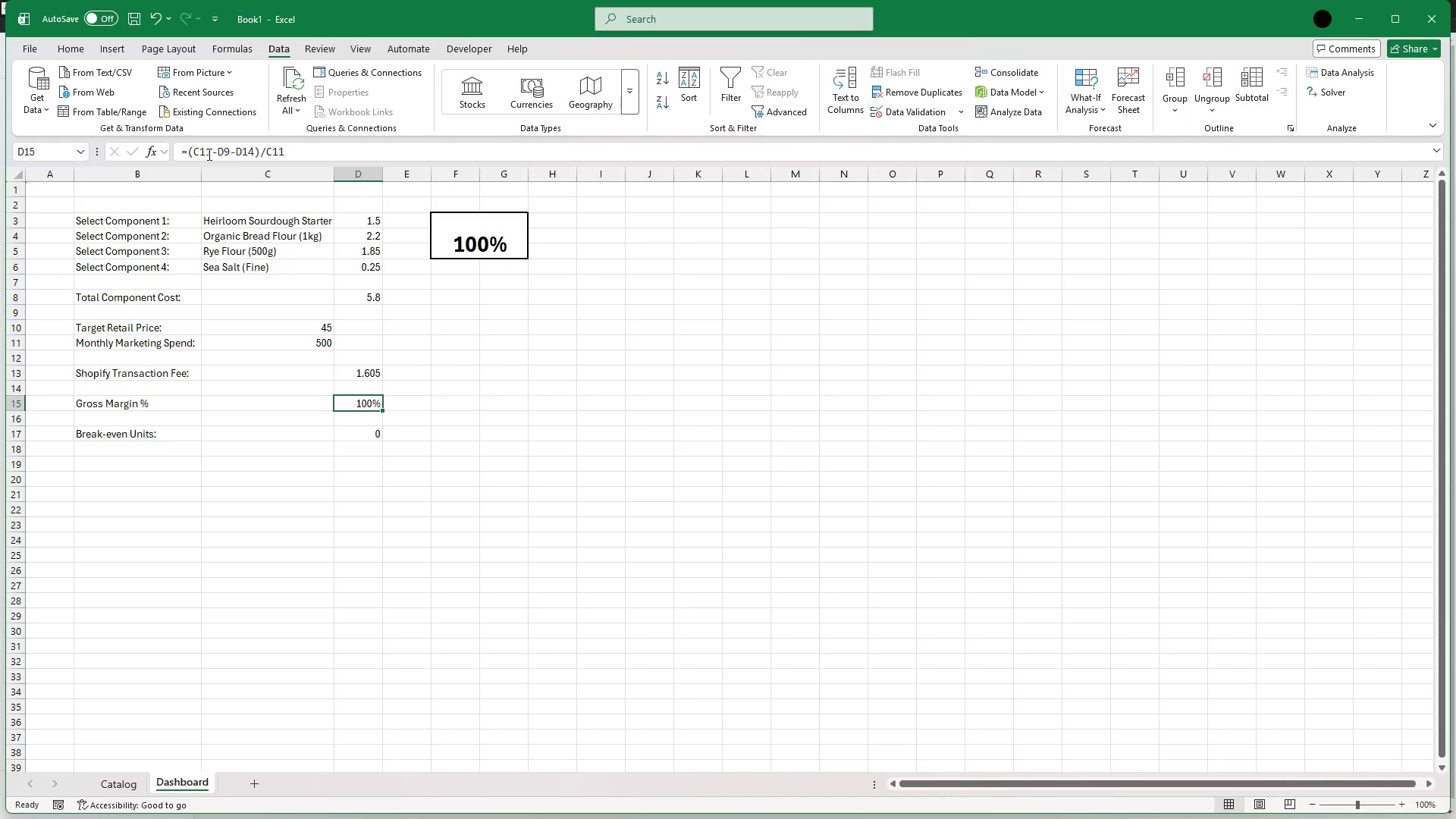 
wait(11.36)
 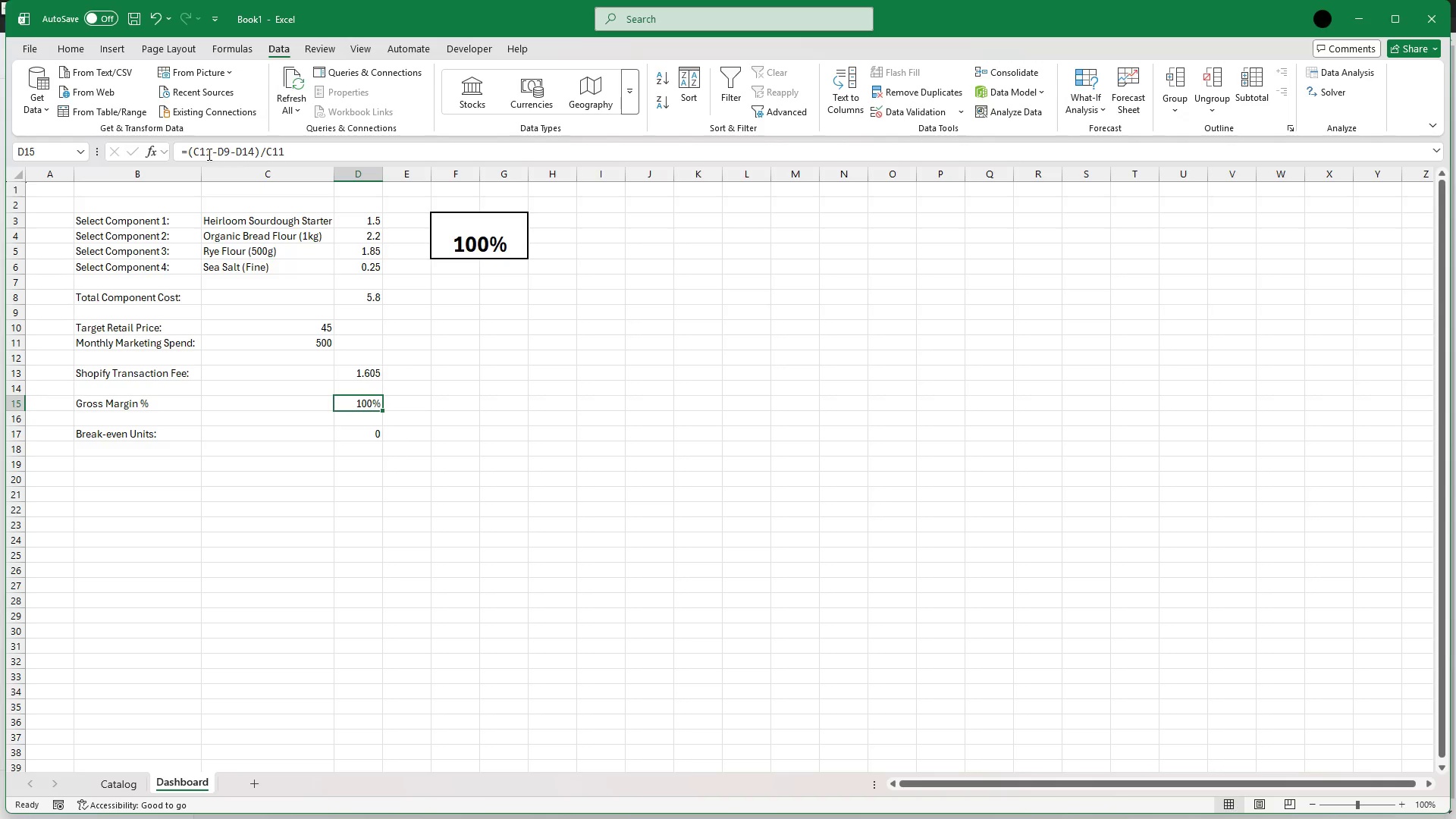 
left_click([212, 152])
 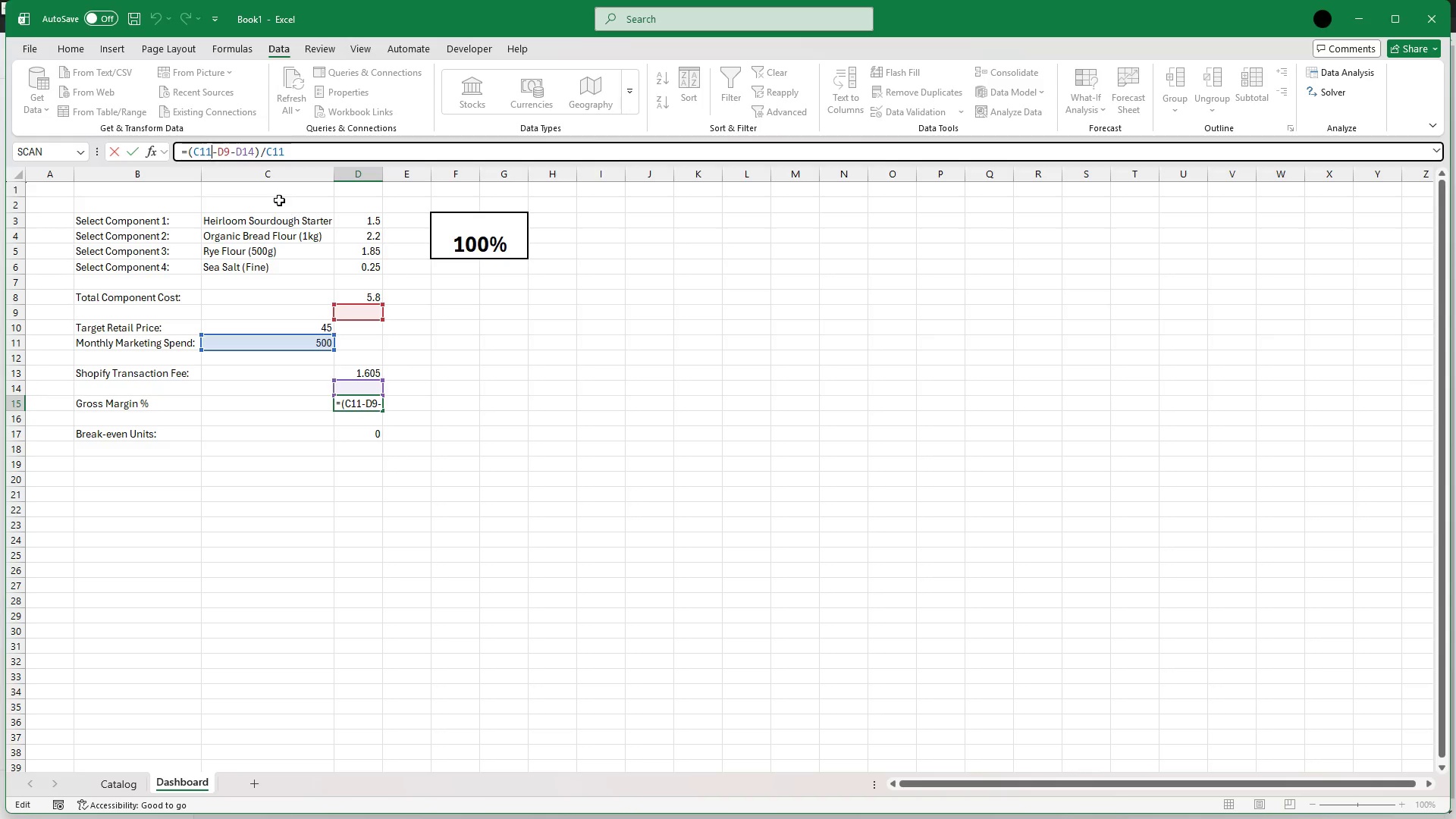 
key(Backspace)
 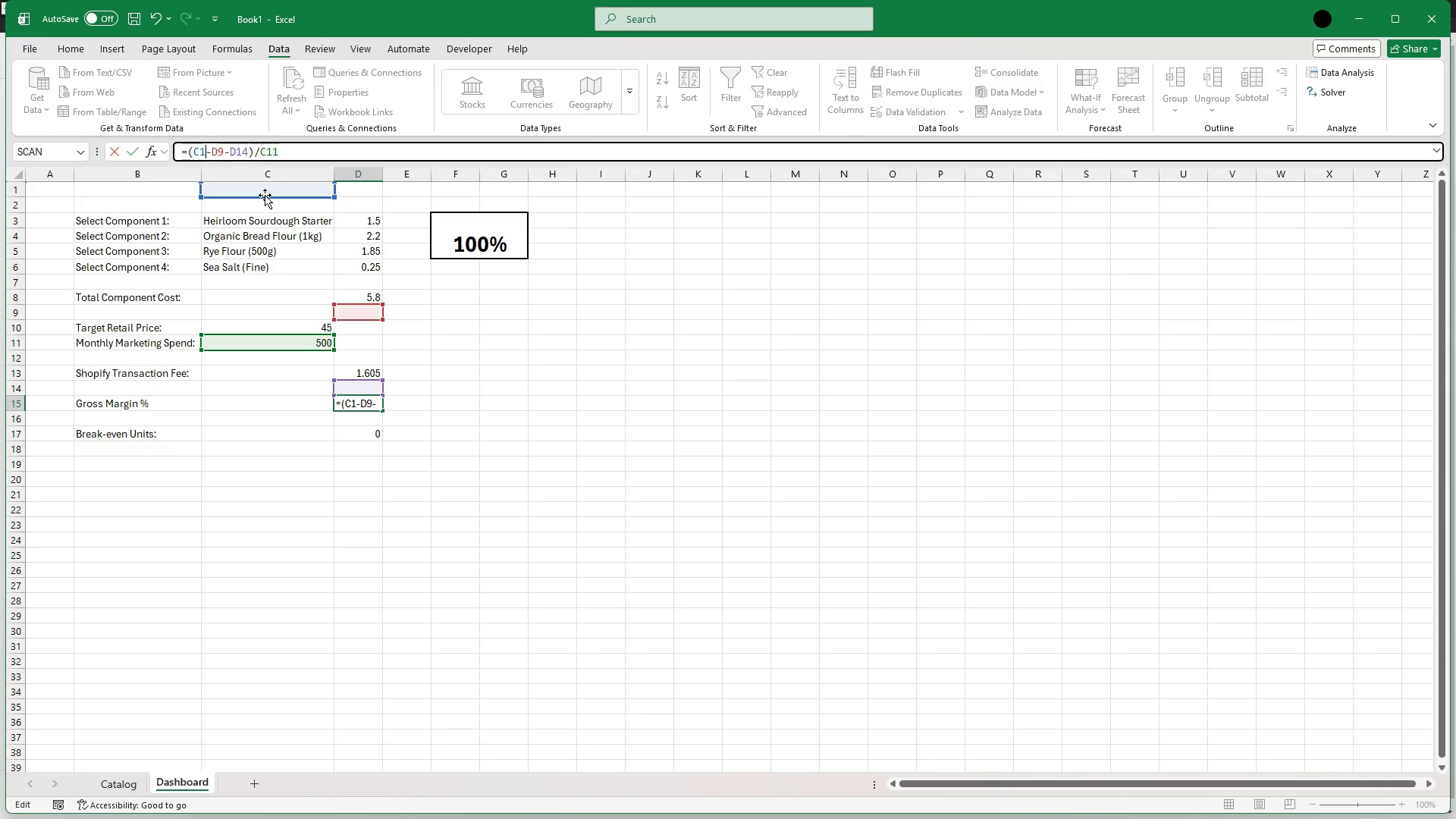 
key(0)
 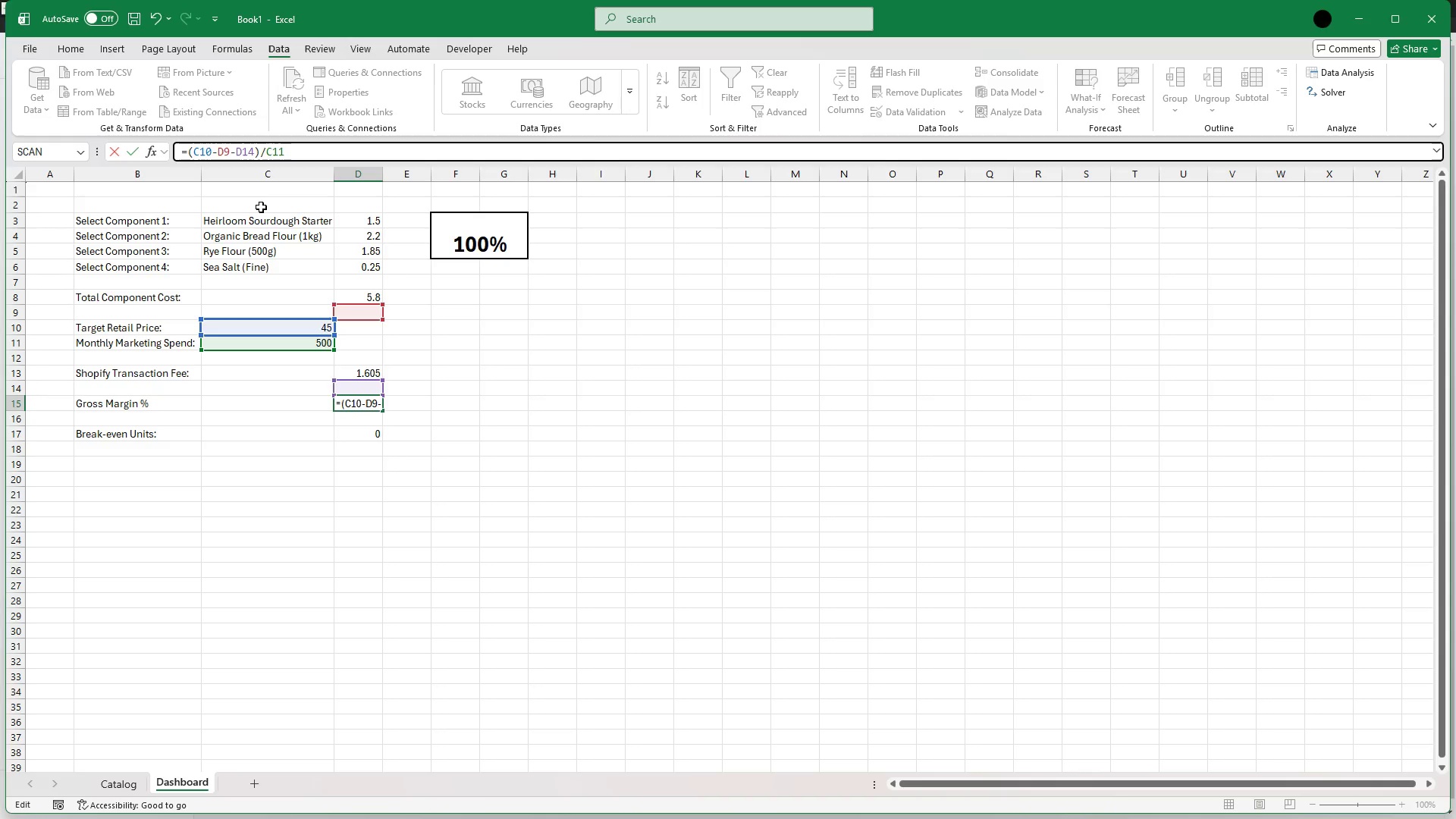 
wait(8.66)
 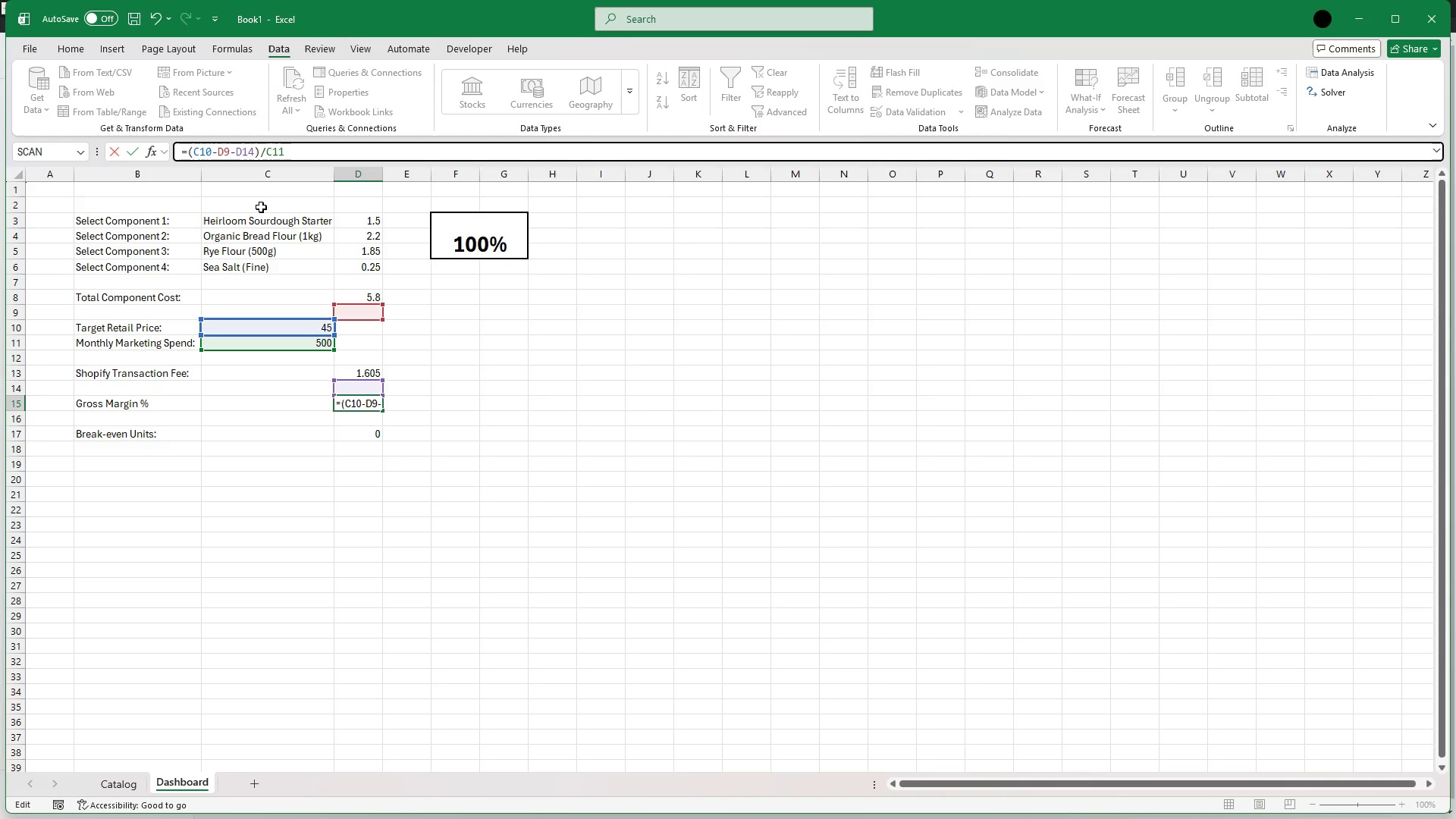 
left_click([229, 155])
 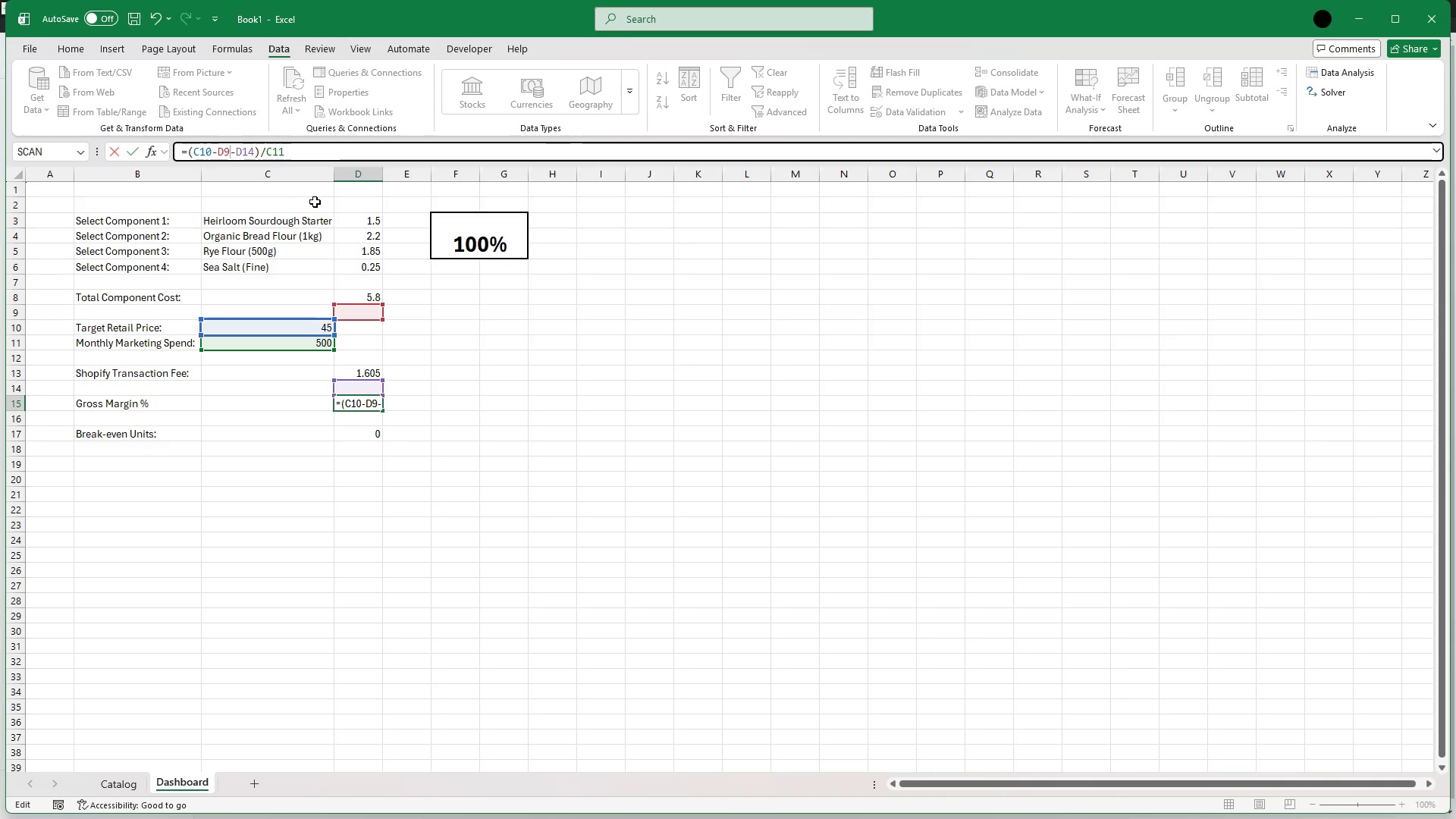 
key(Backspace)
 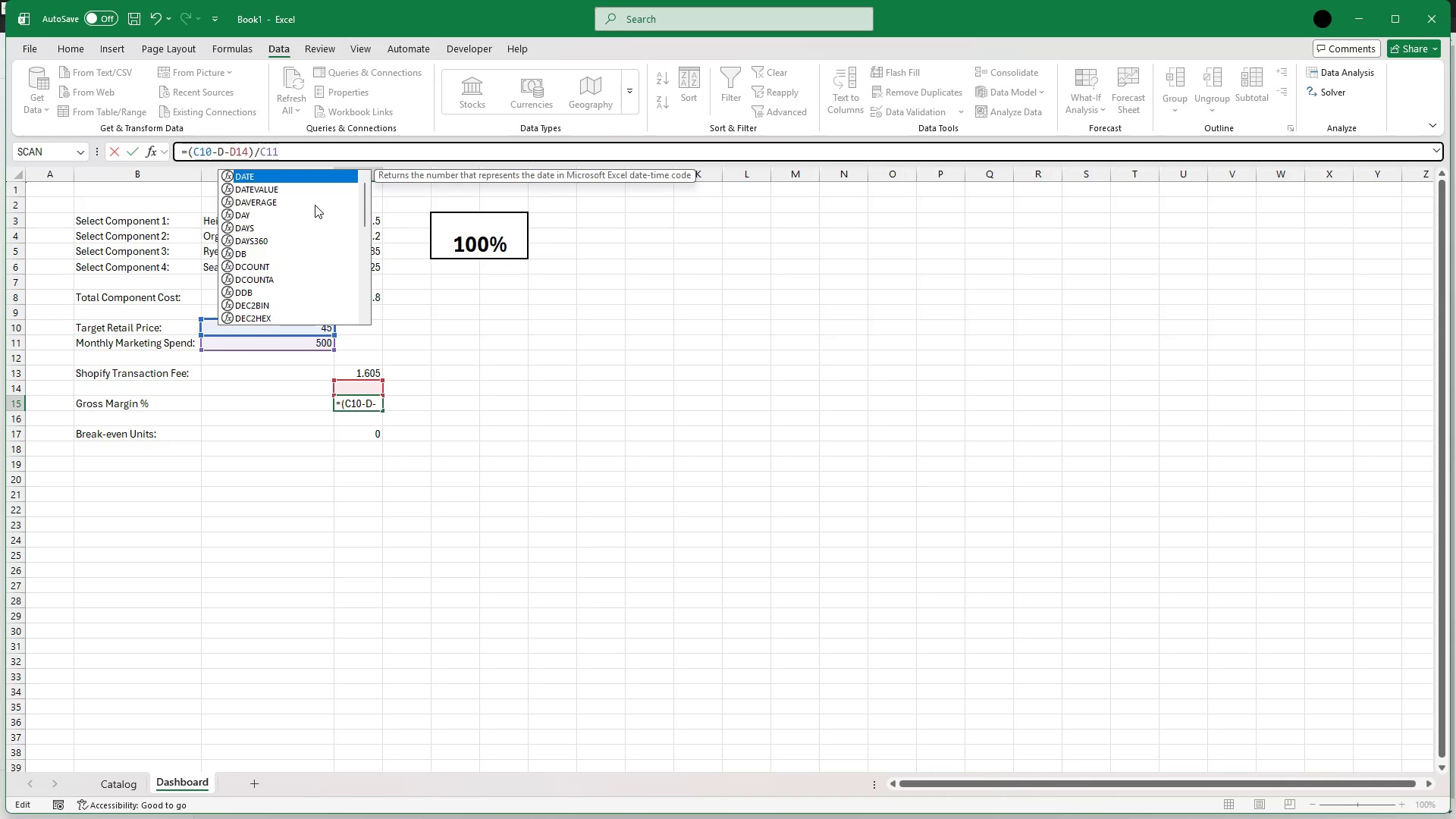 
key(8)
 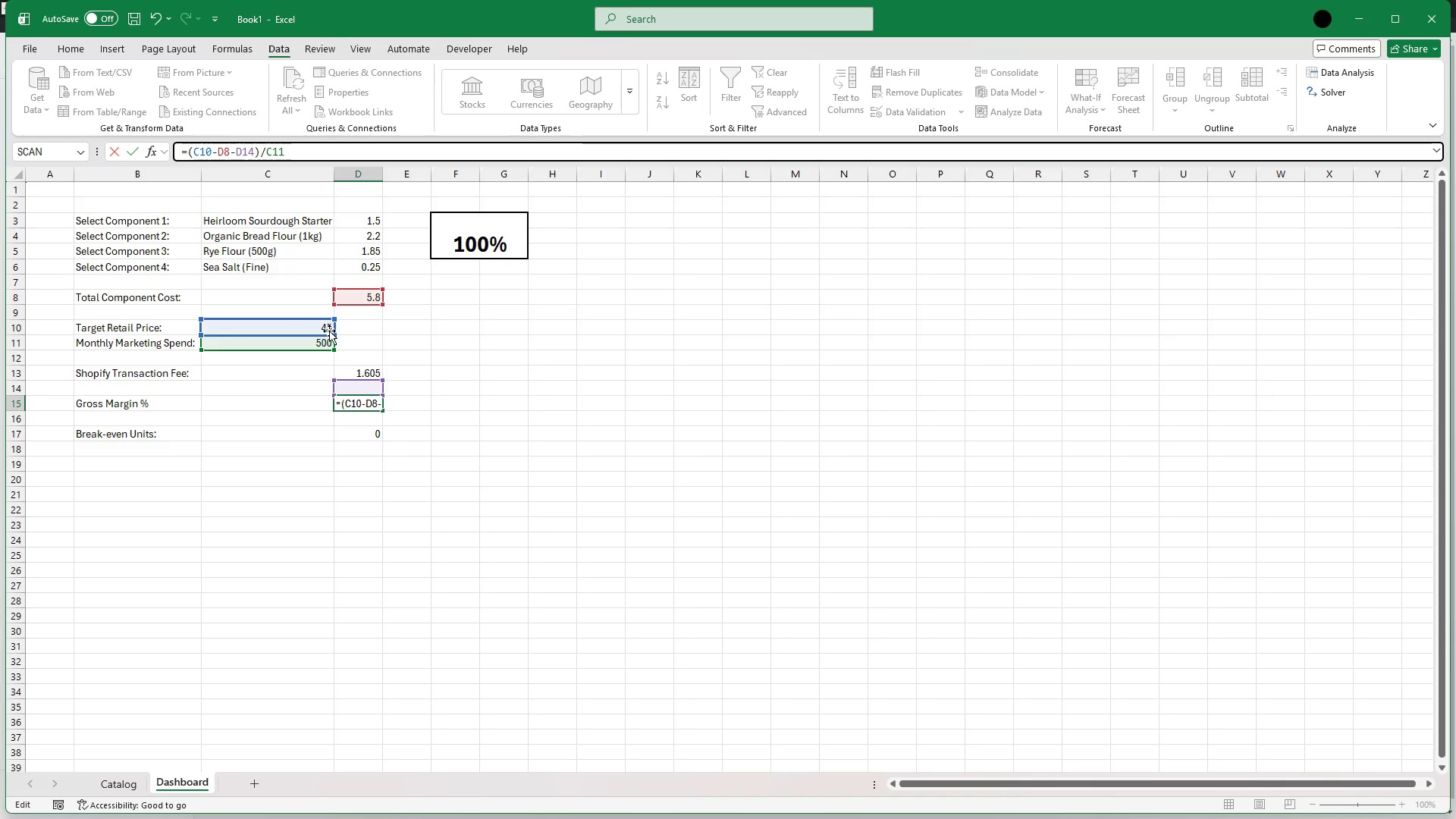 
wait(21.42)
 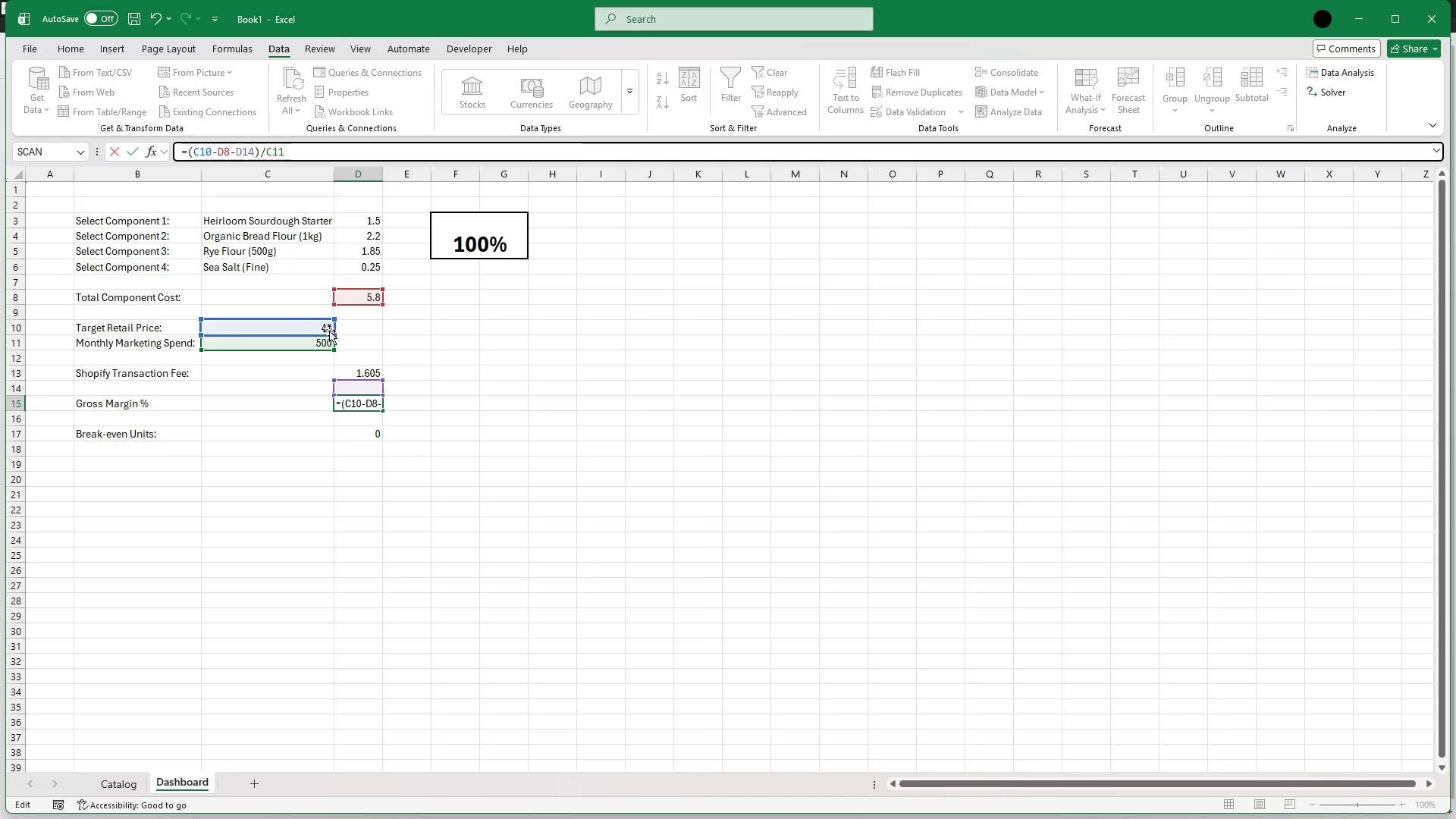 
left_click([251, 155])
 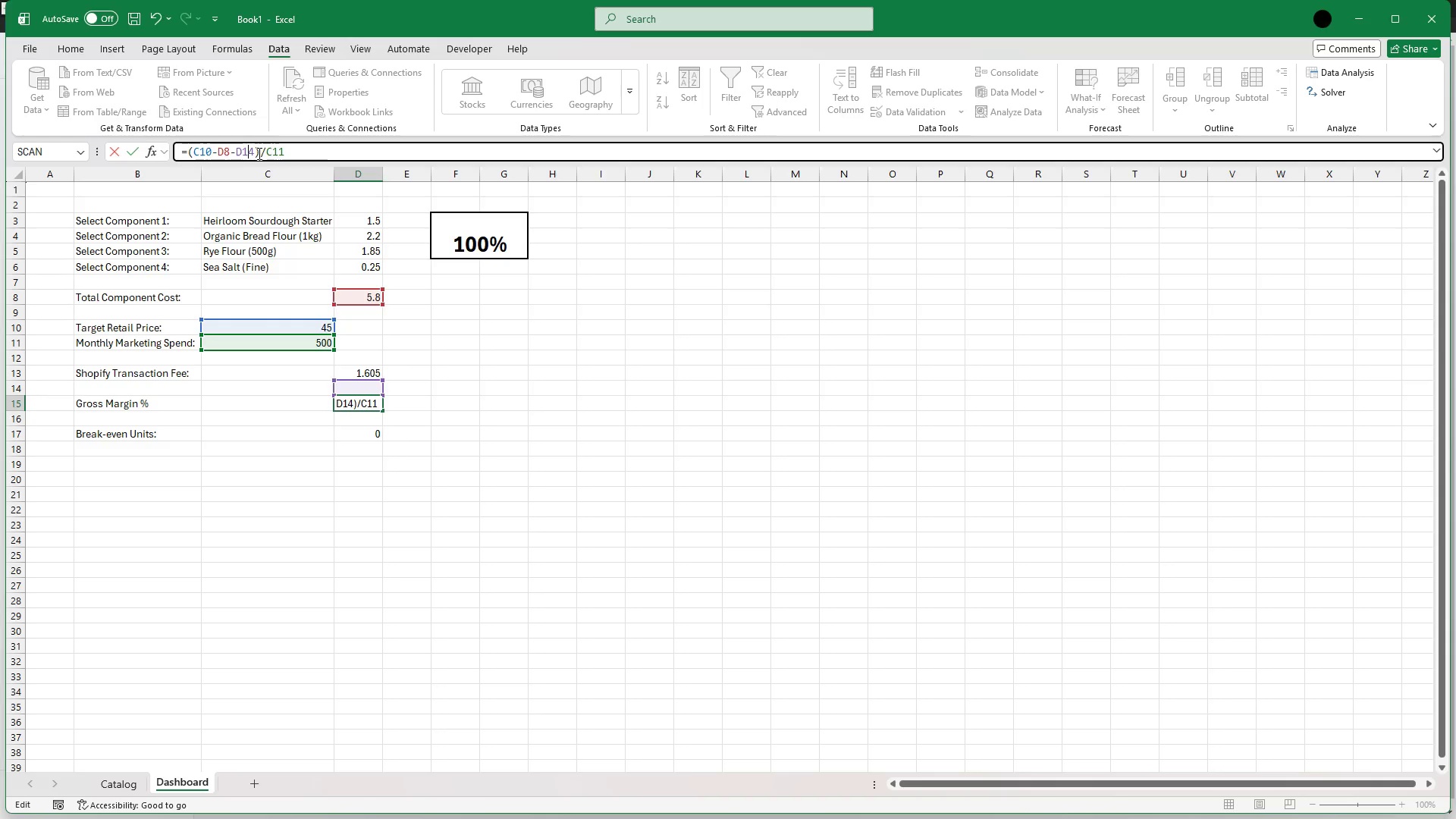 
left_click([258, 153])
 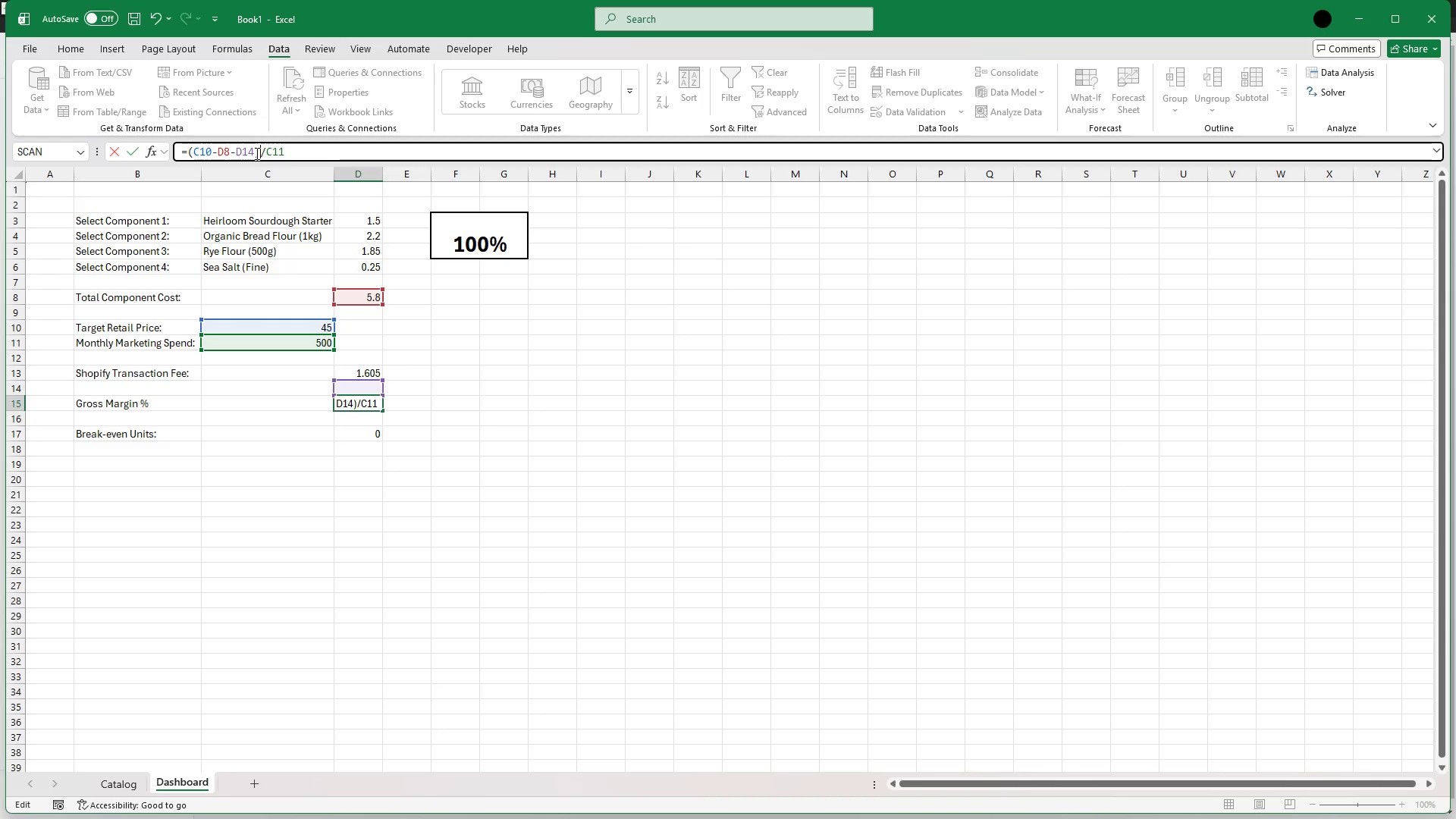 
left_click([256, 153])
 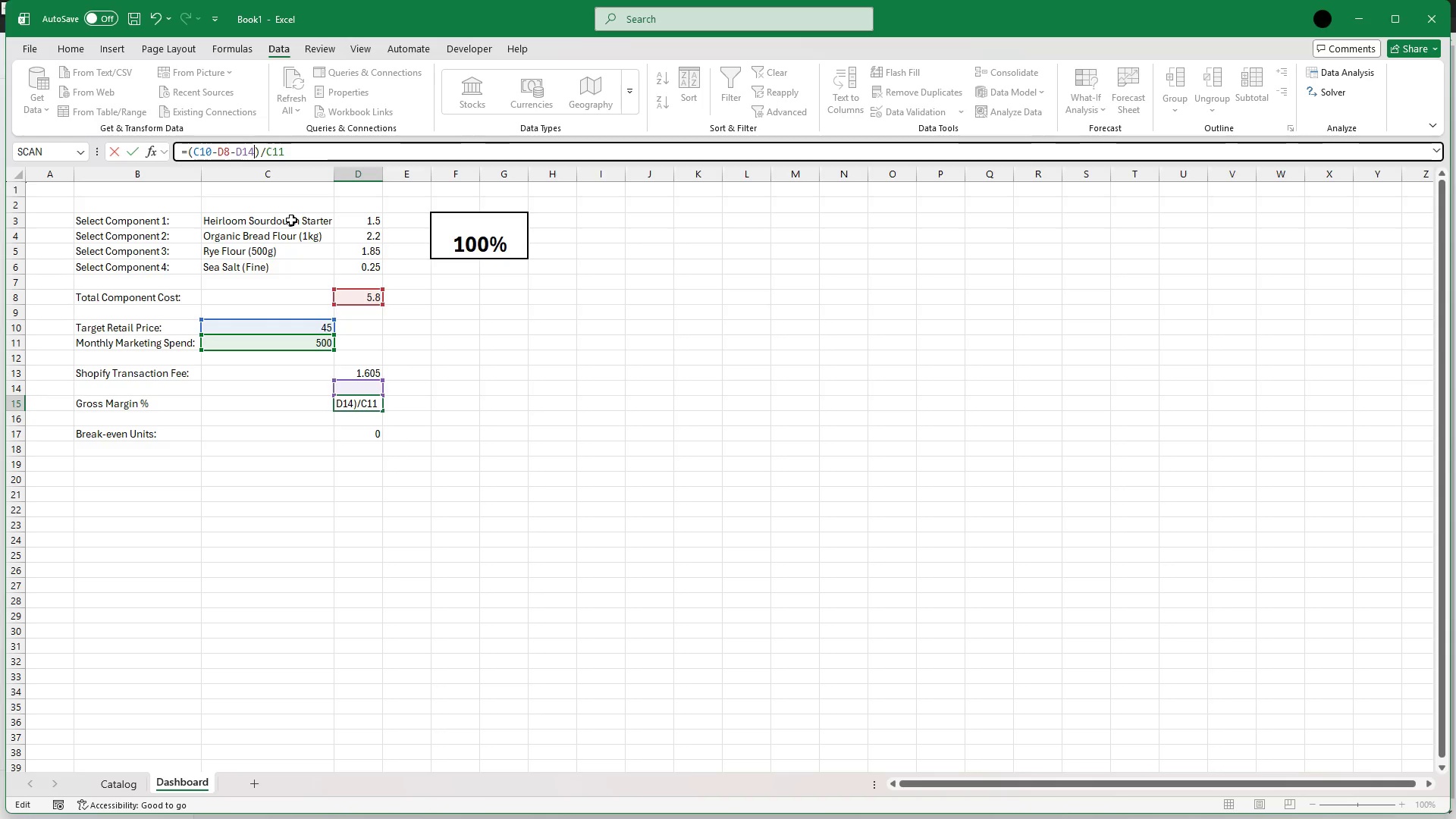 
key(Backspace)
 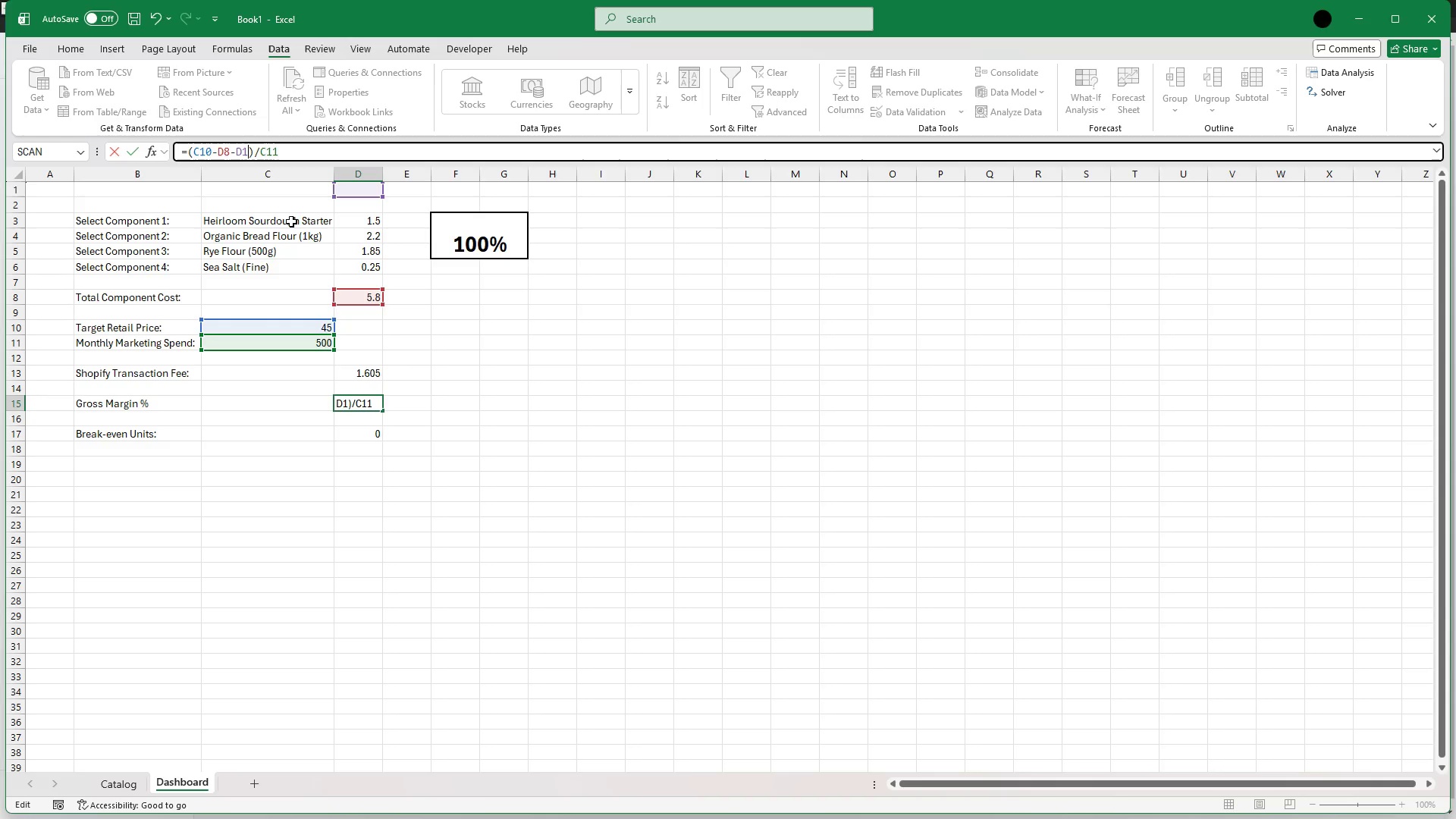 
key(3)
 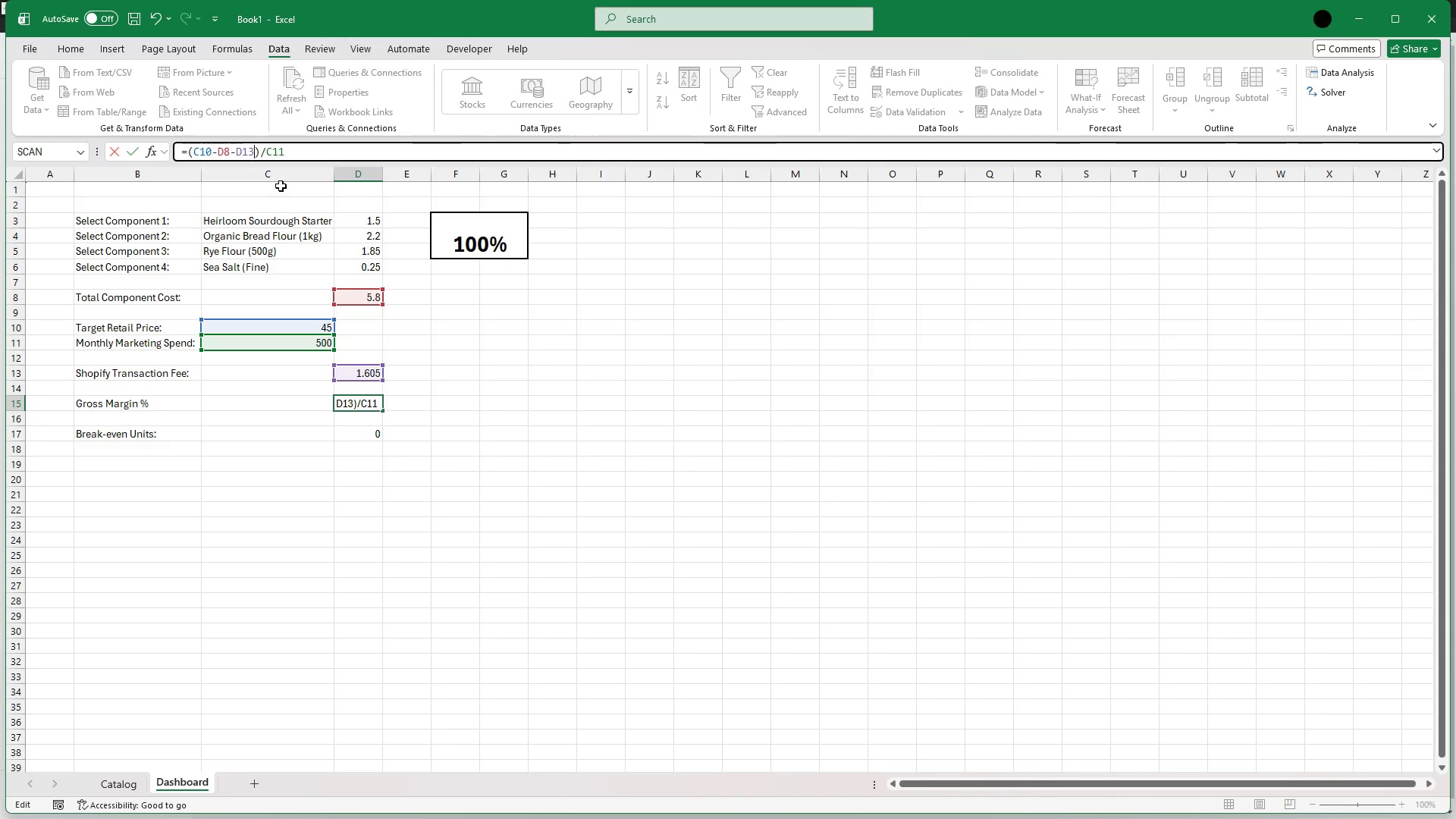 
wait(8.53)
 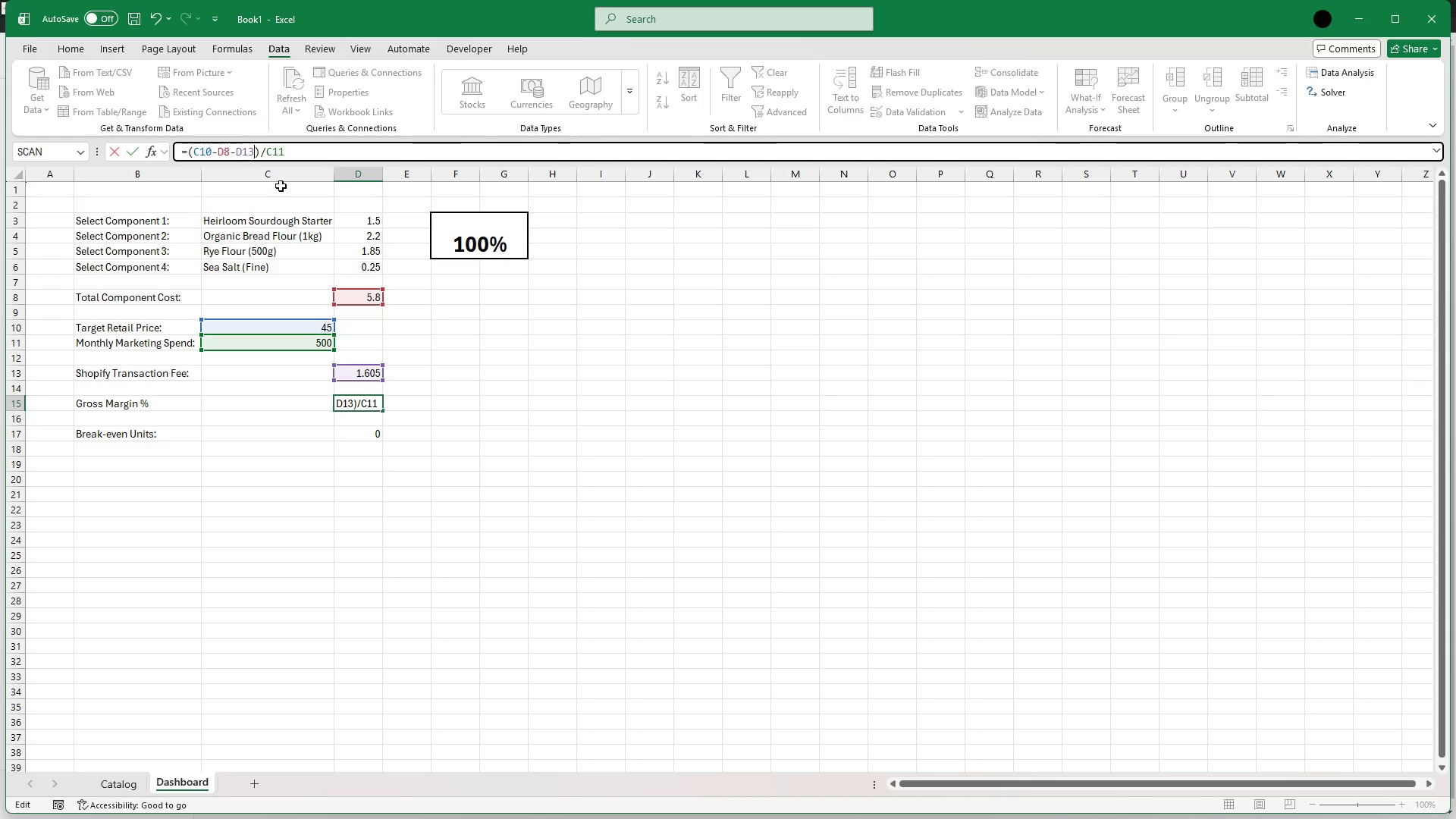 
left_click([303, 145])
 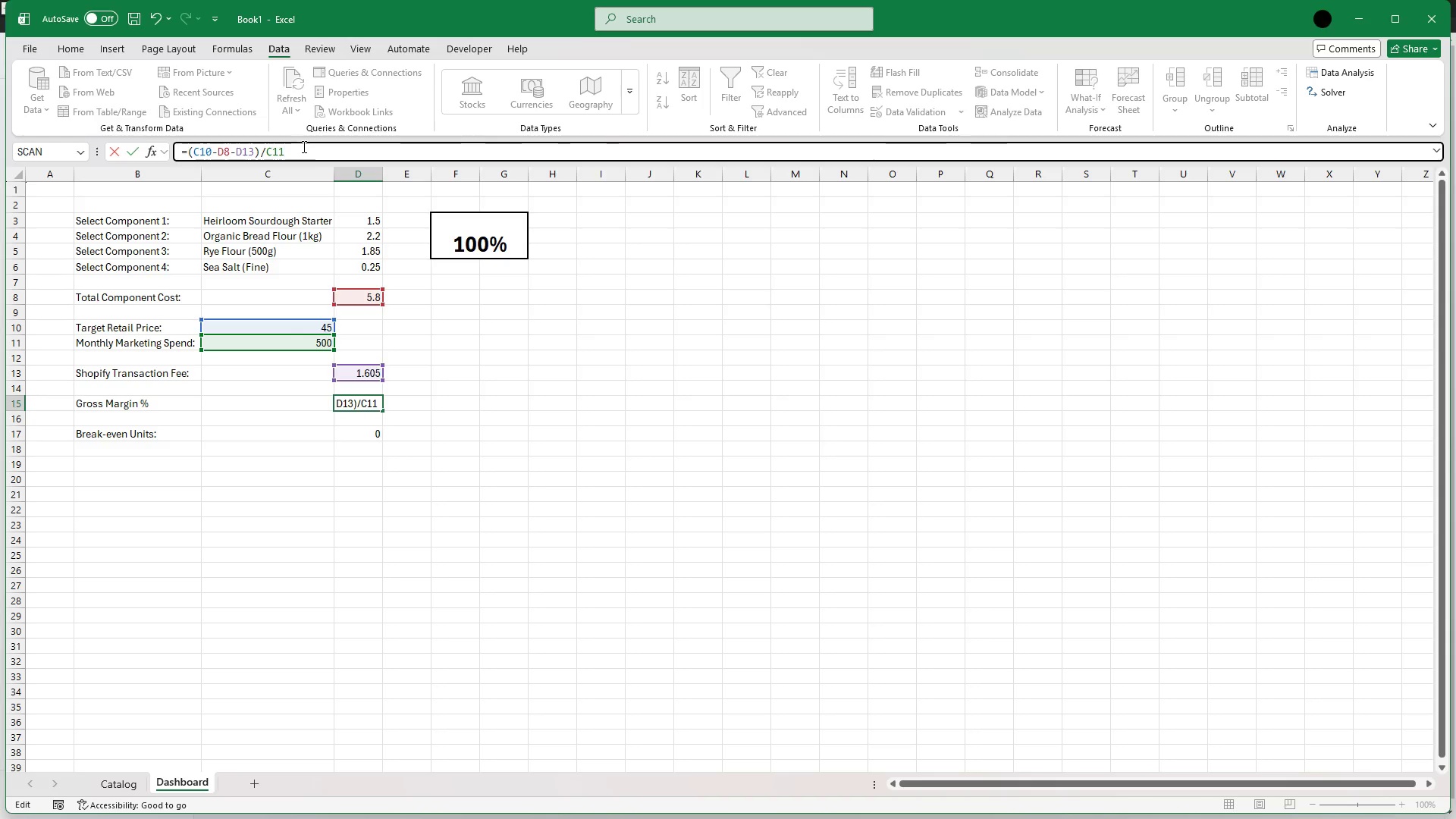 
key(Backspace)
 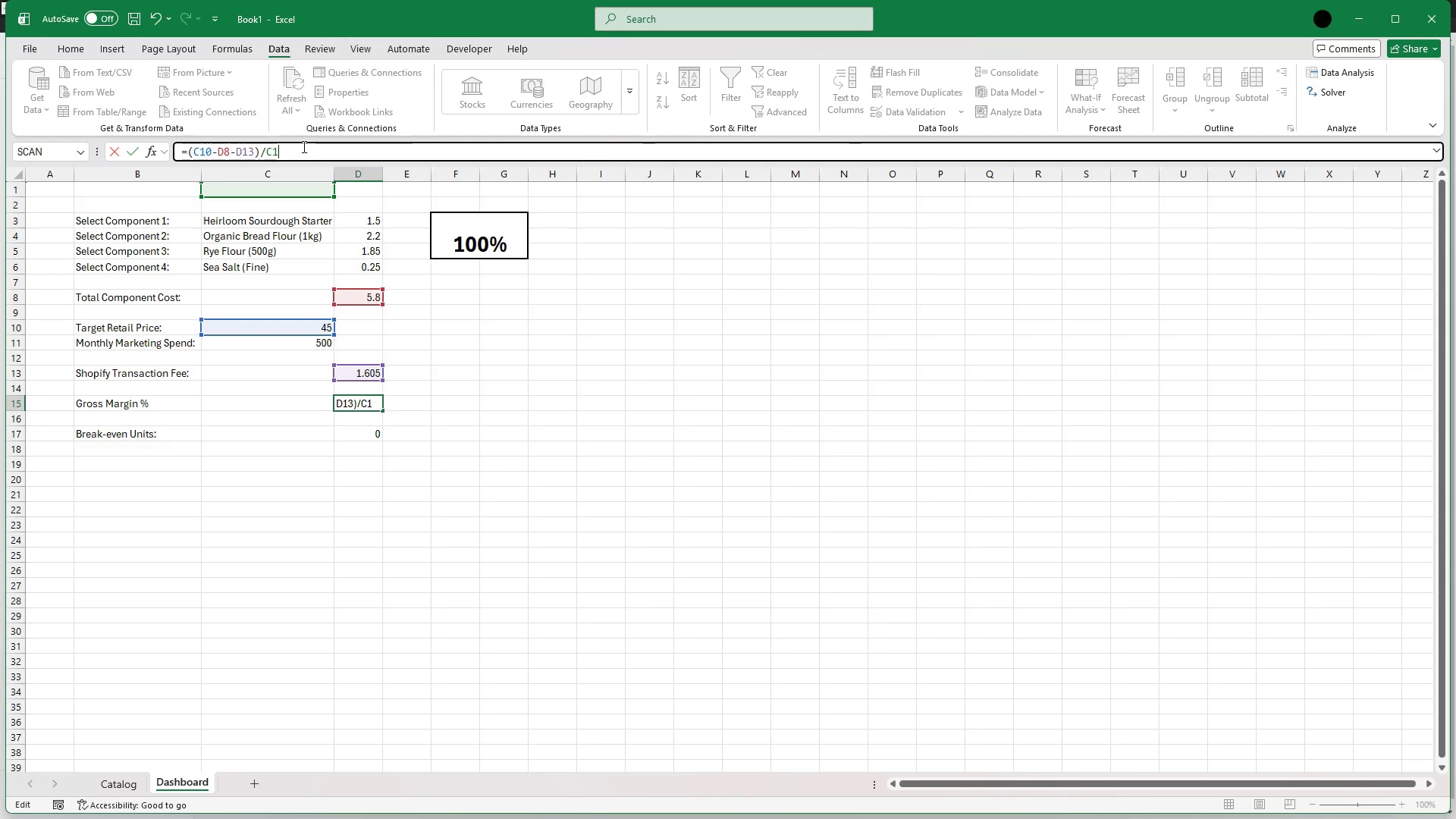 
key(0)
 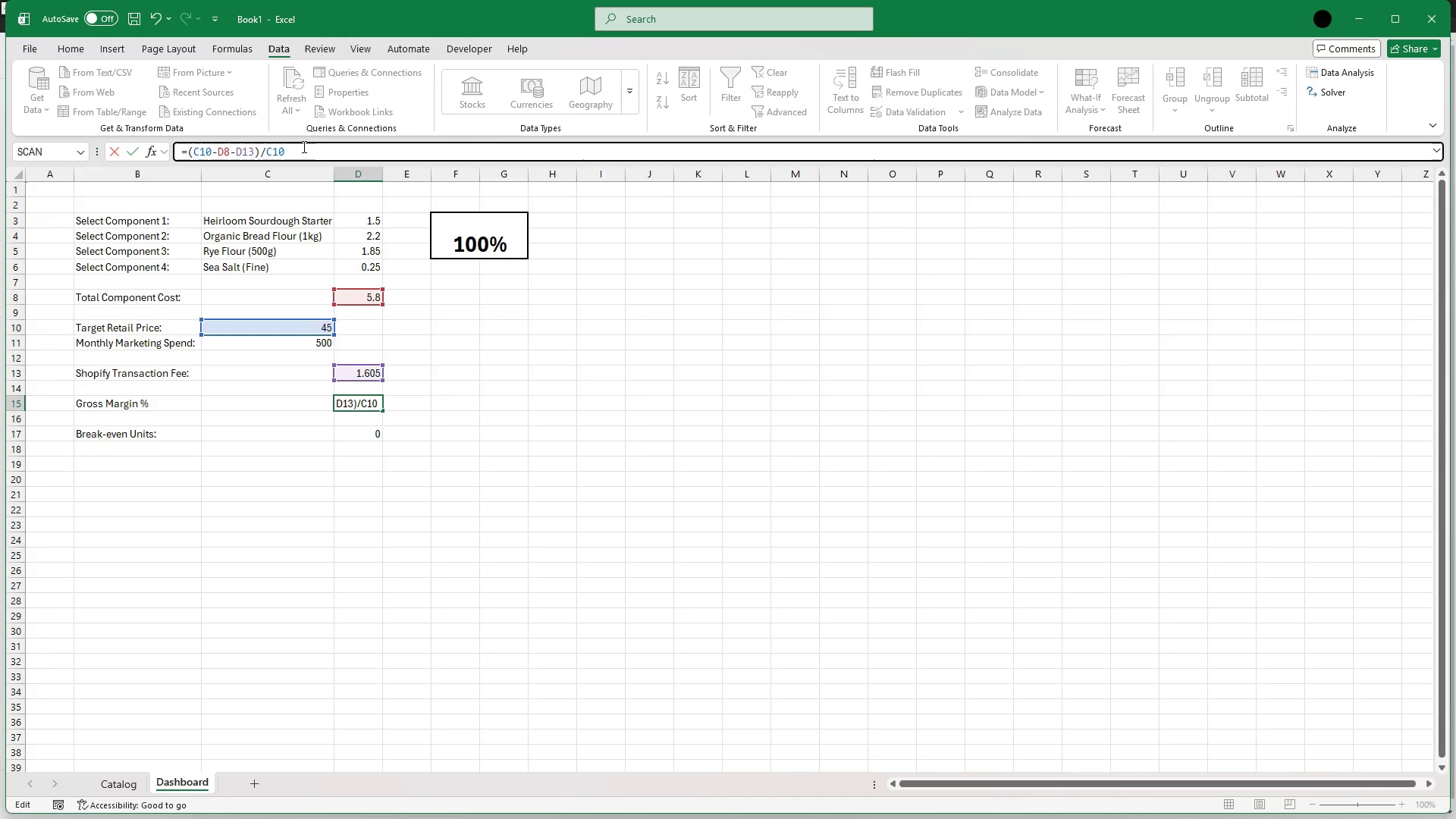 
key(Enter)
 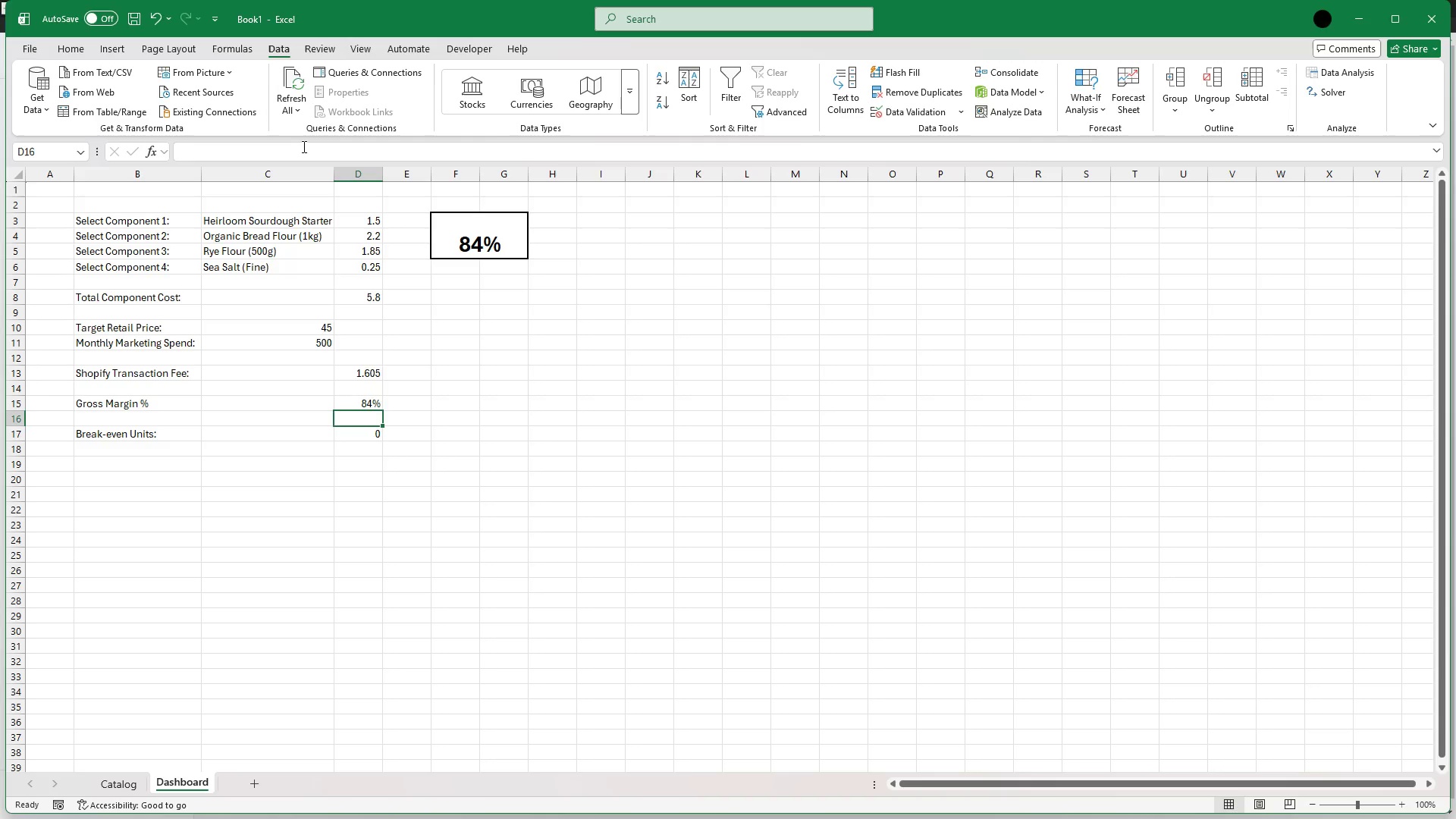 
wait(16.0)
 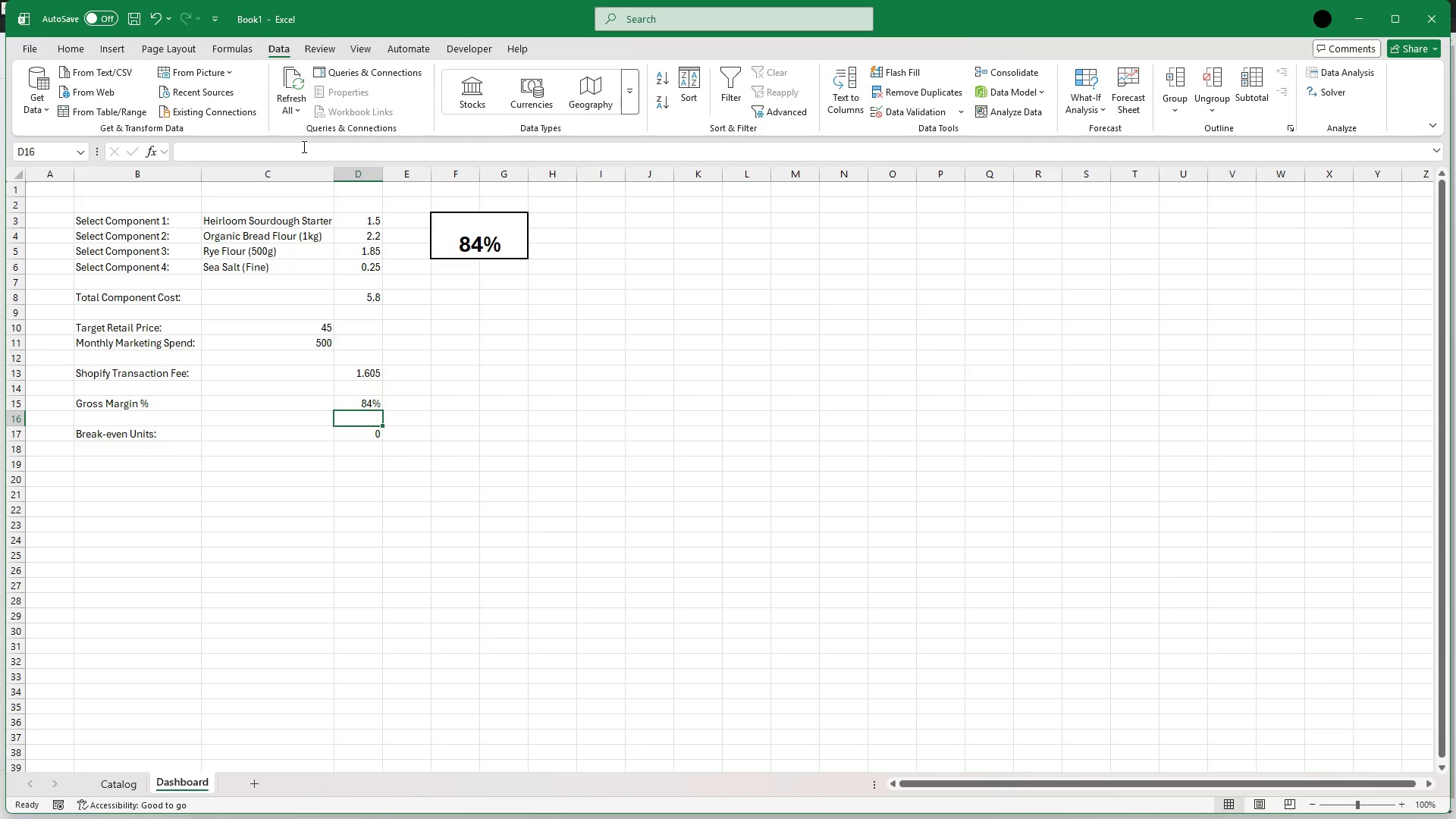 
left_click([372, 431])
 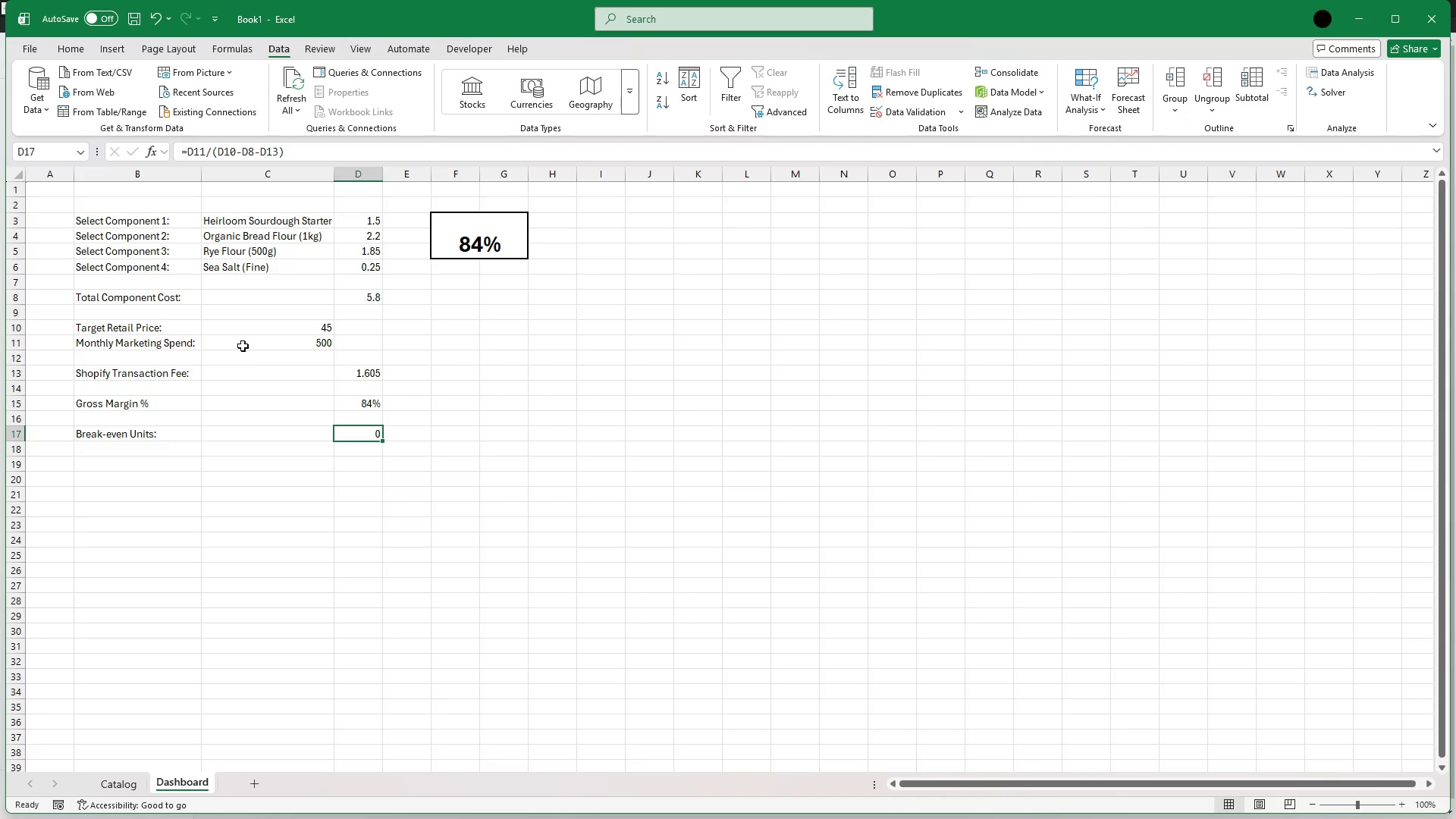 
wait(17.17)
 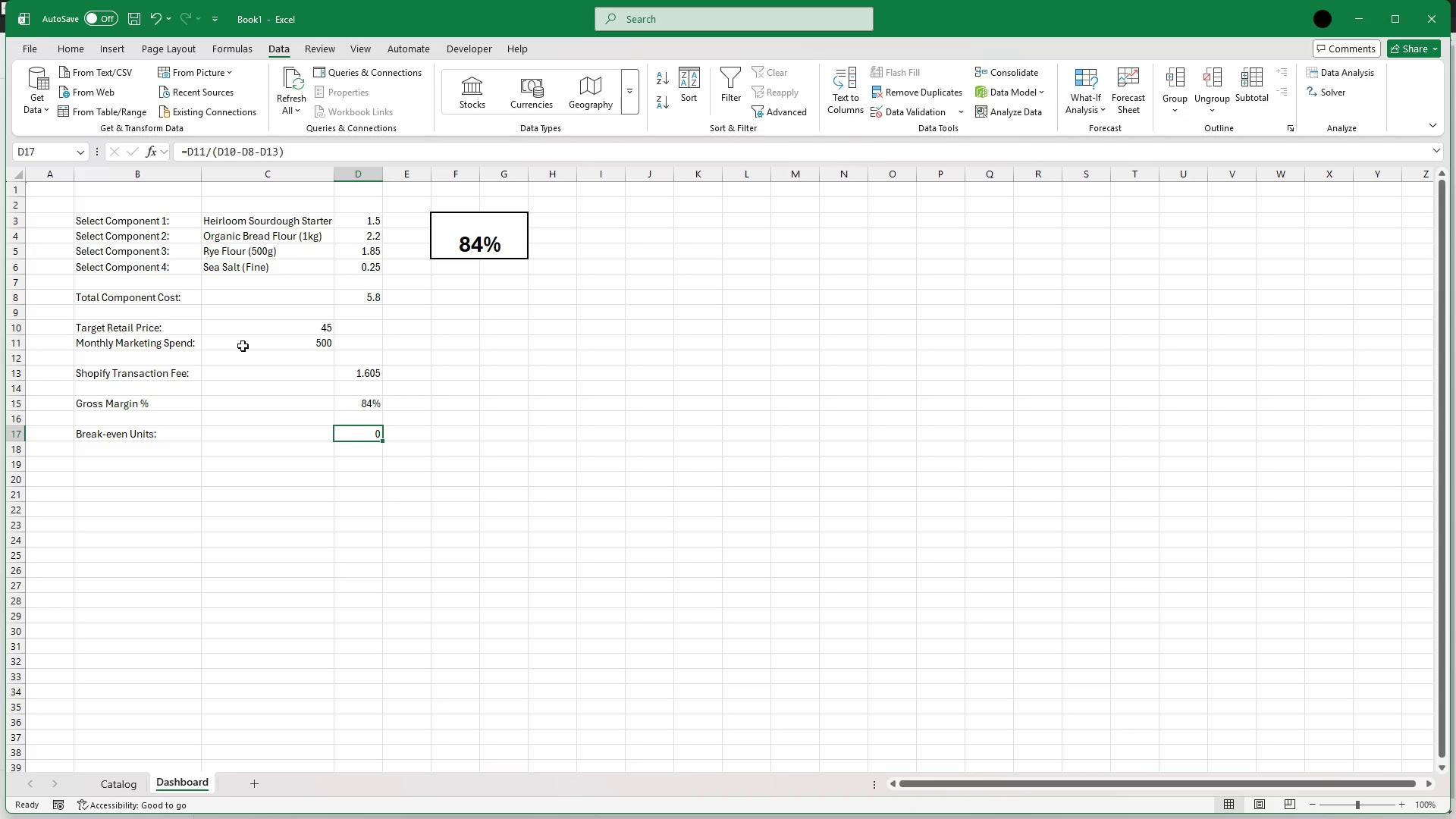 
left_click([192, 148])
 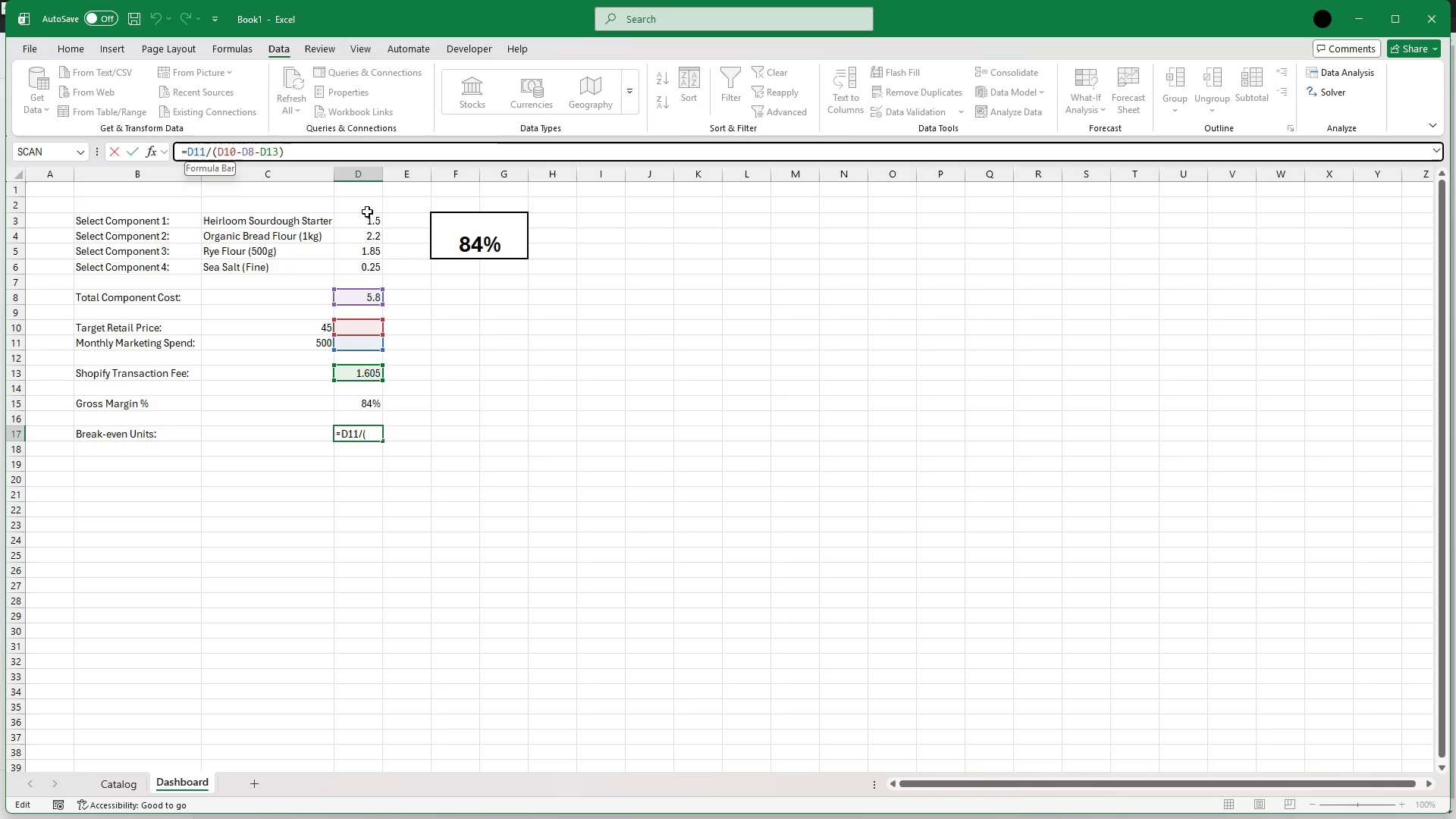 
key(Backspace)
 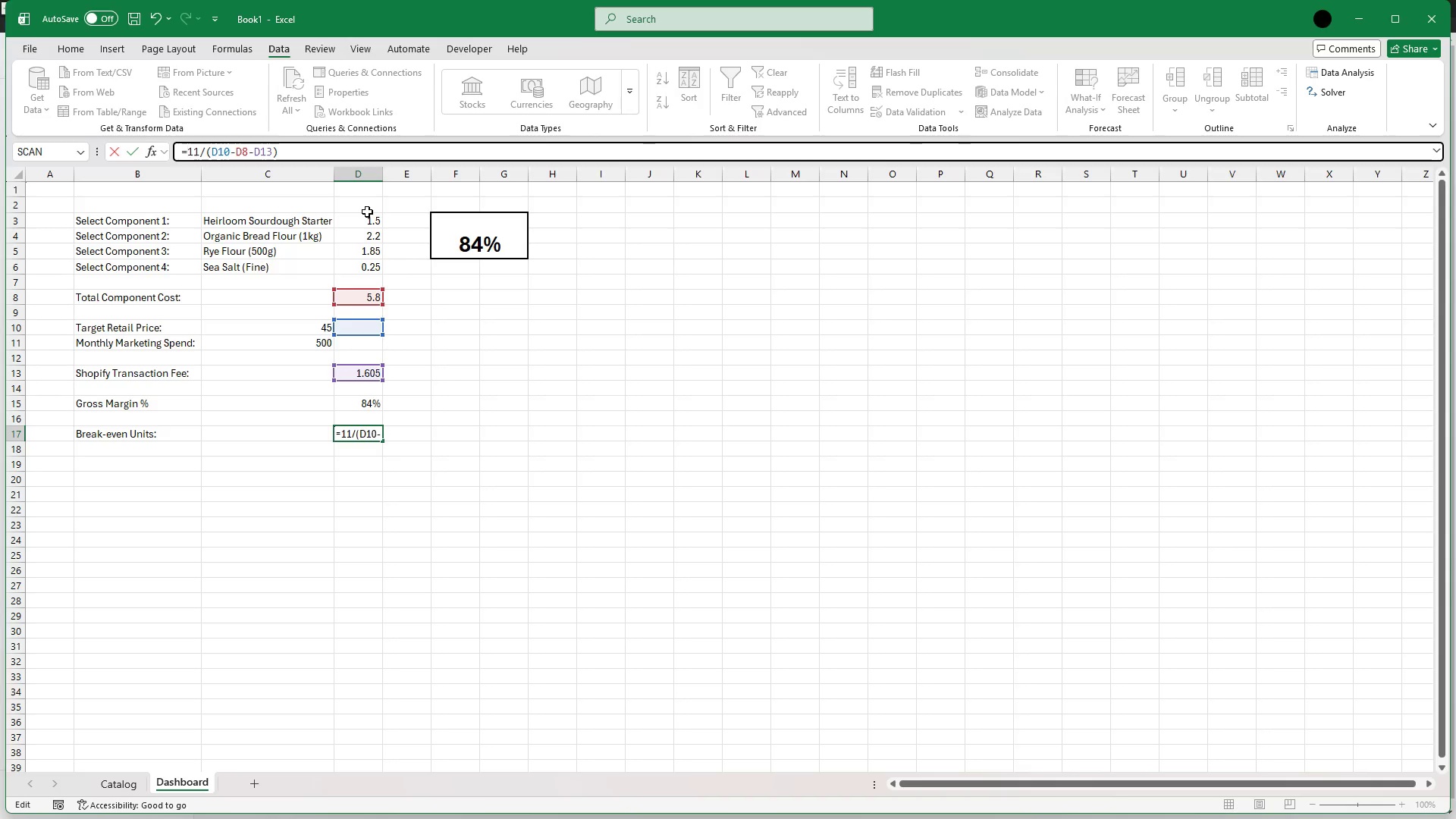 
key(CapsLock)
 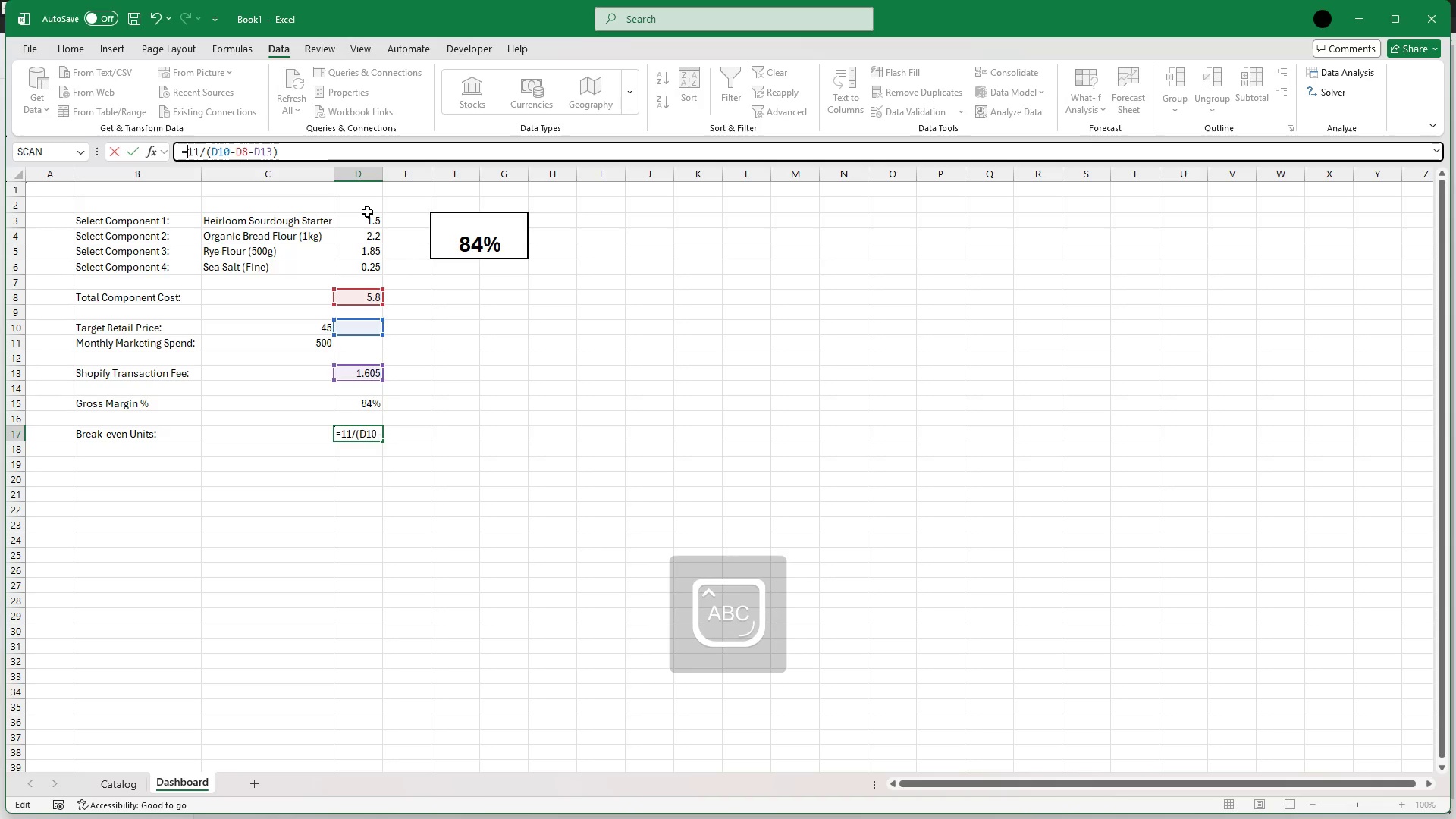 
key(C)
 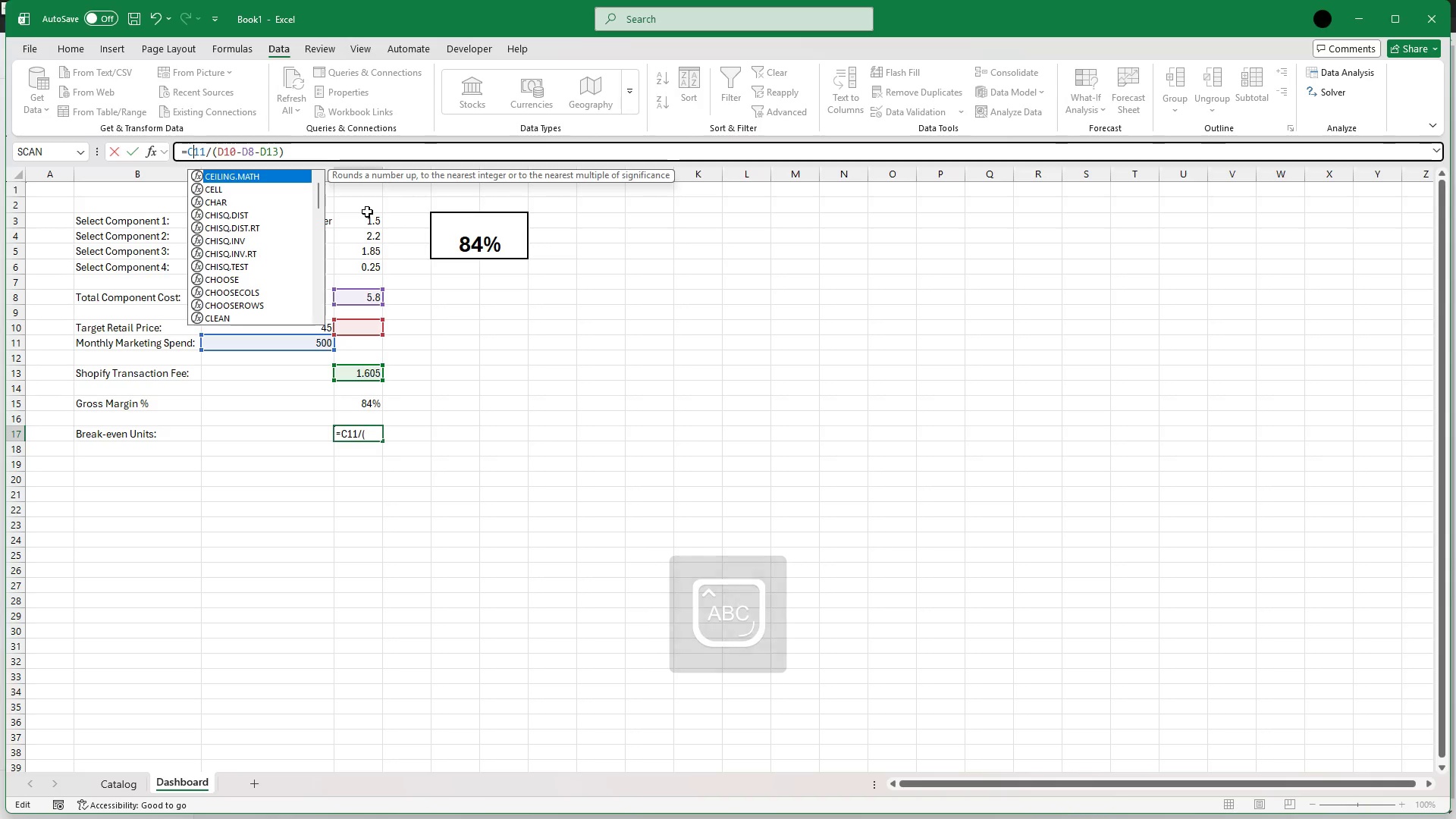 
key(ArrowRight)
 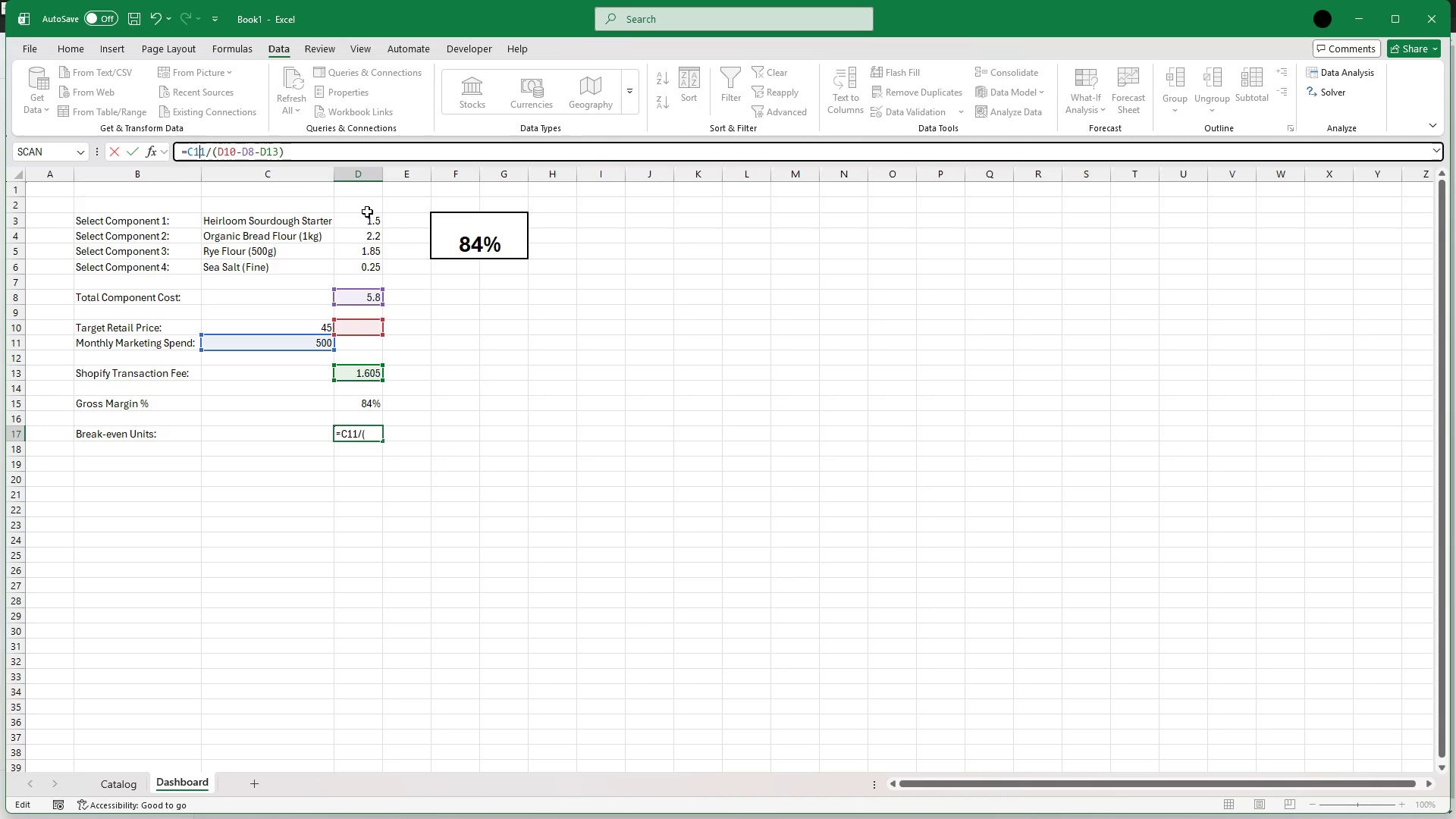 
key(ArrowRight)
 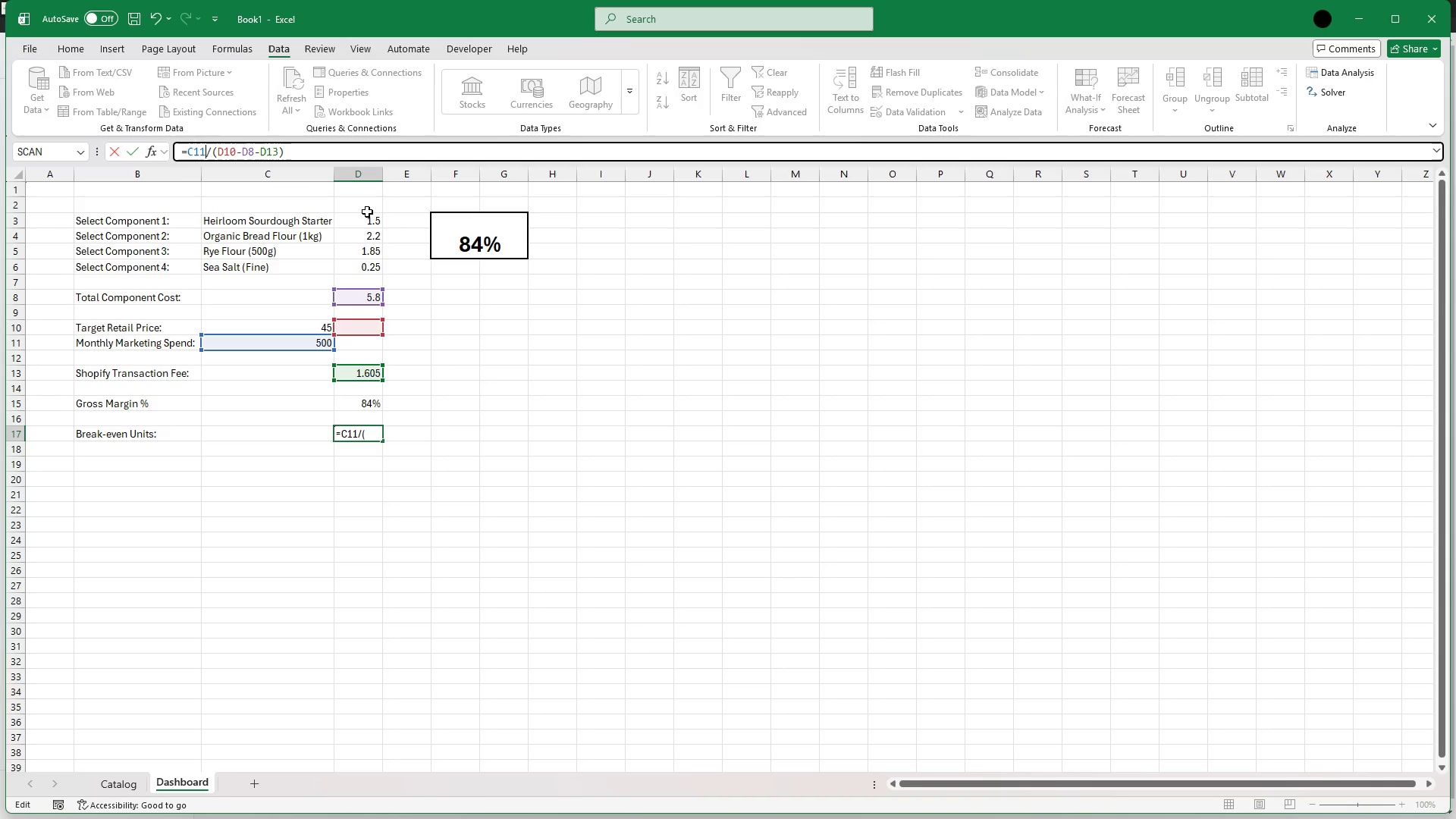 
key(ArrowRight)
 